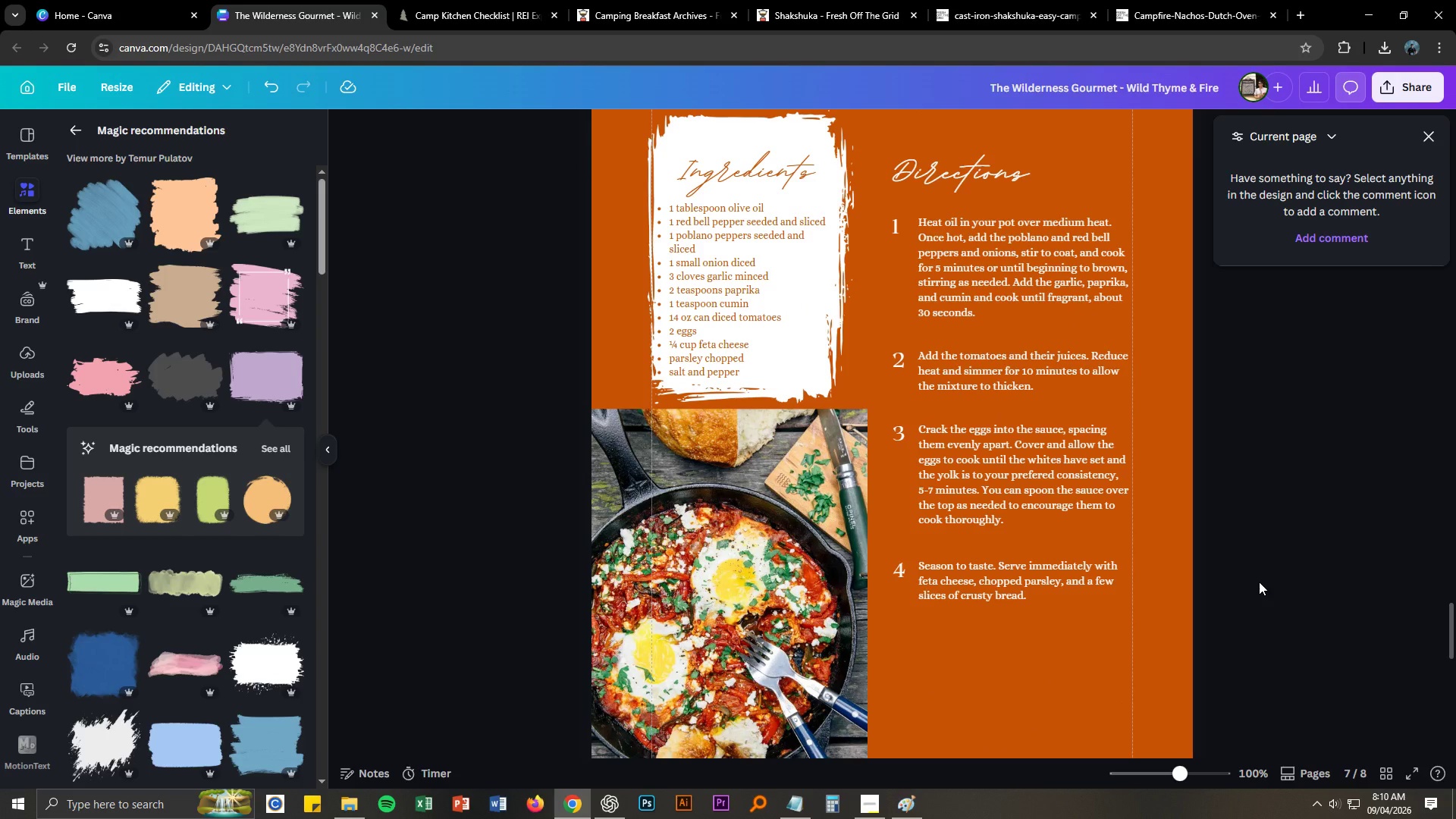 
wait(10.28)
 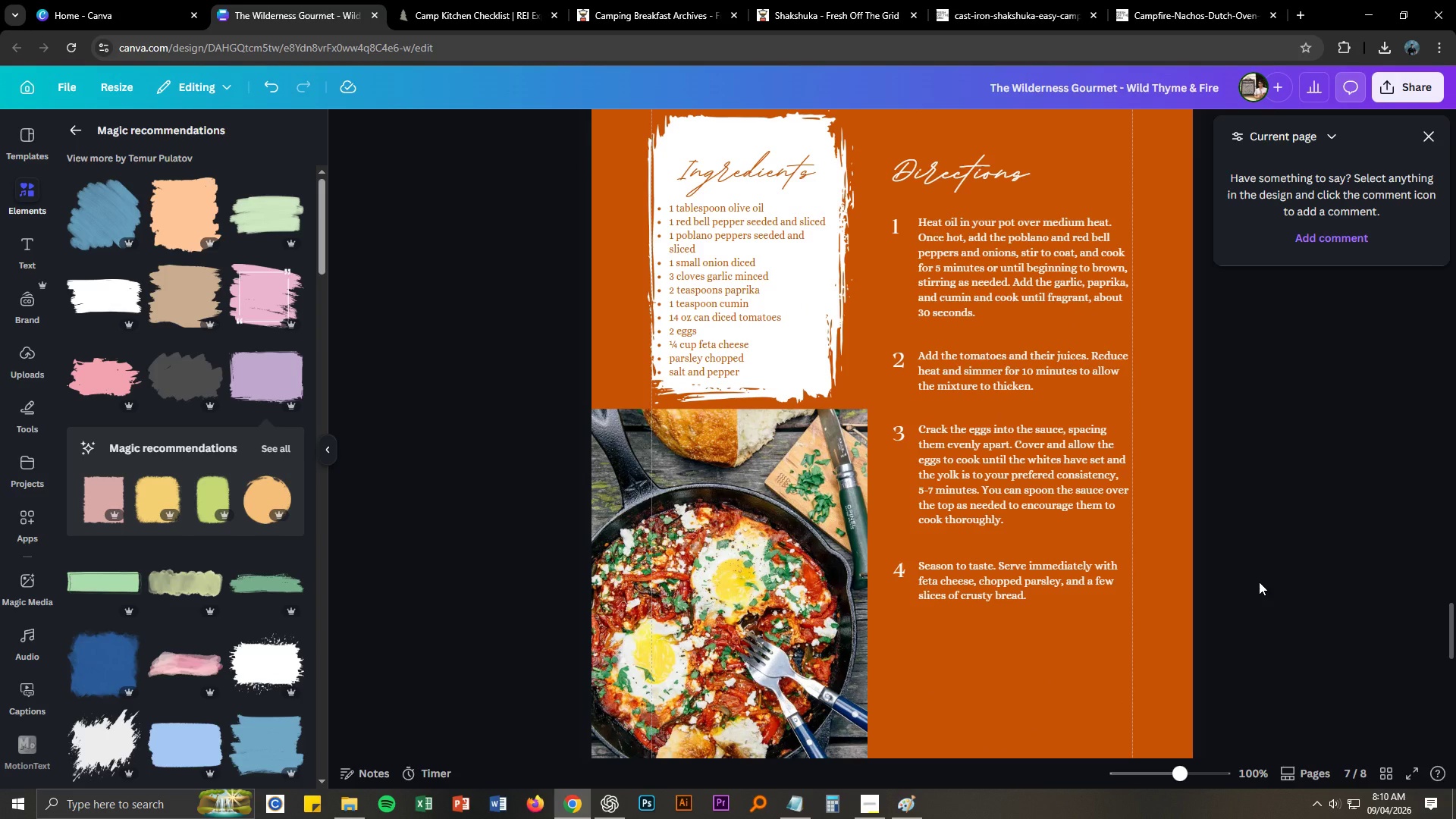 
left_click([735, 328])
 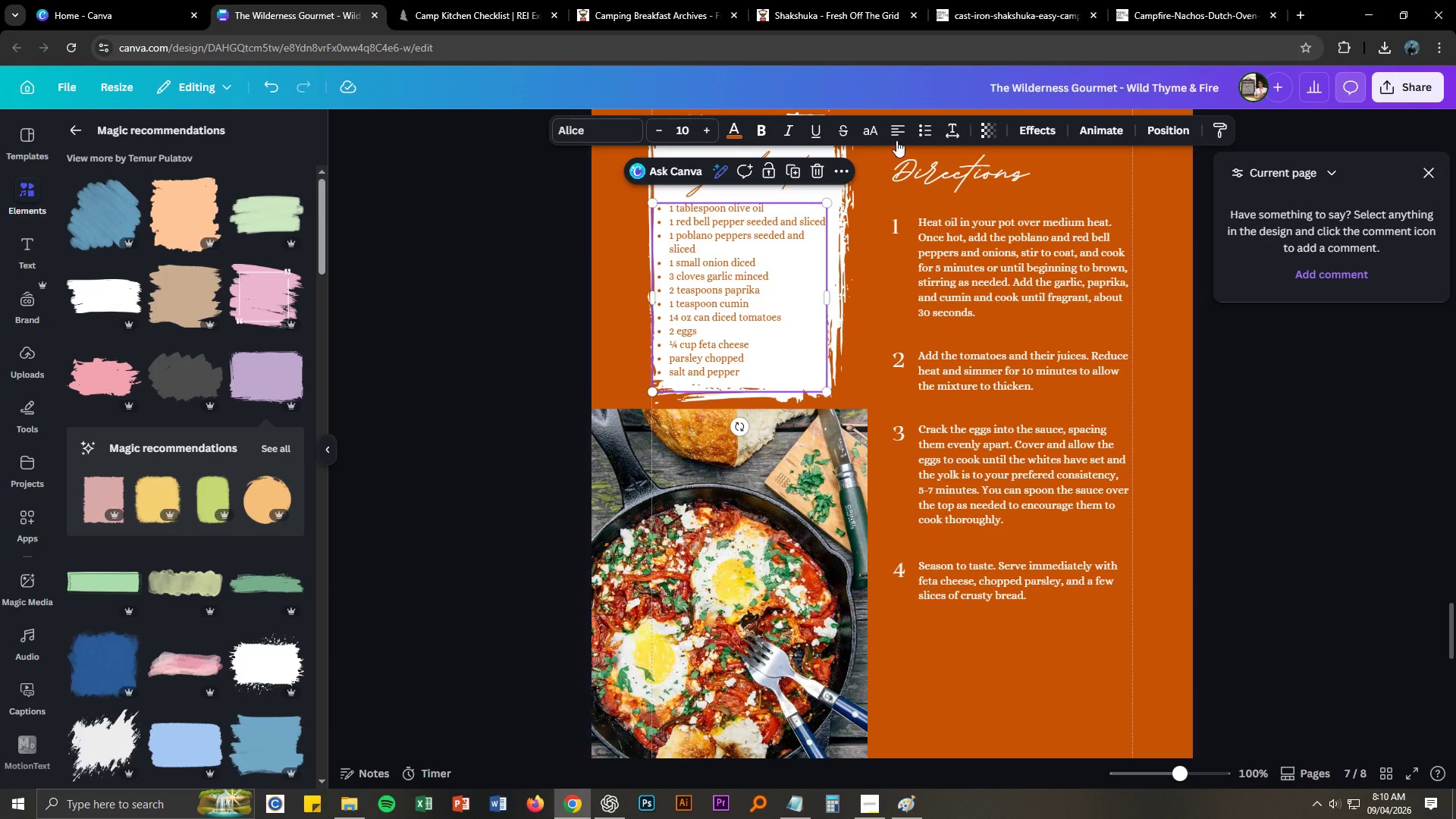 
left_click([947, 137])
 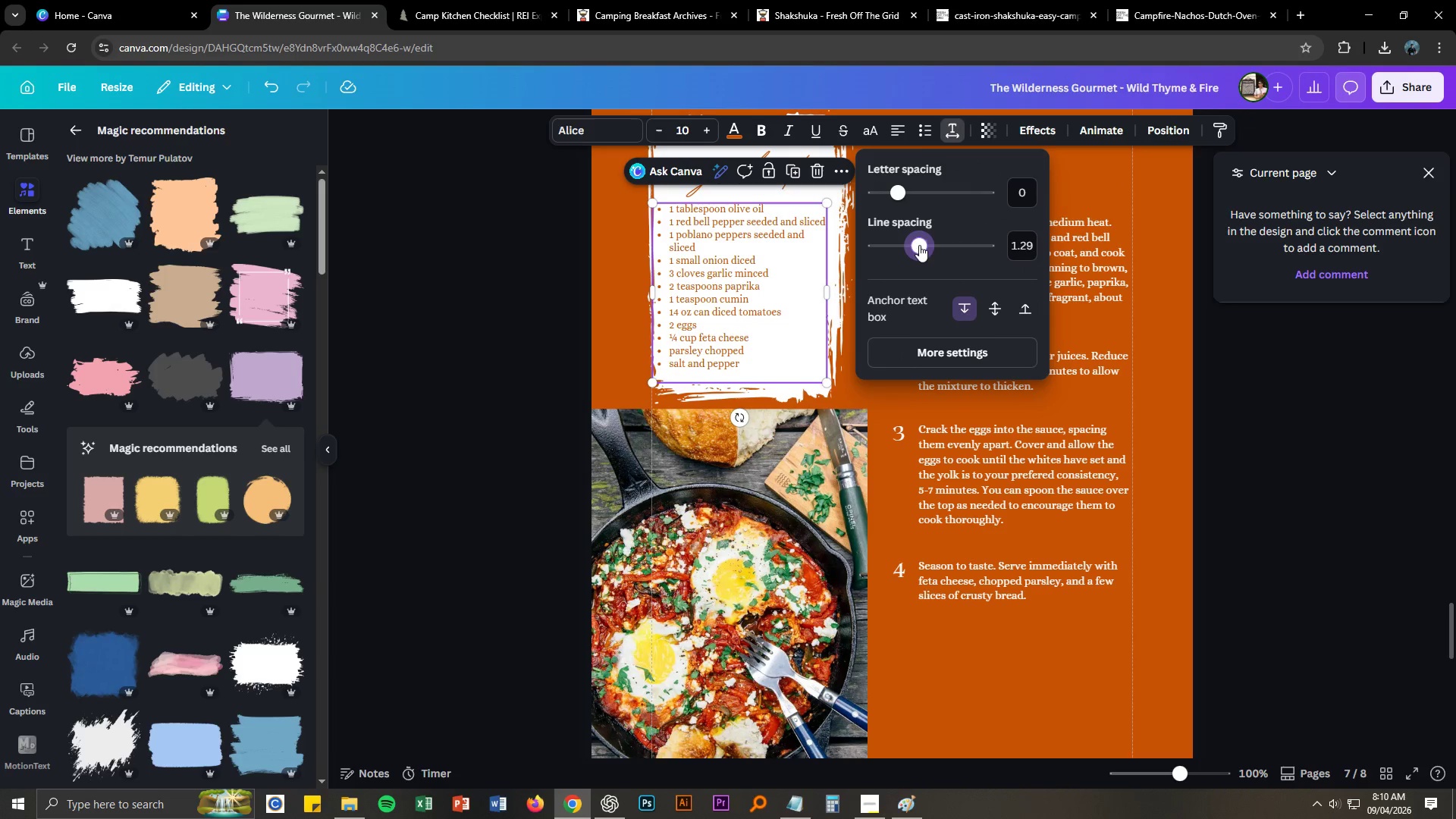 
left_click([1279, 469])
 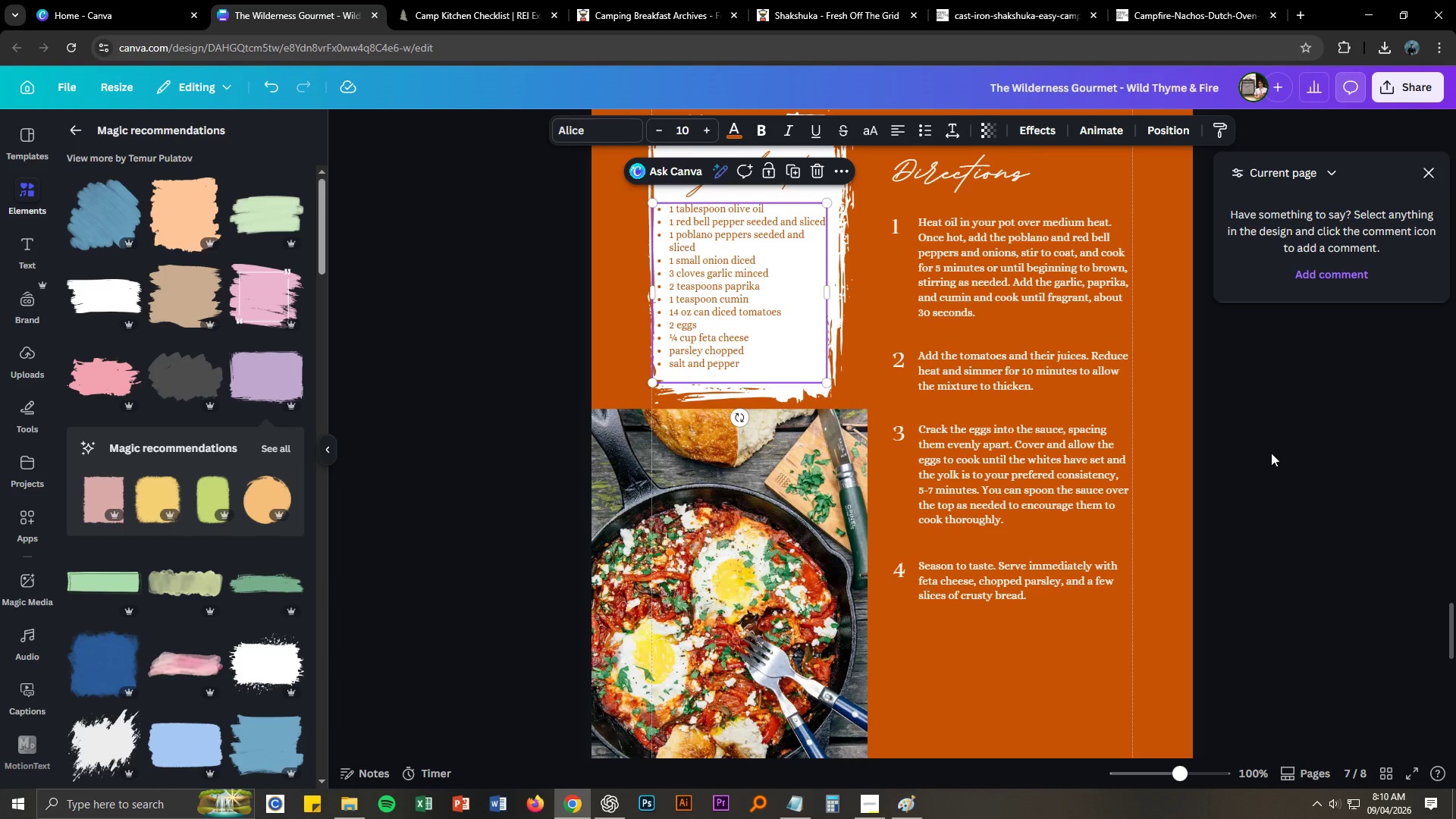 
left_click([1271, 452])
 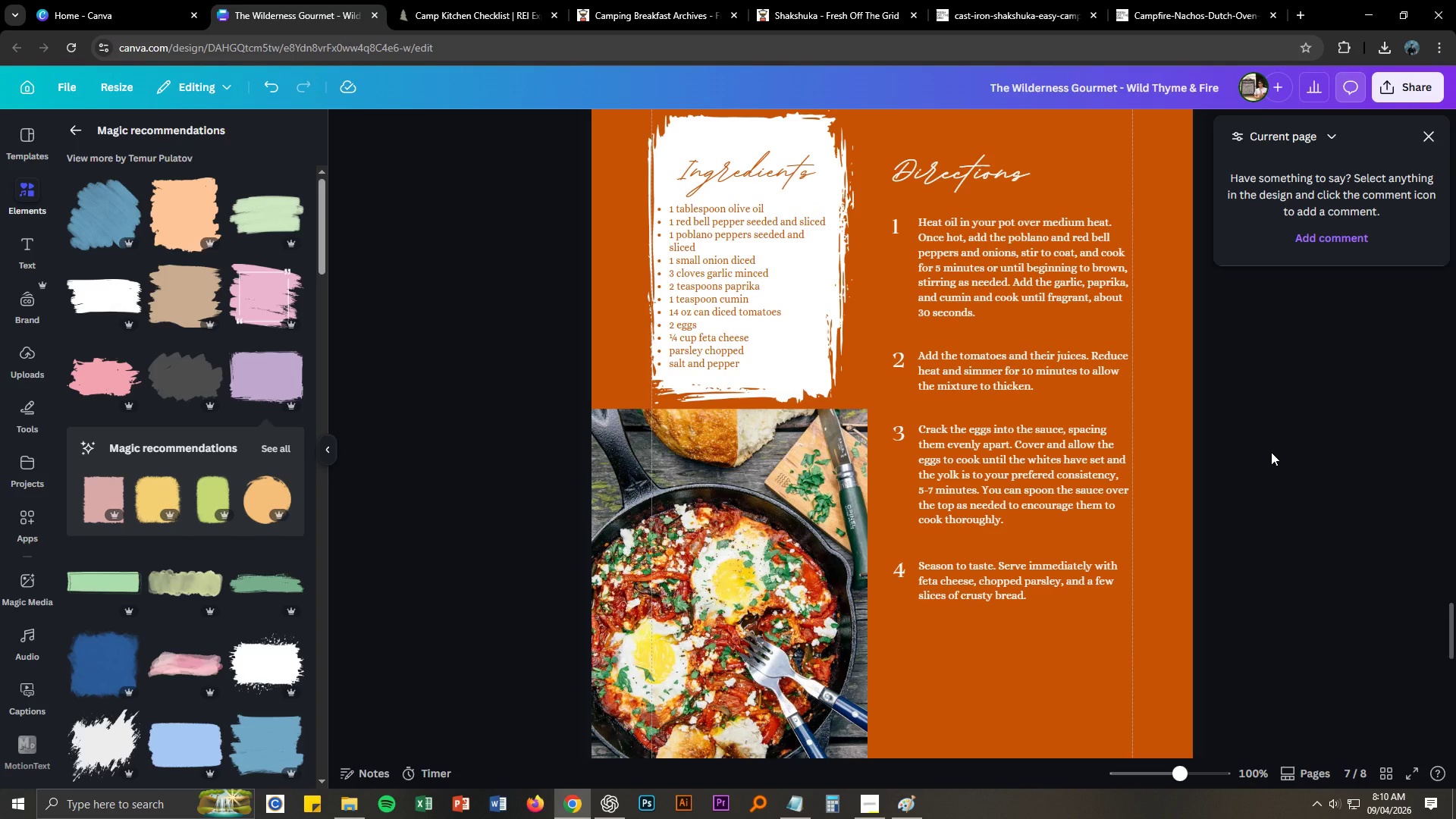 
scroll: coordinate [1271, 452], scroll_direction: up, amount: 3.0
 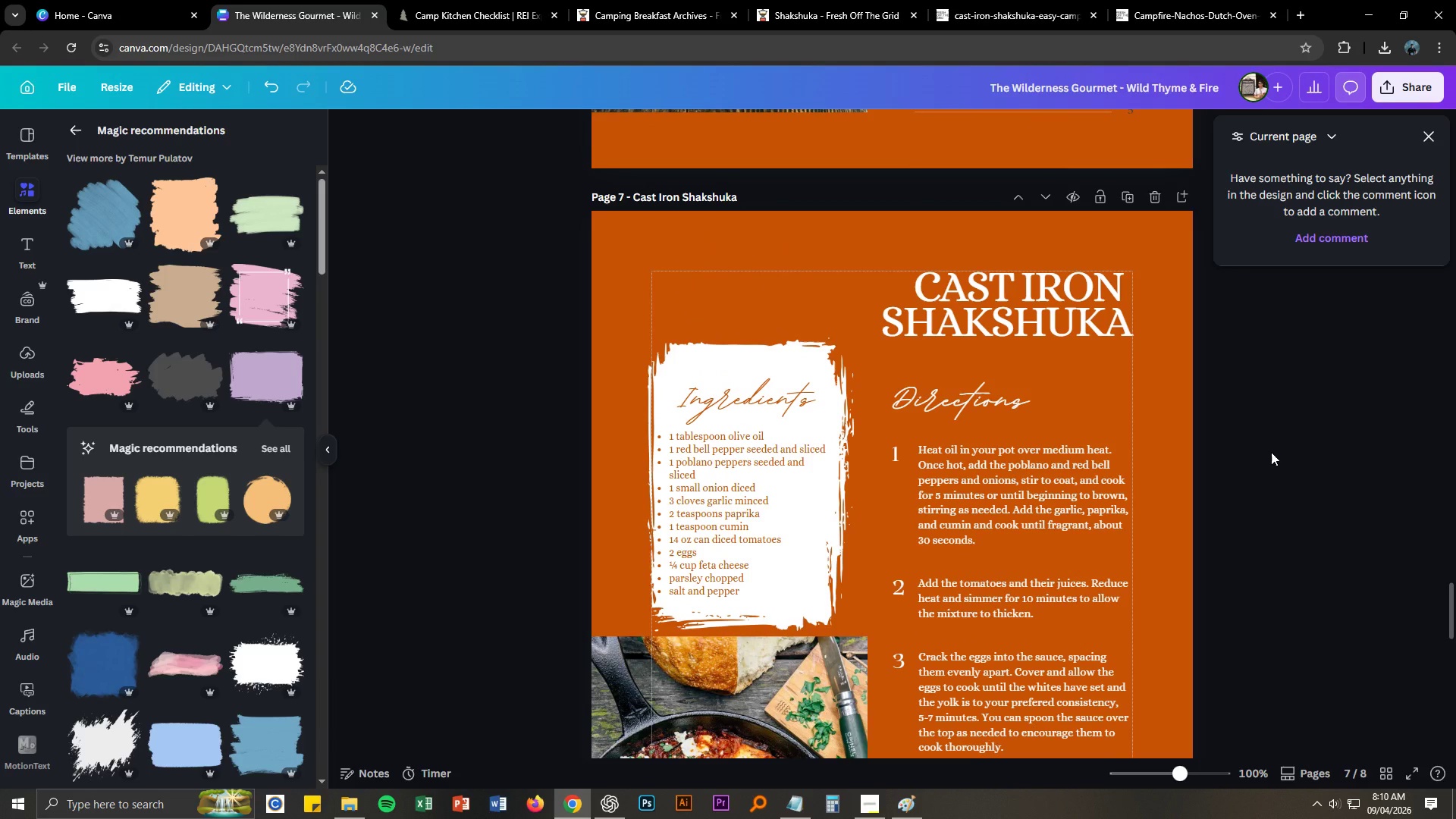 
scroll: coordinate [1271, 451], scroll_direction: down, amount: 8.0
 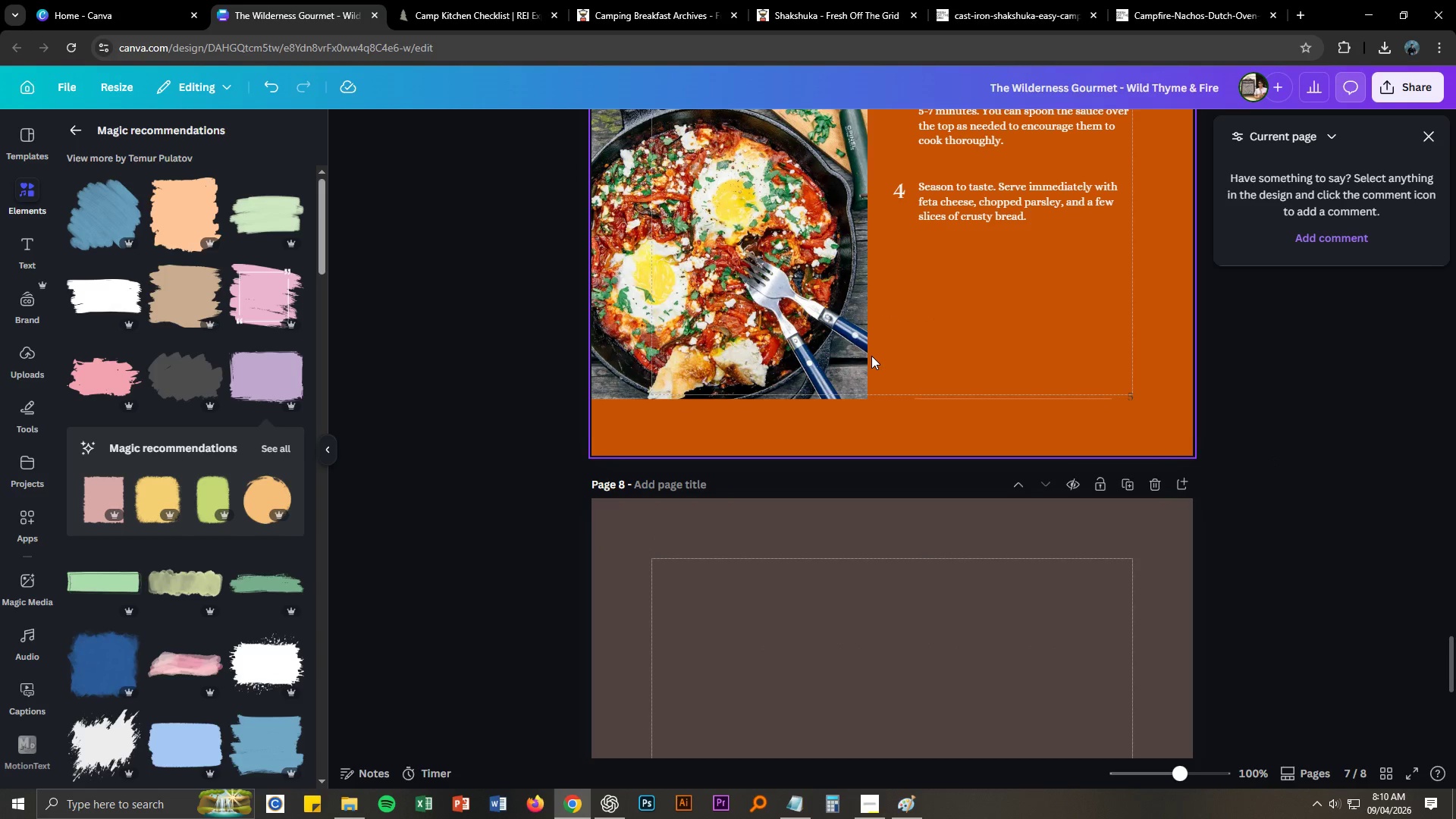 
key(Control+ControlLeft)
 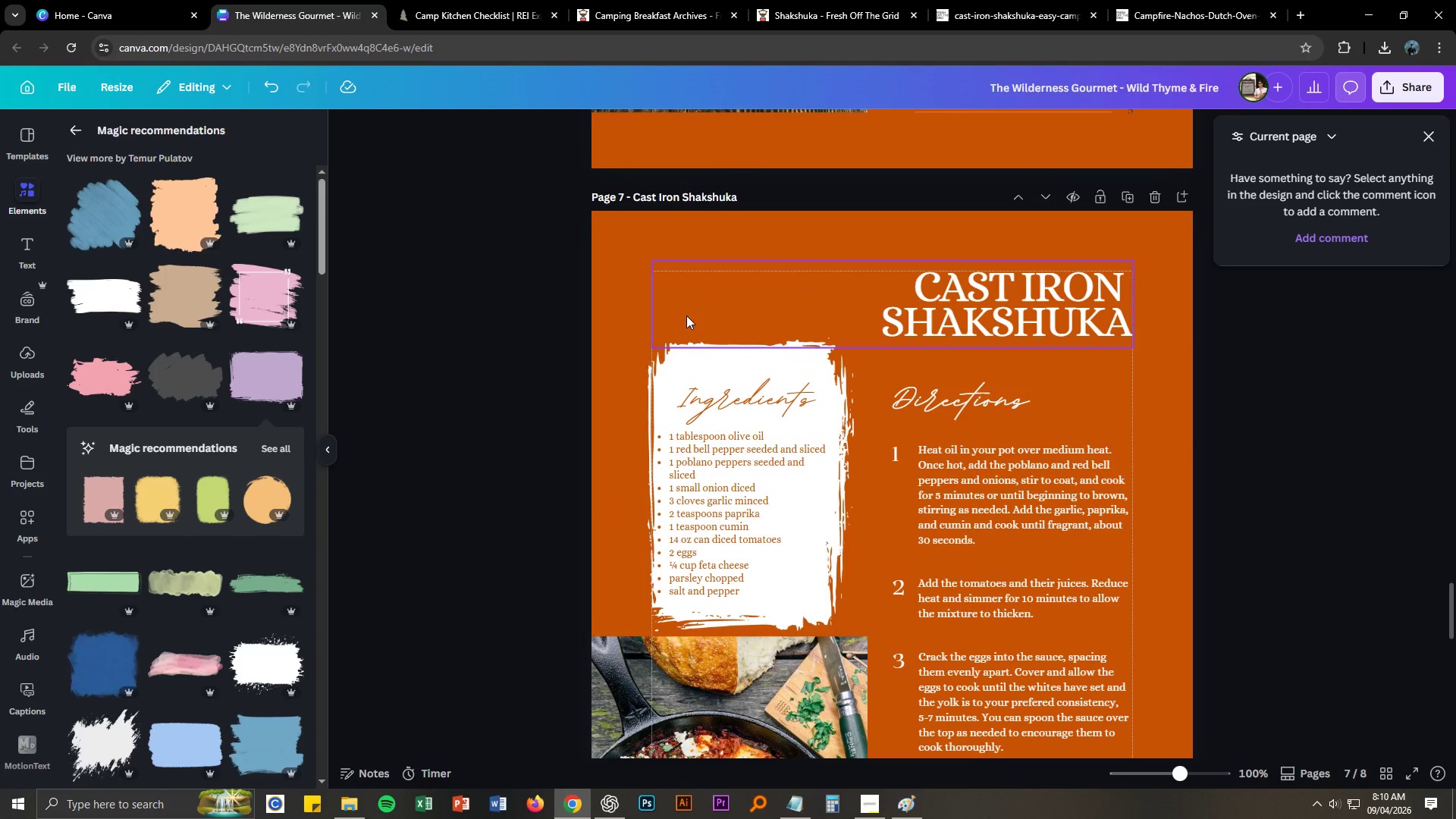 
scroll: coordinate [678, 318], scroll_direction: up, amount: 8.0
 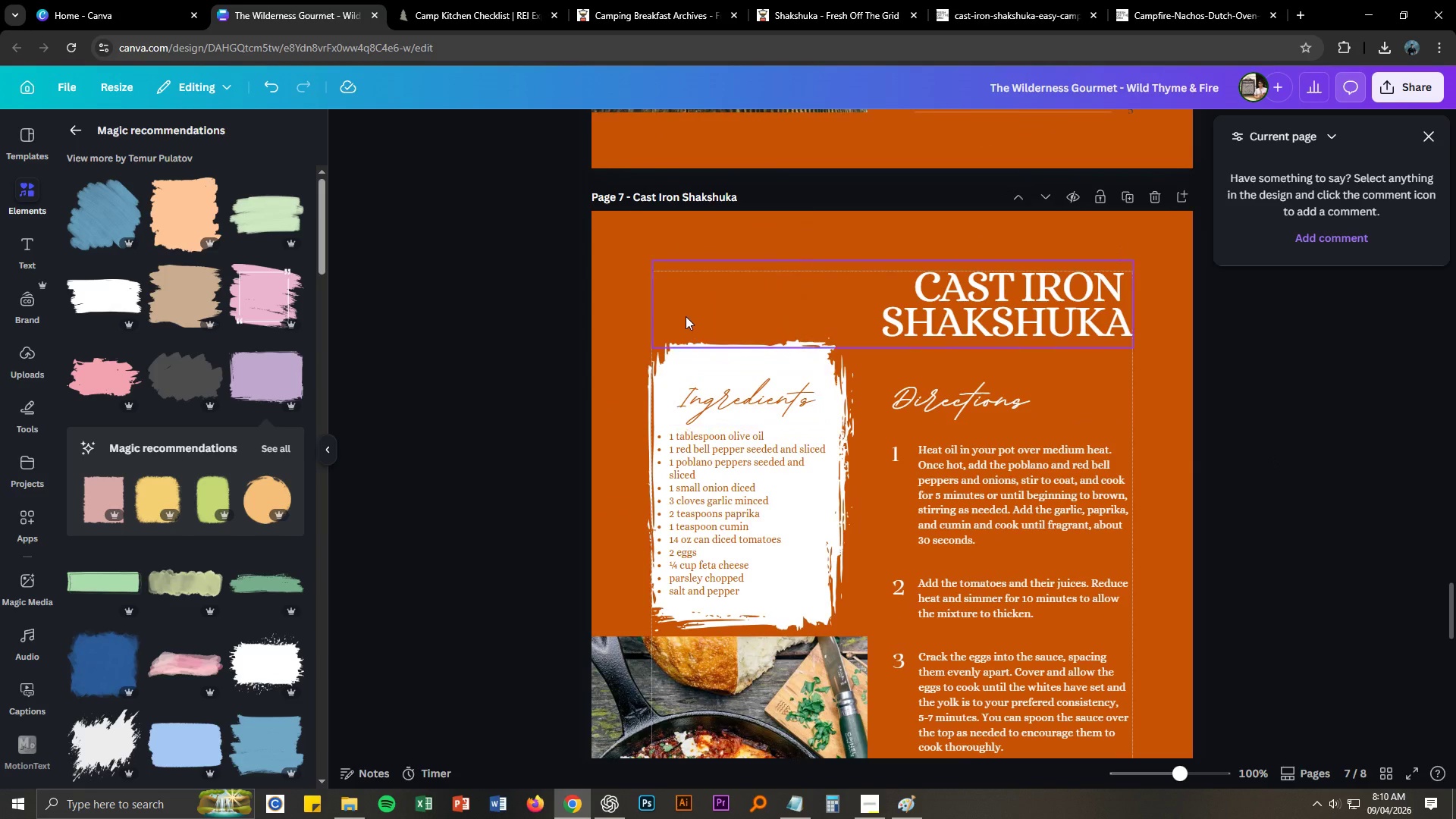 
key(Control+S)
 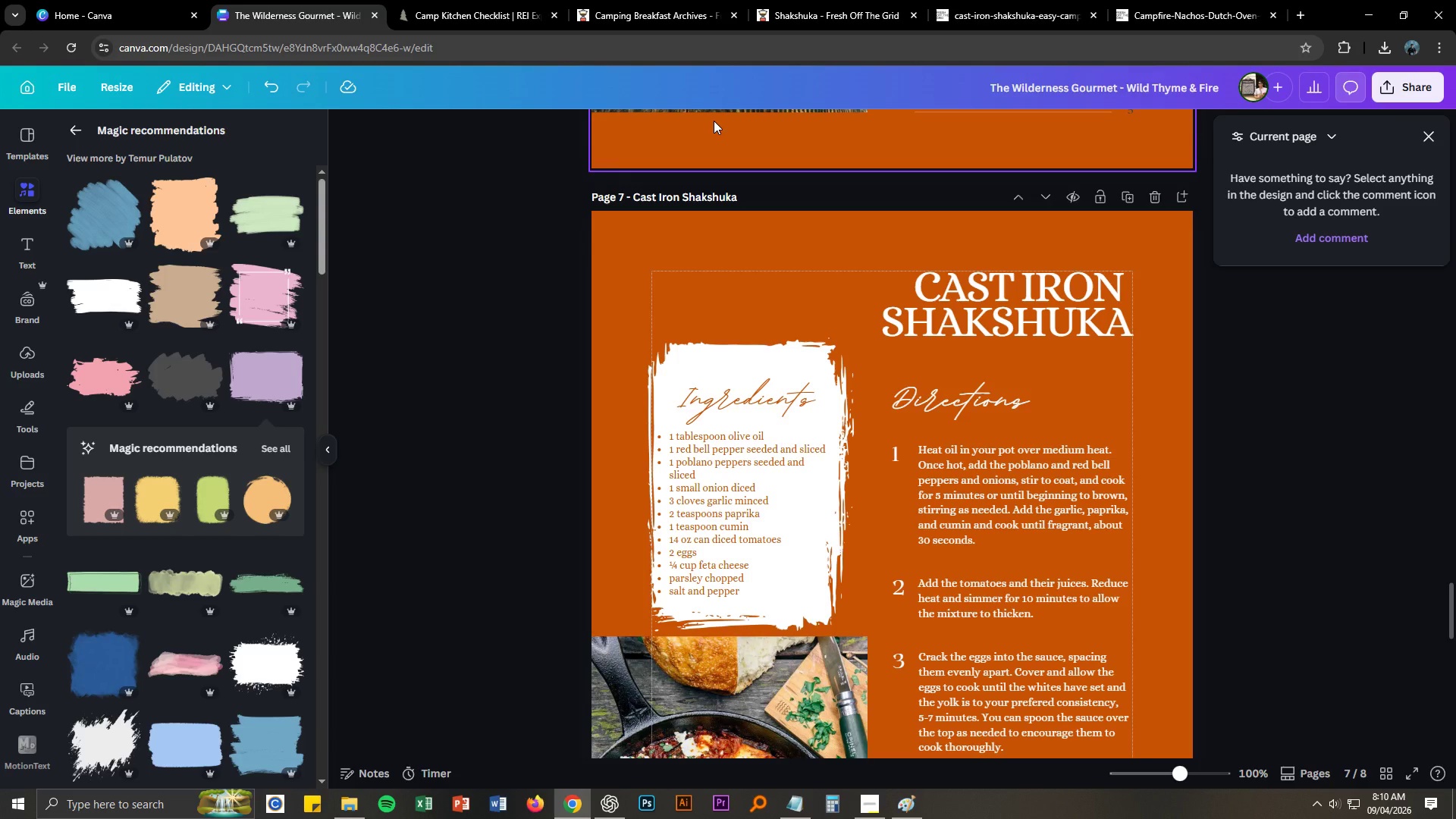 
wait(13.44)
 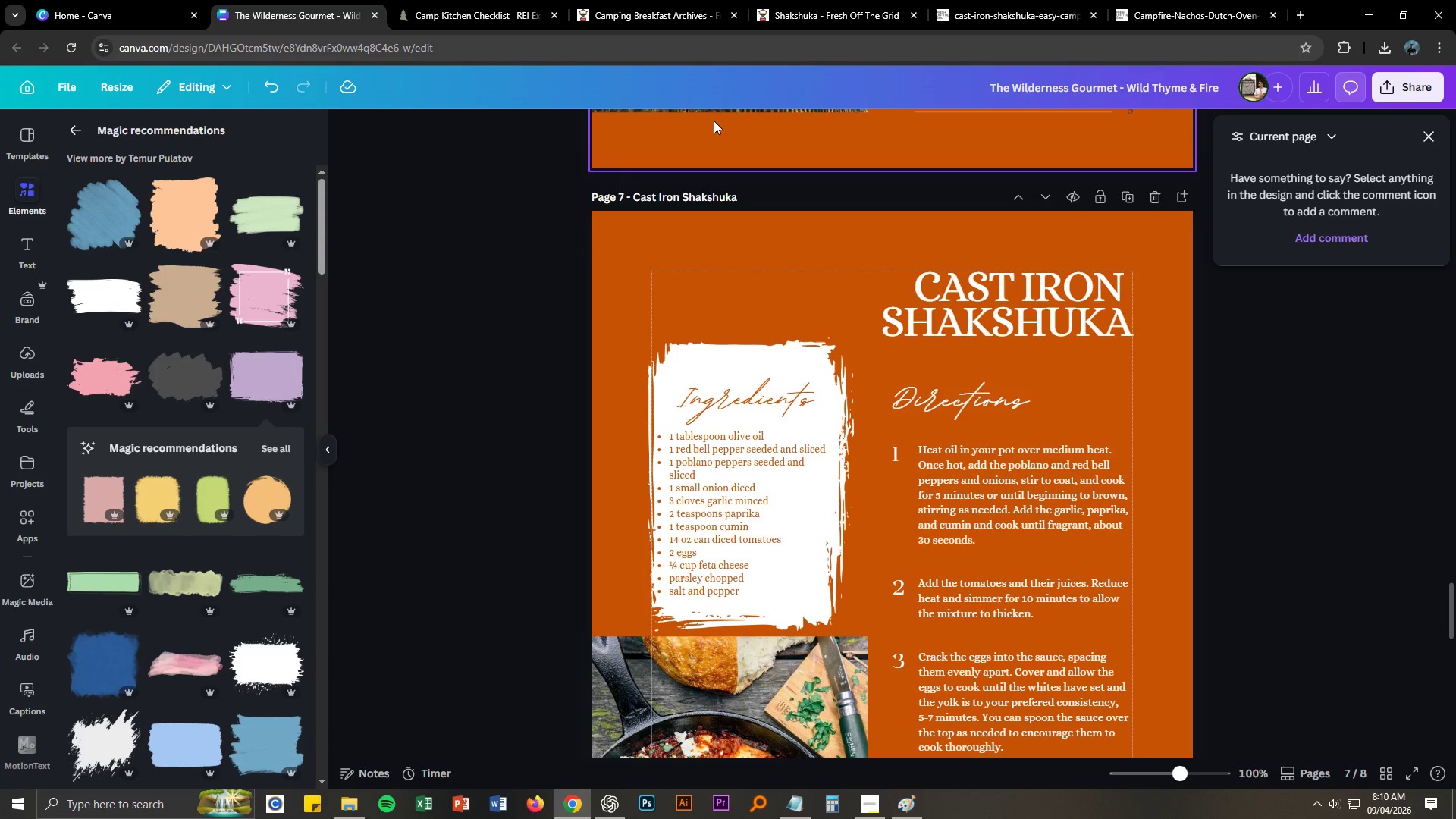 
left_click([461, 287])
 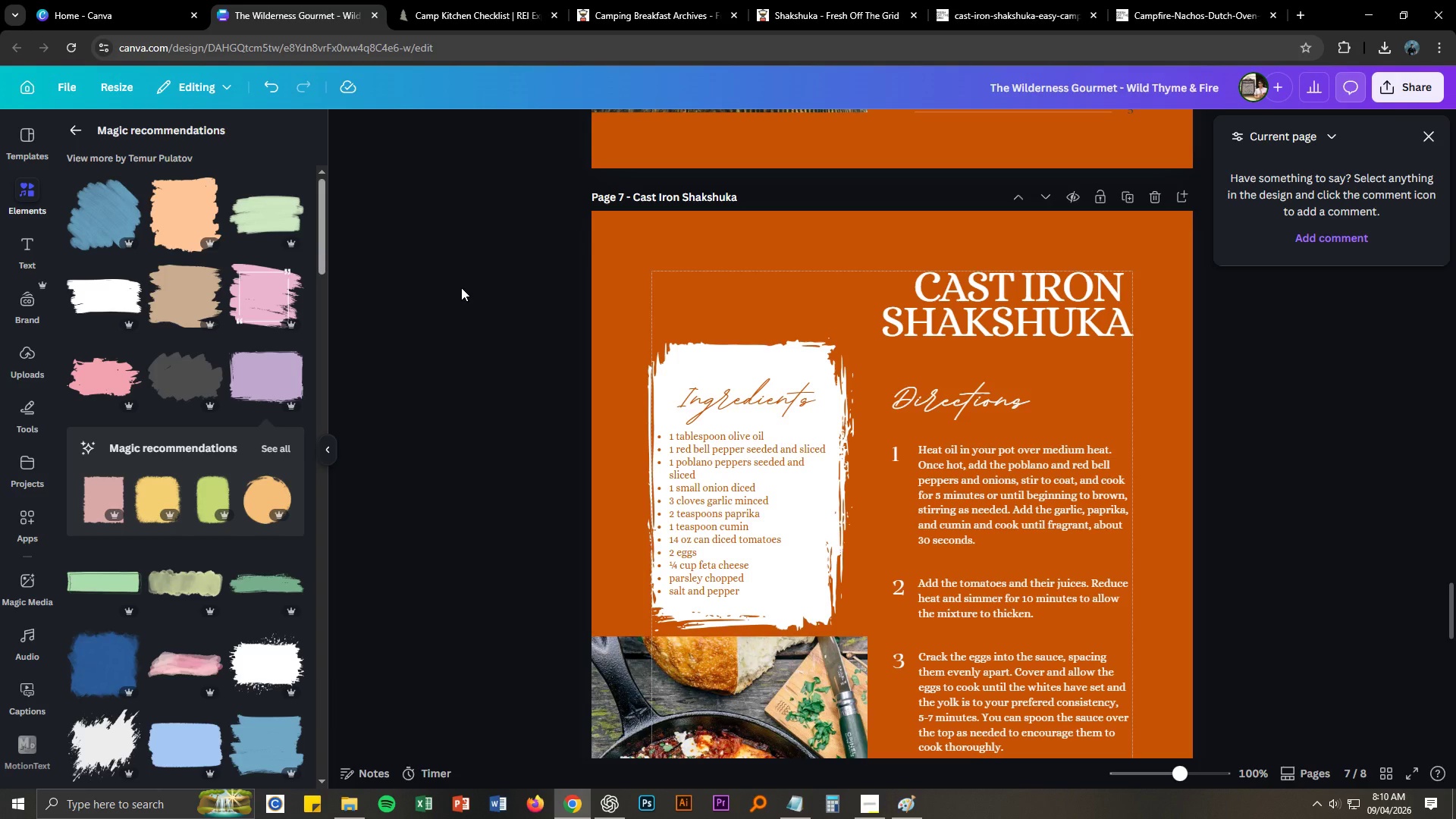 
left_click([461, 287])
 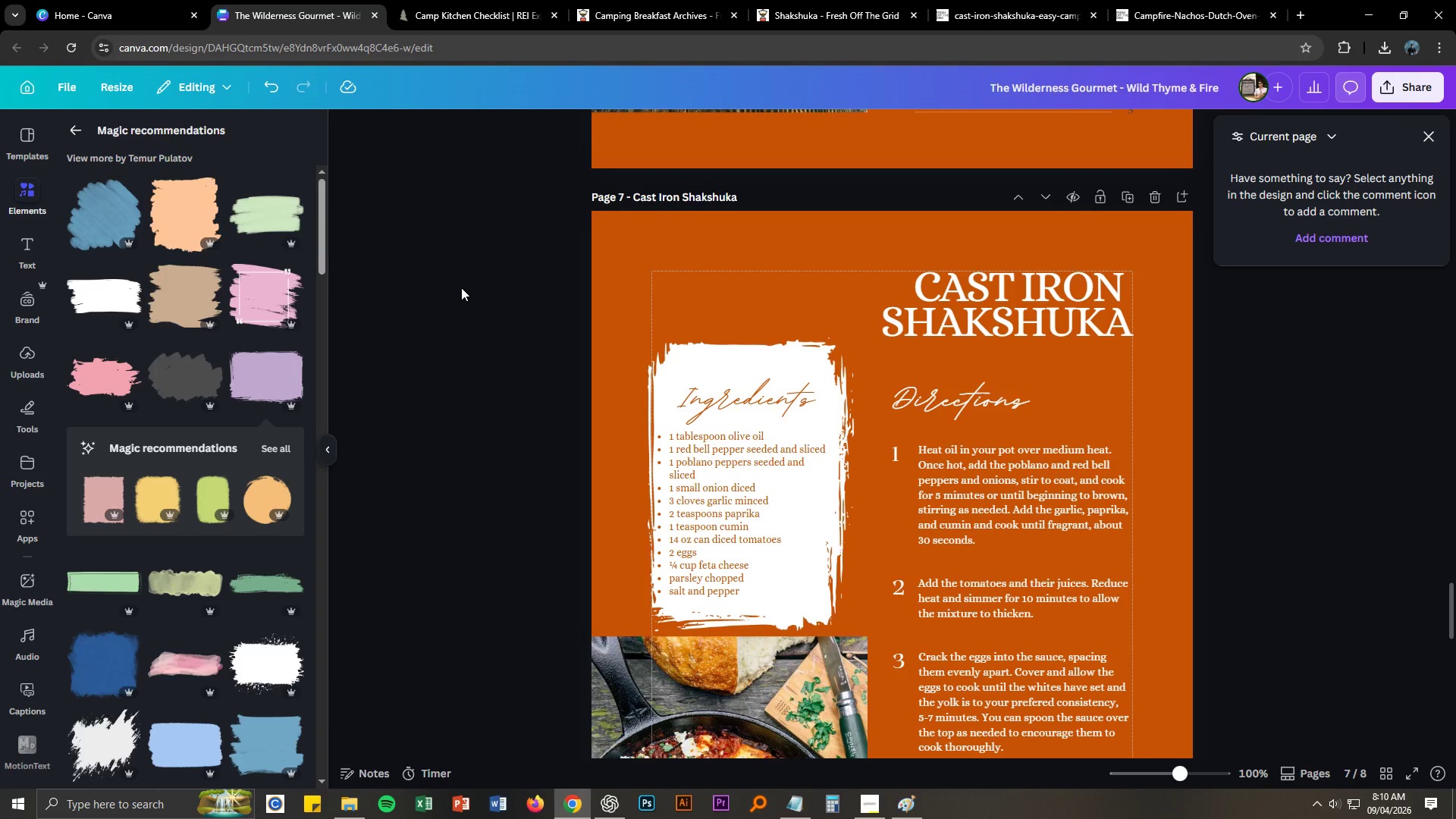 
scroll: coordinate [461, 287], scroll_direction: down, amount: 8.0
 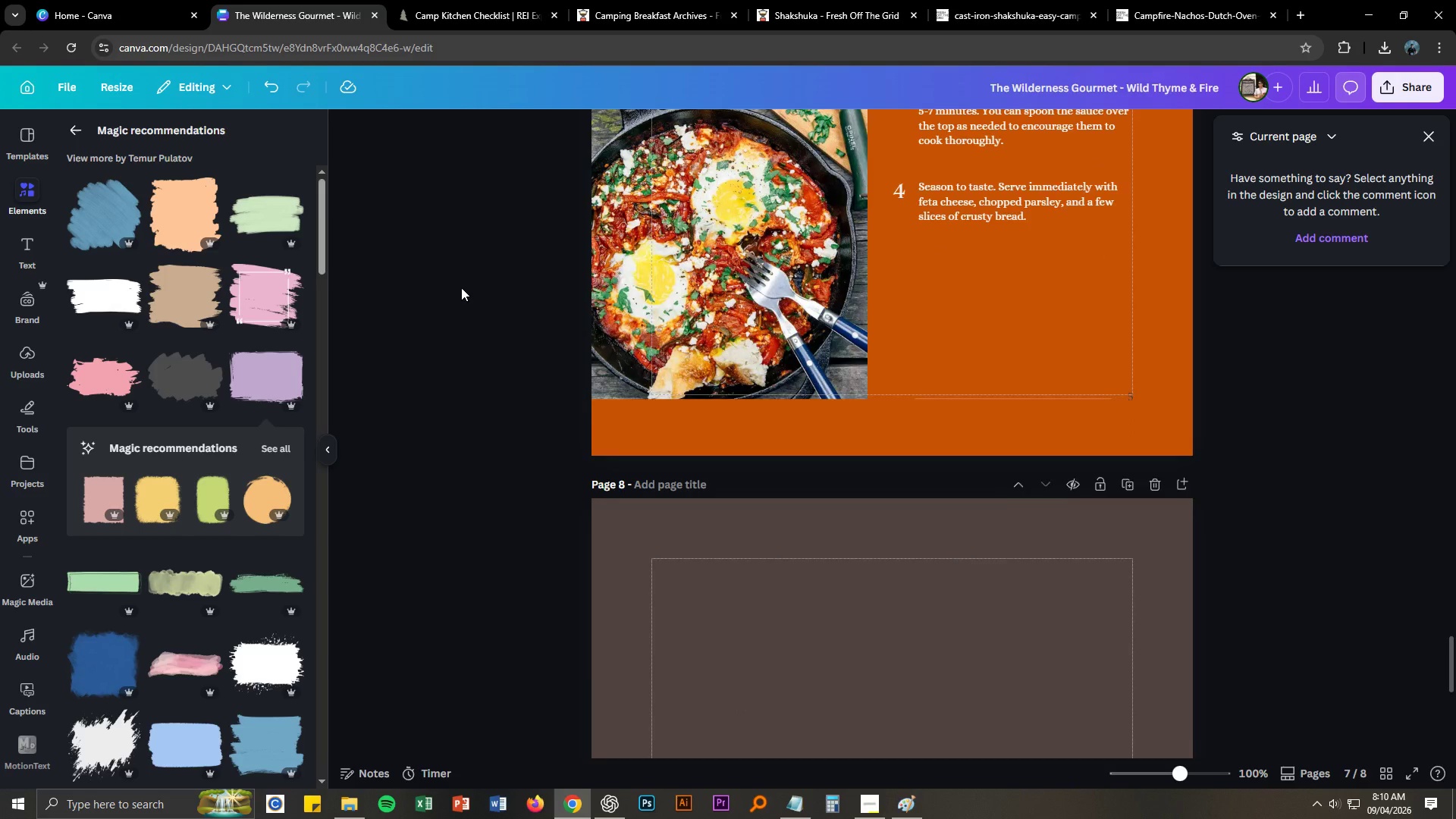 
scroll: coordinate [461, 287], scroll_direction: up, amount: 23.0
 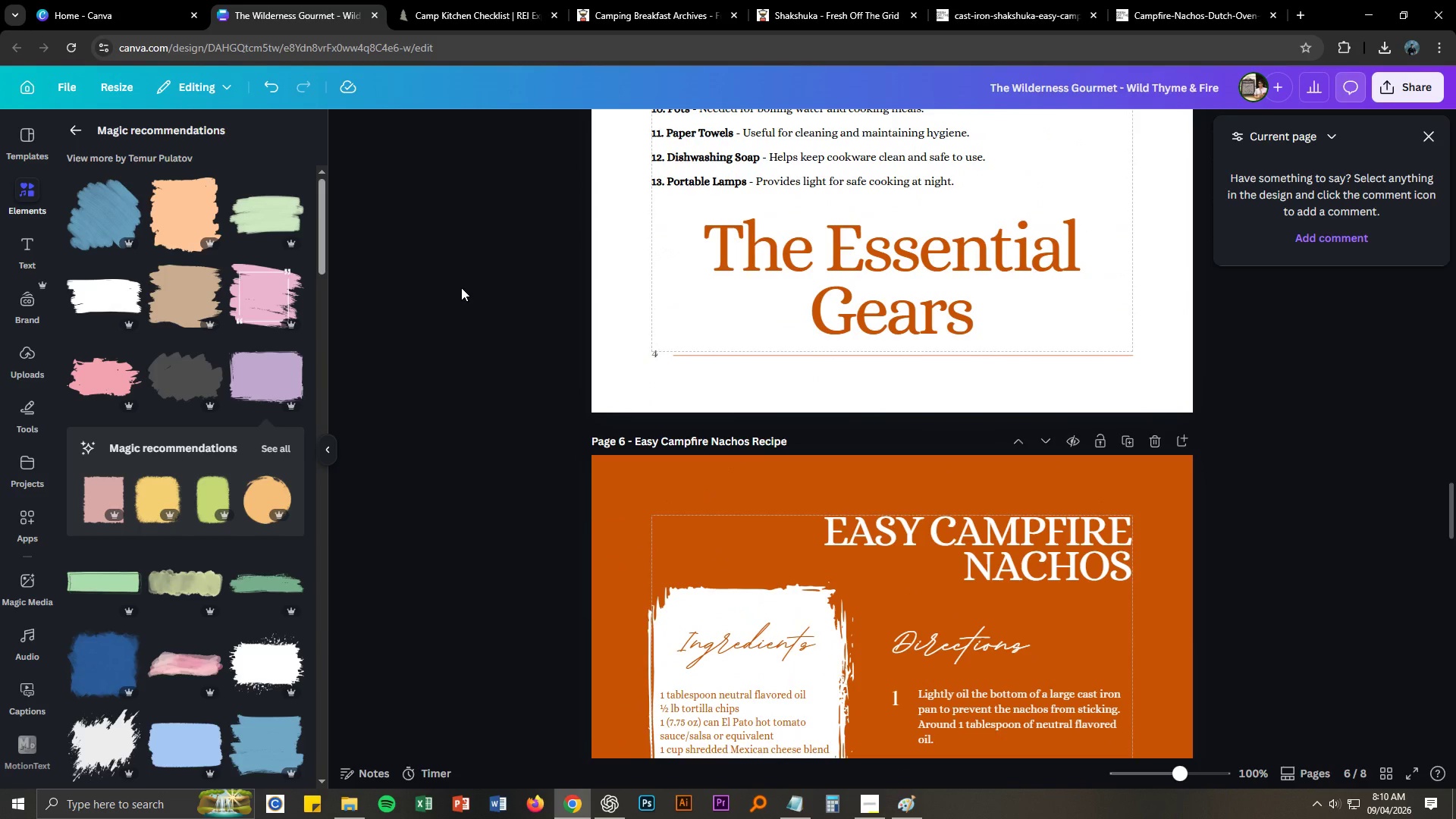 
scroll: coordinate [461, 287], scroll_direction: down, amount: 29.0
 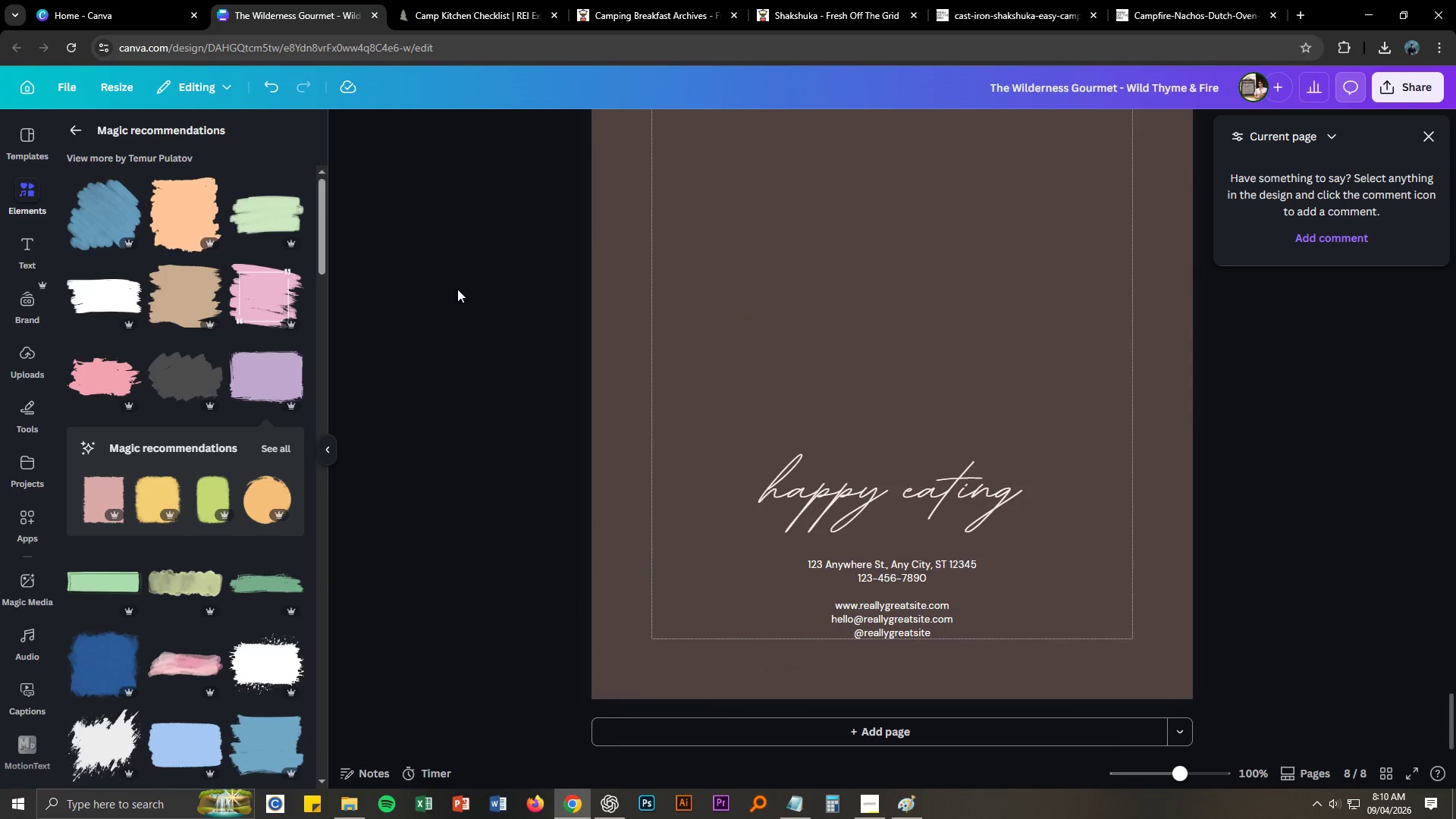 
wait(7.75)
 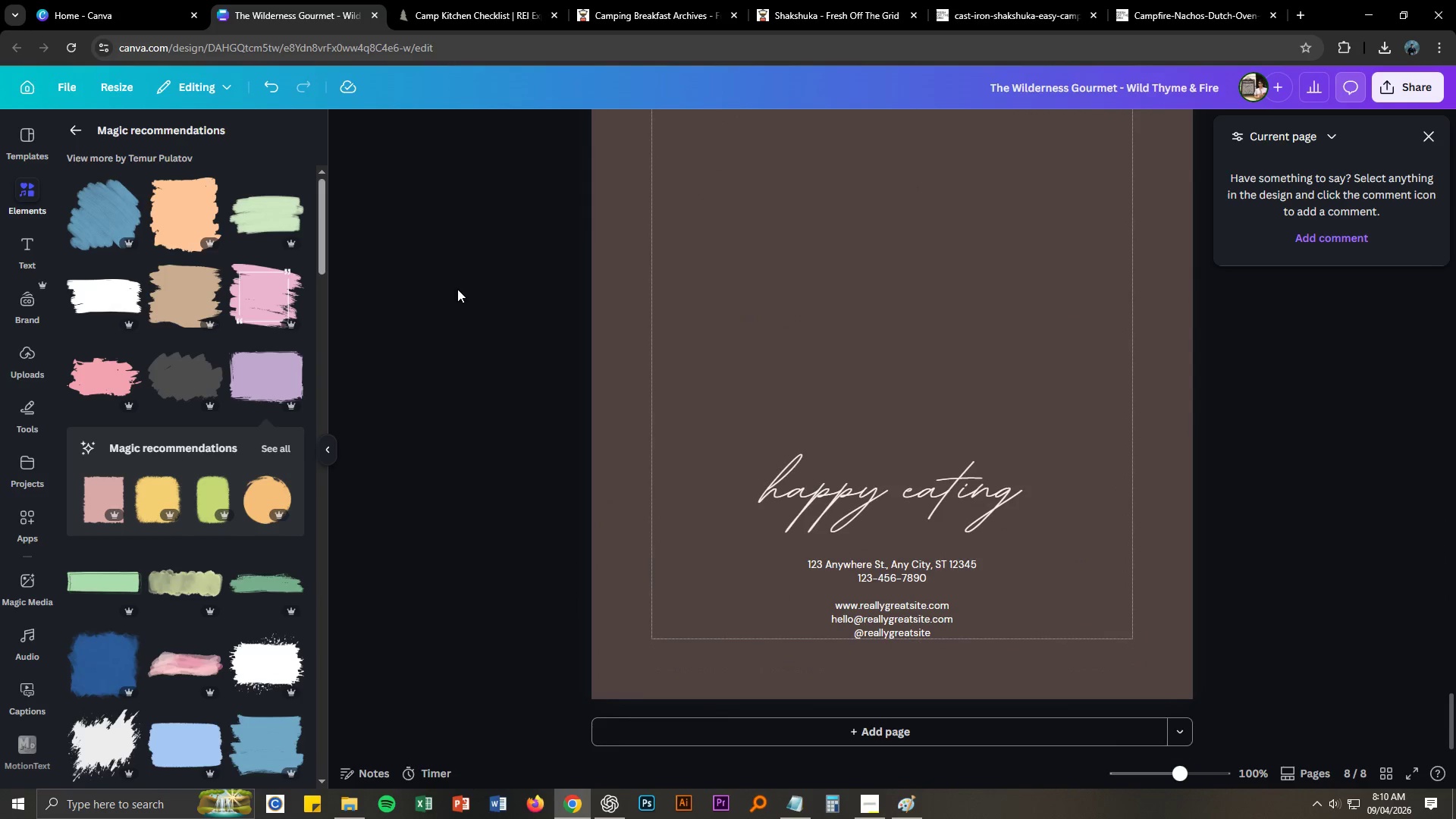 
scroll: coordinate [441, 297], scroll_direction: down, amount: 1.0
 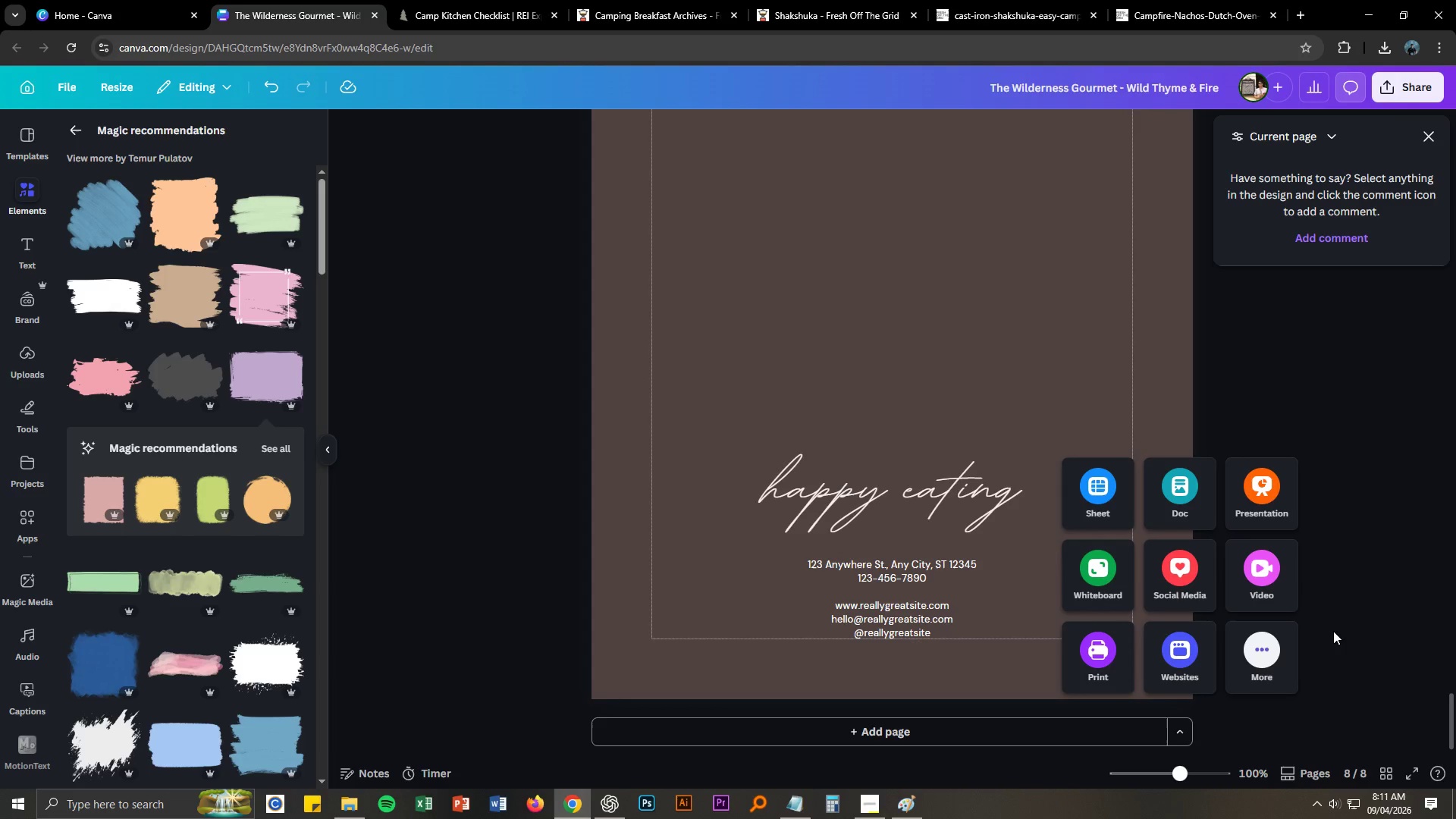 
left_click([1376, 670])
 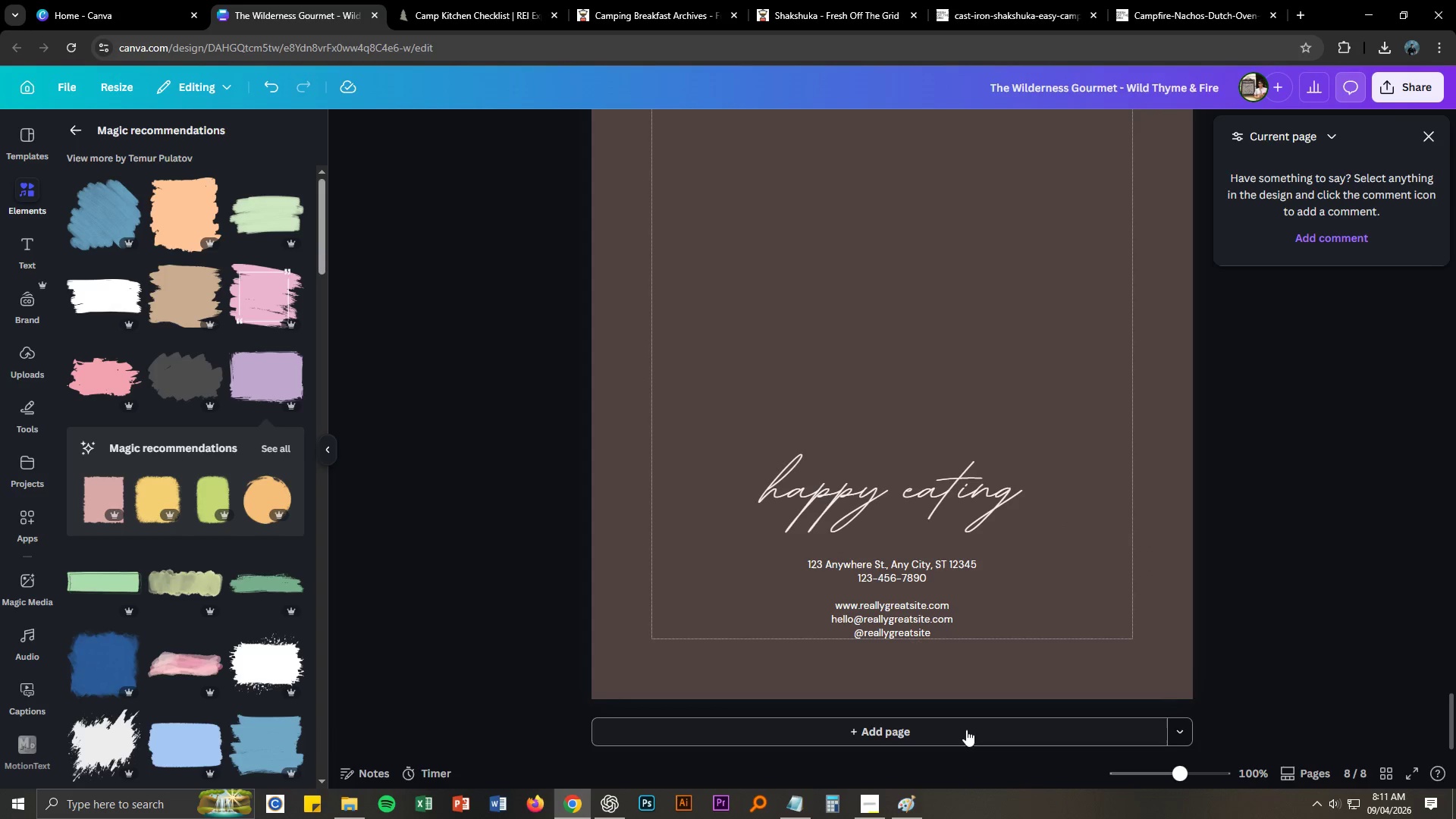 
left_click([928, 736])
 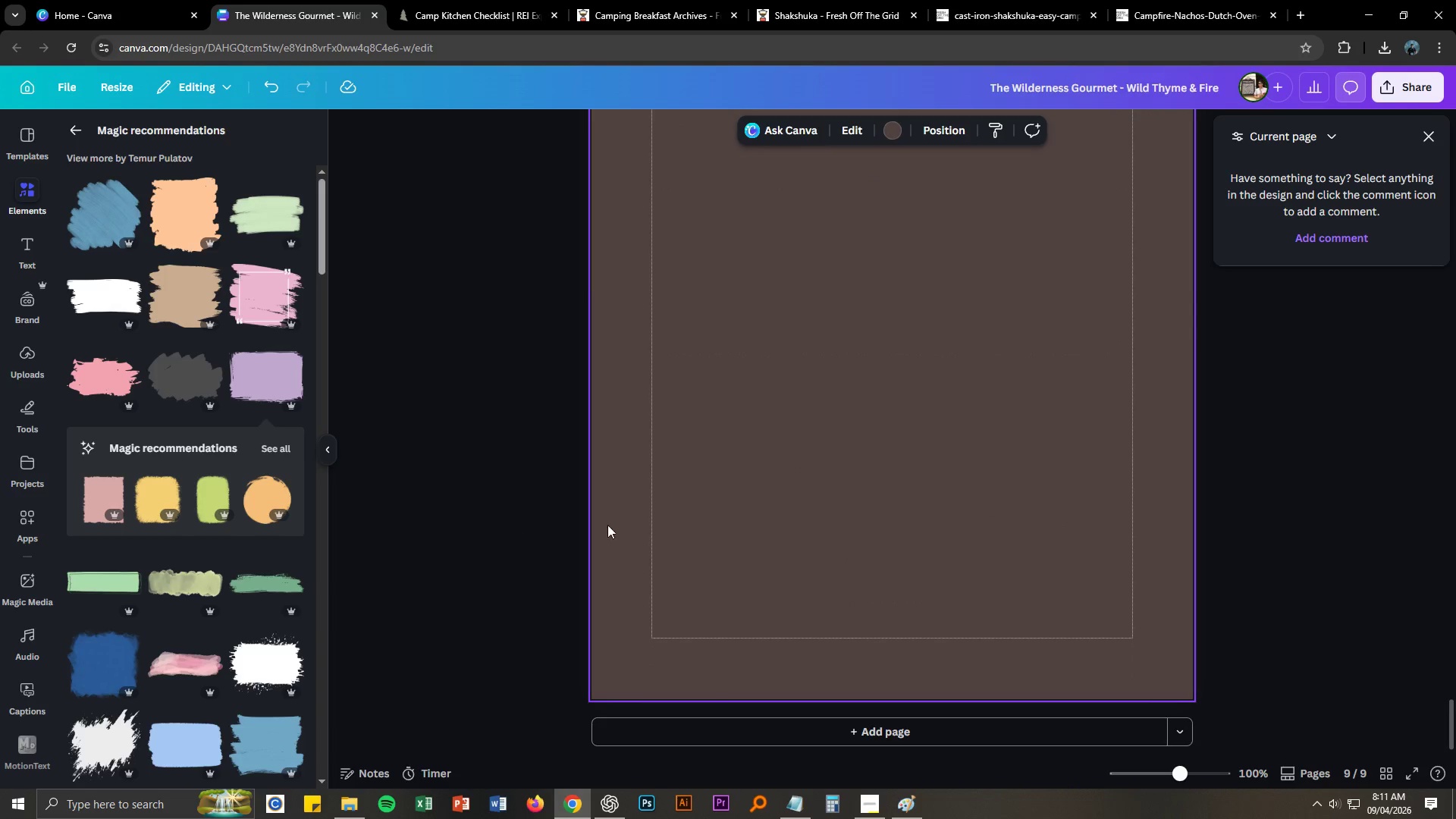 
left_click([861, 556])
 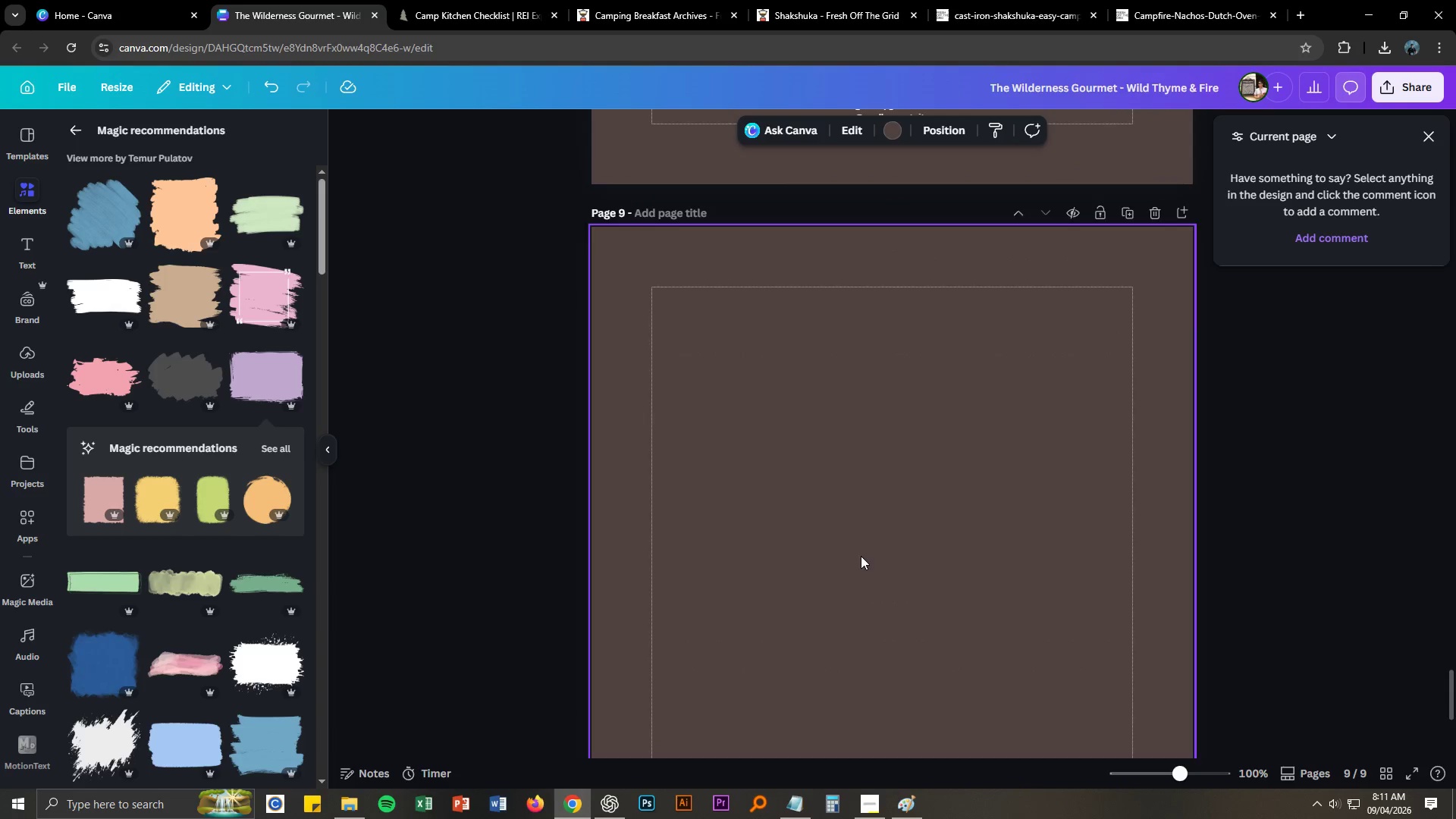 
scroll: coordinate [861, 556], scroll_direction: up, amount: 5.0
 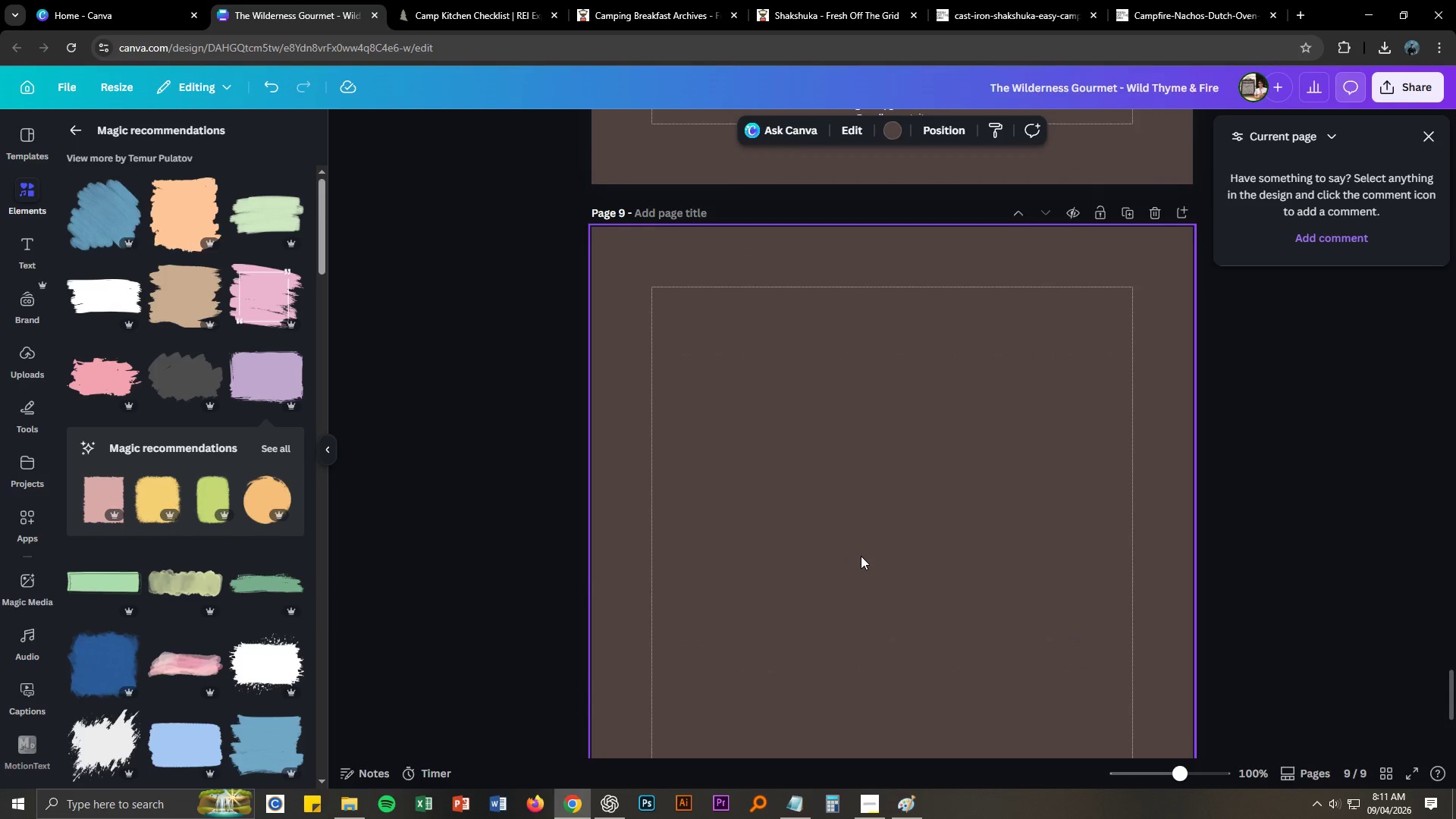 
key(Delete)
 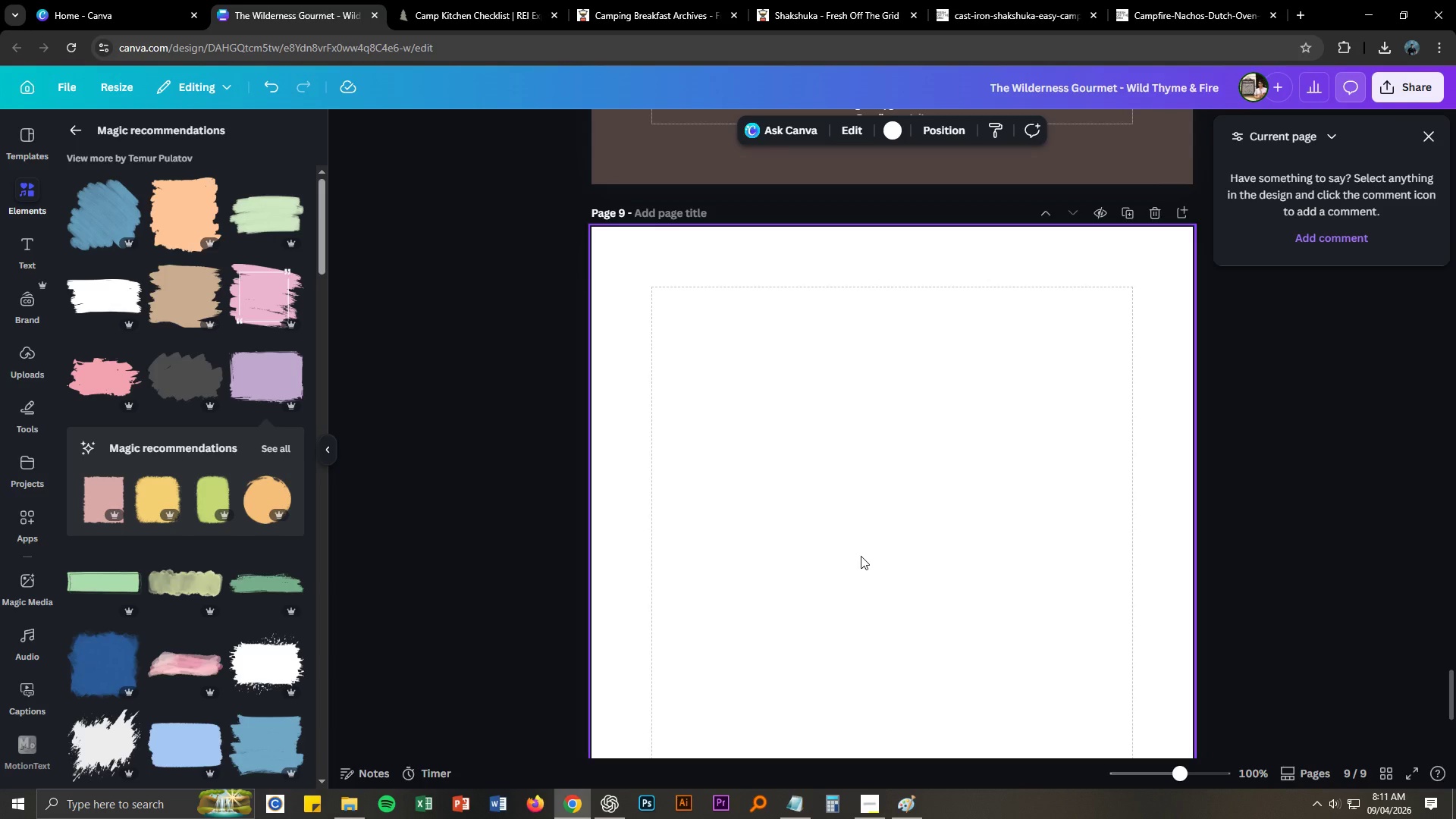 
key(Delete)
 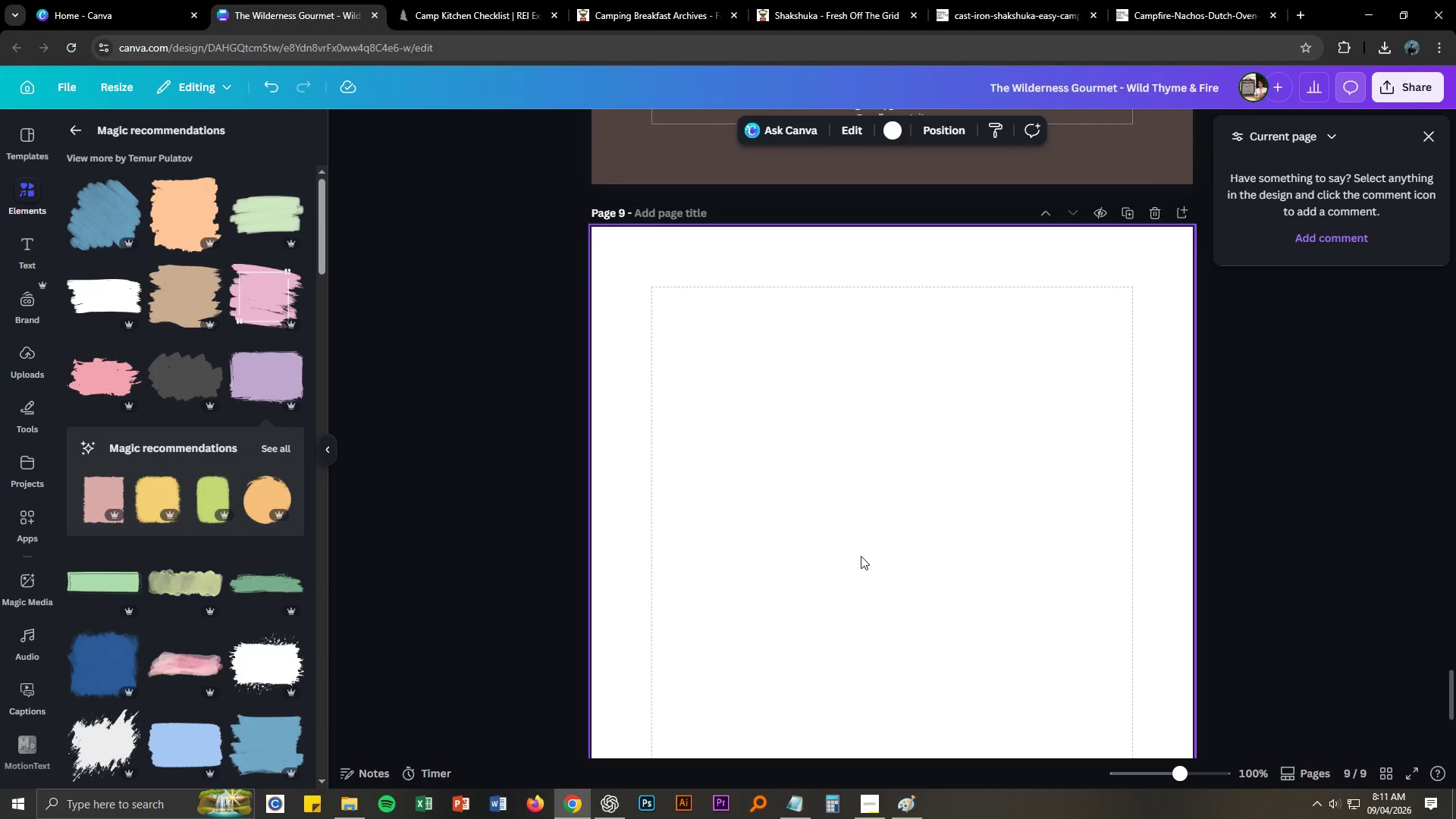 
left_click([861, 556])
 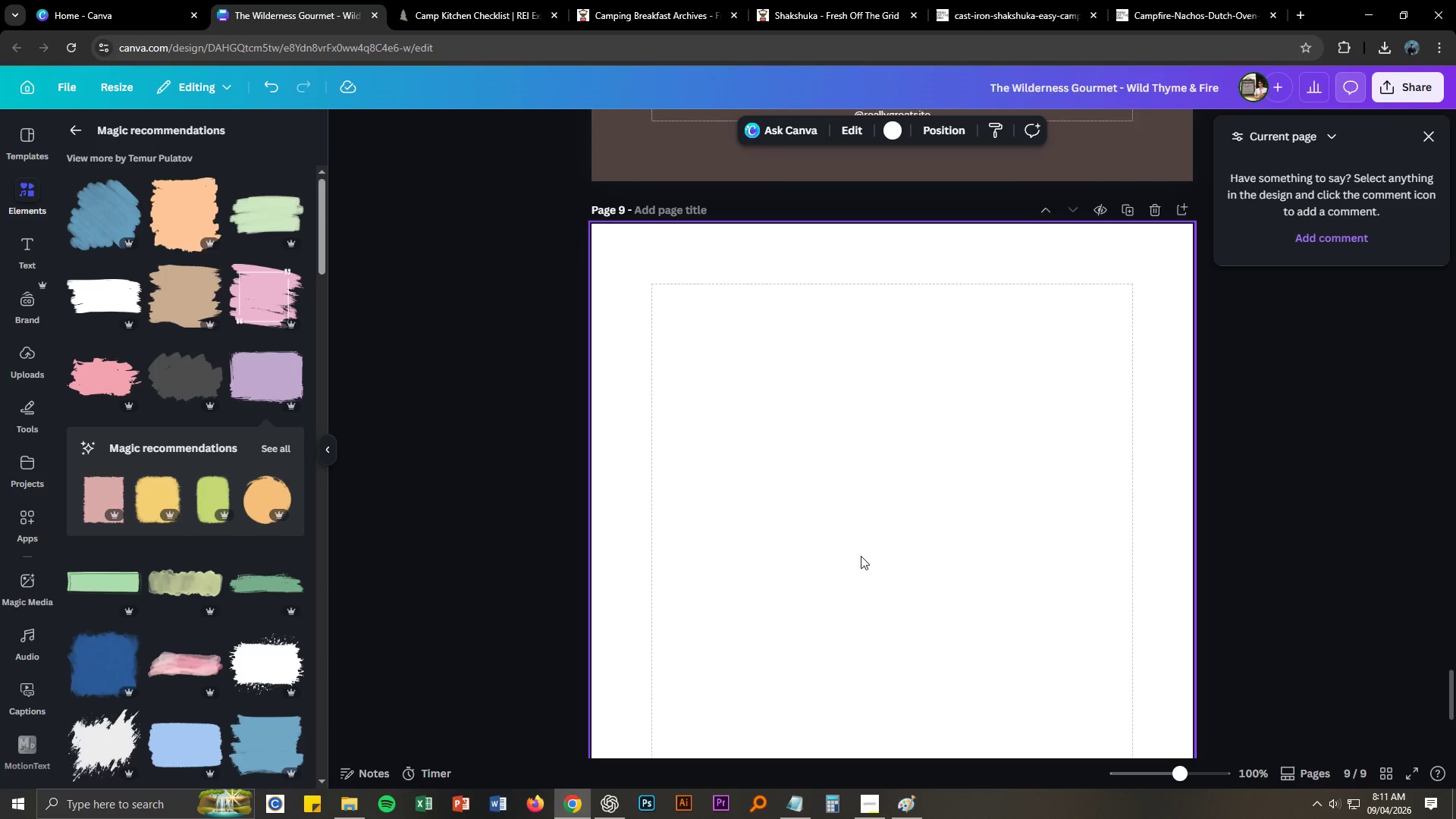 
scroll: coordinate [862, 556], scroll_direction: down, amount: 12.0
 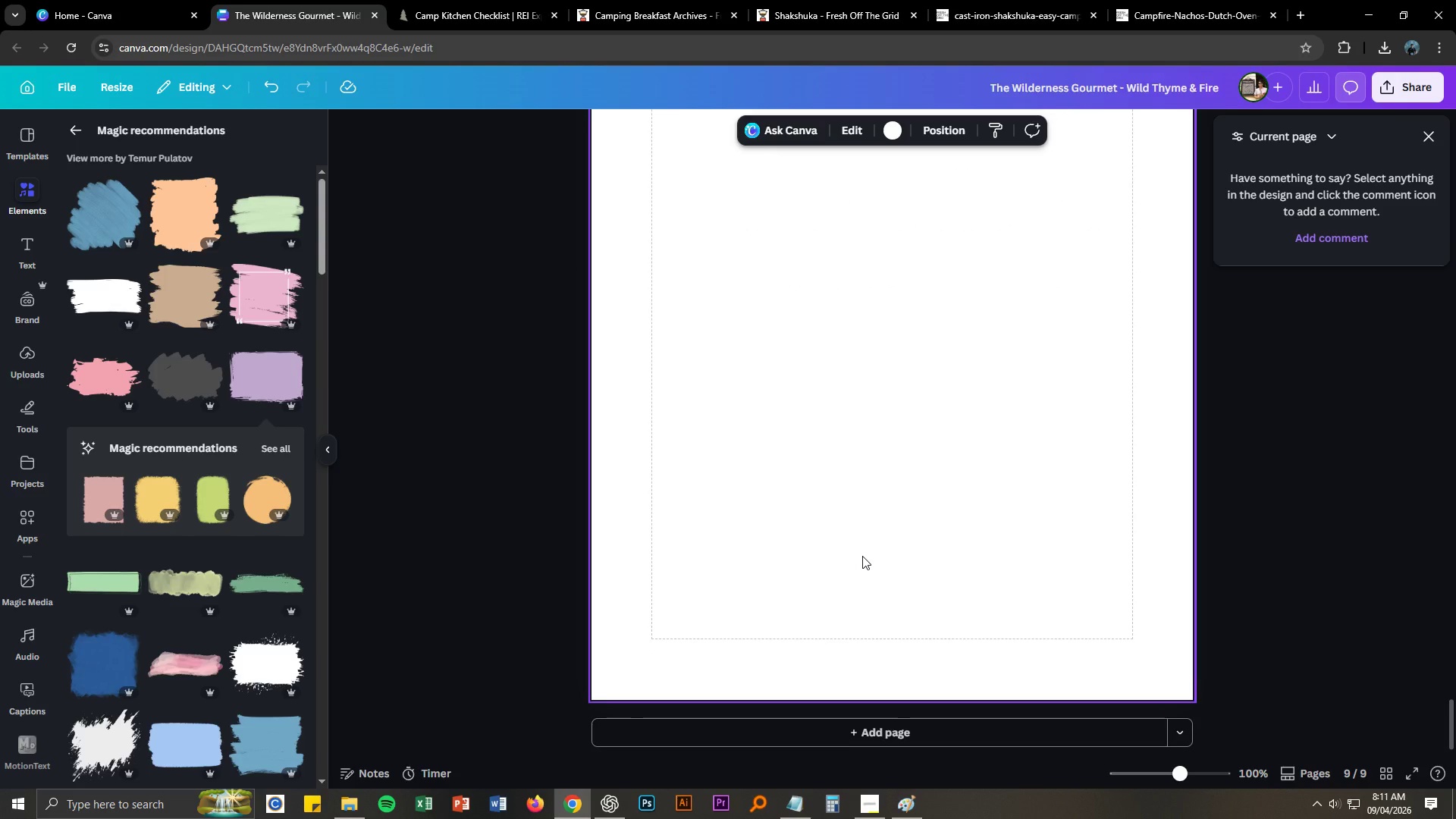 
scroll: coordinate [1147, 290], scroll_direction: up, amount: 6.0
 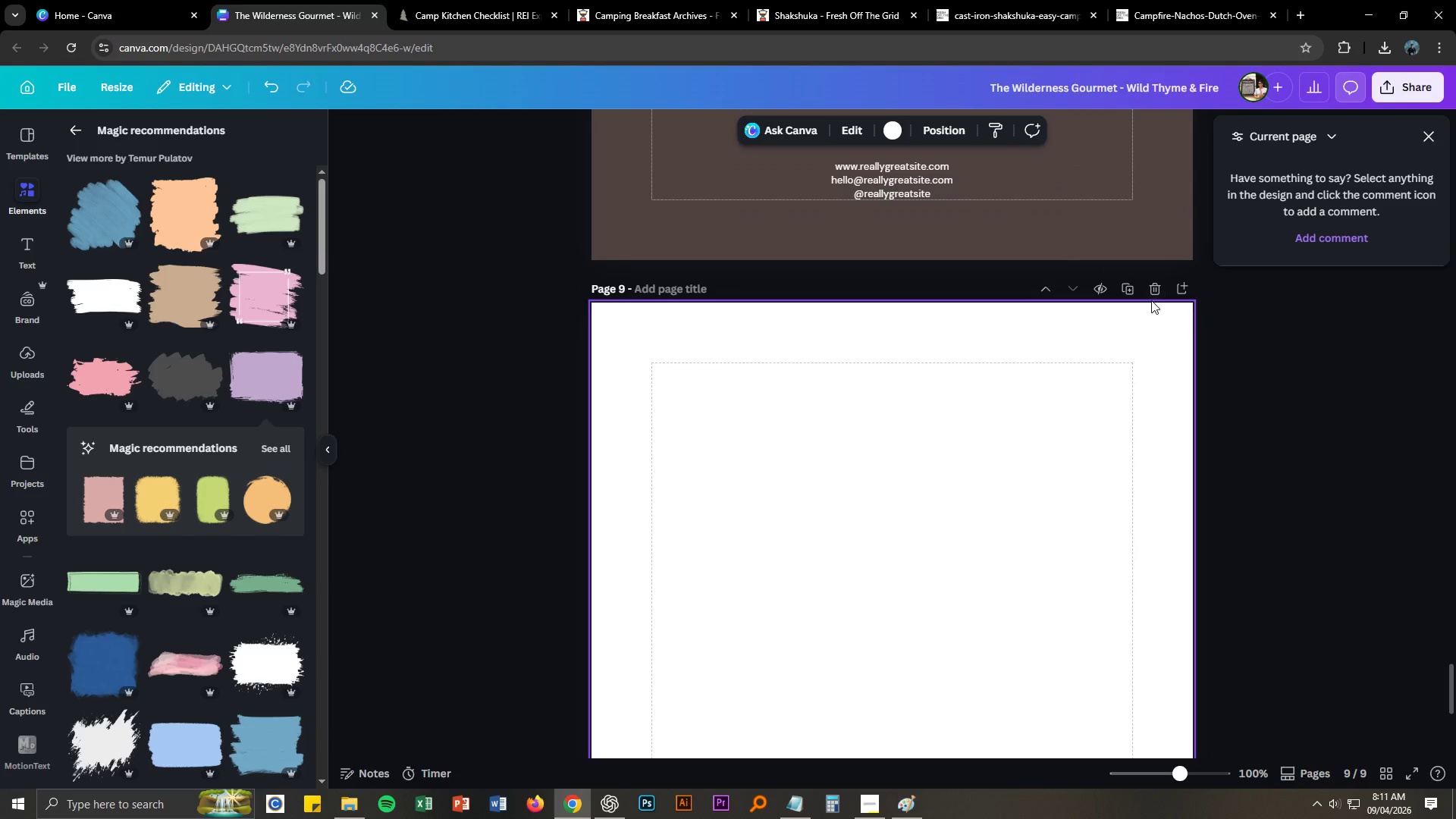 
left_click([1153, 292])
 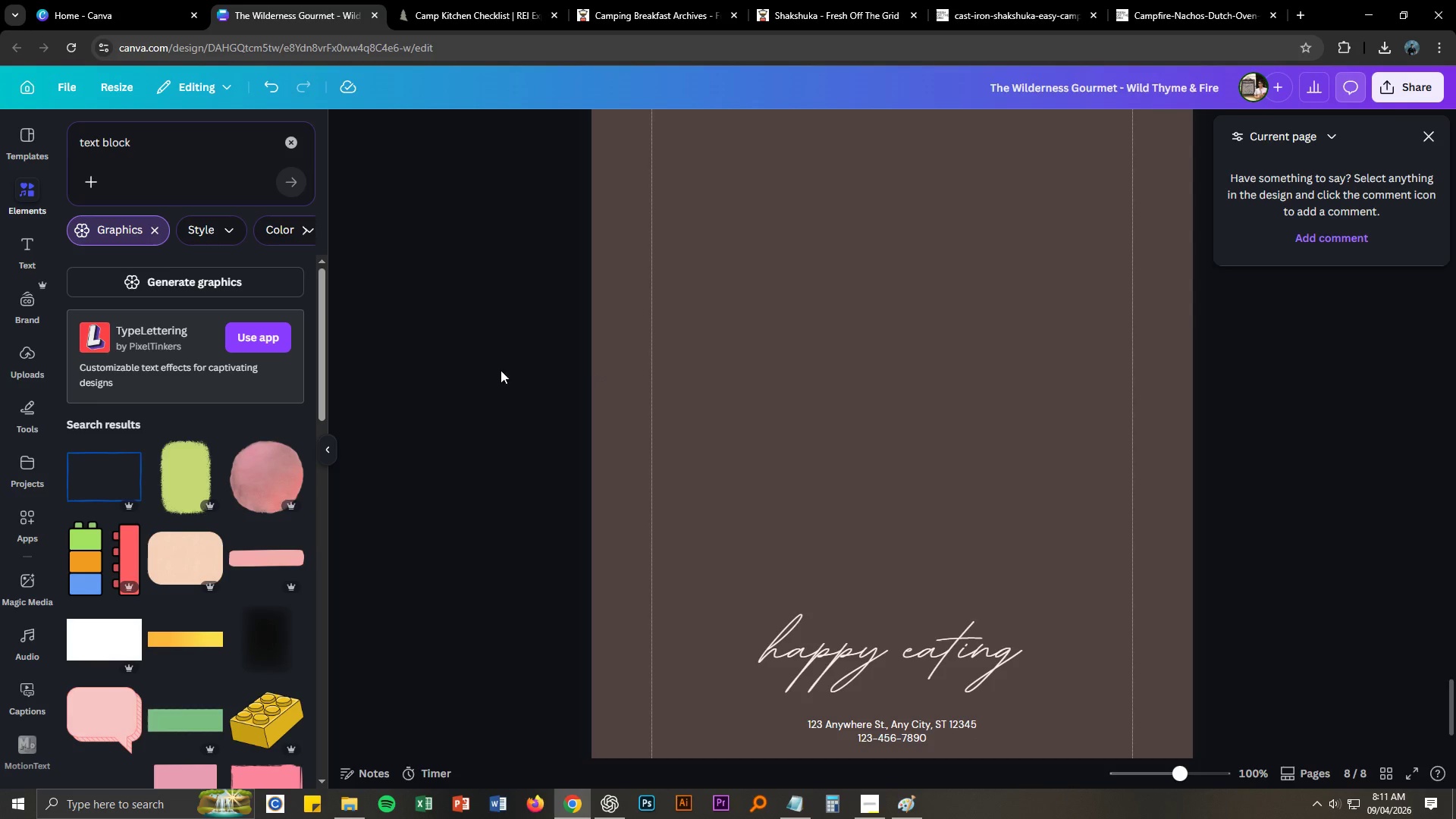 
scroll: coordinate [558, 387], scroll_direction: up, amount: 14.0
 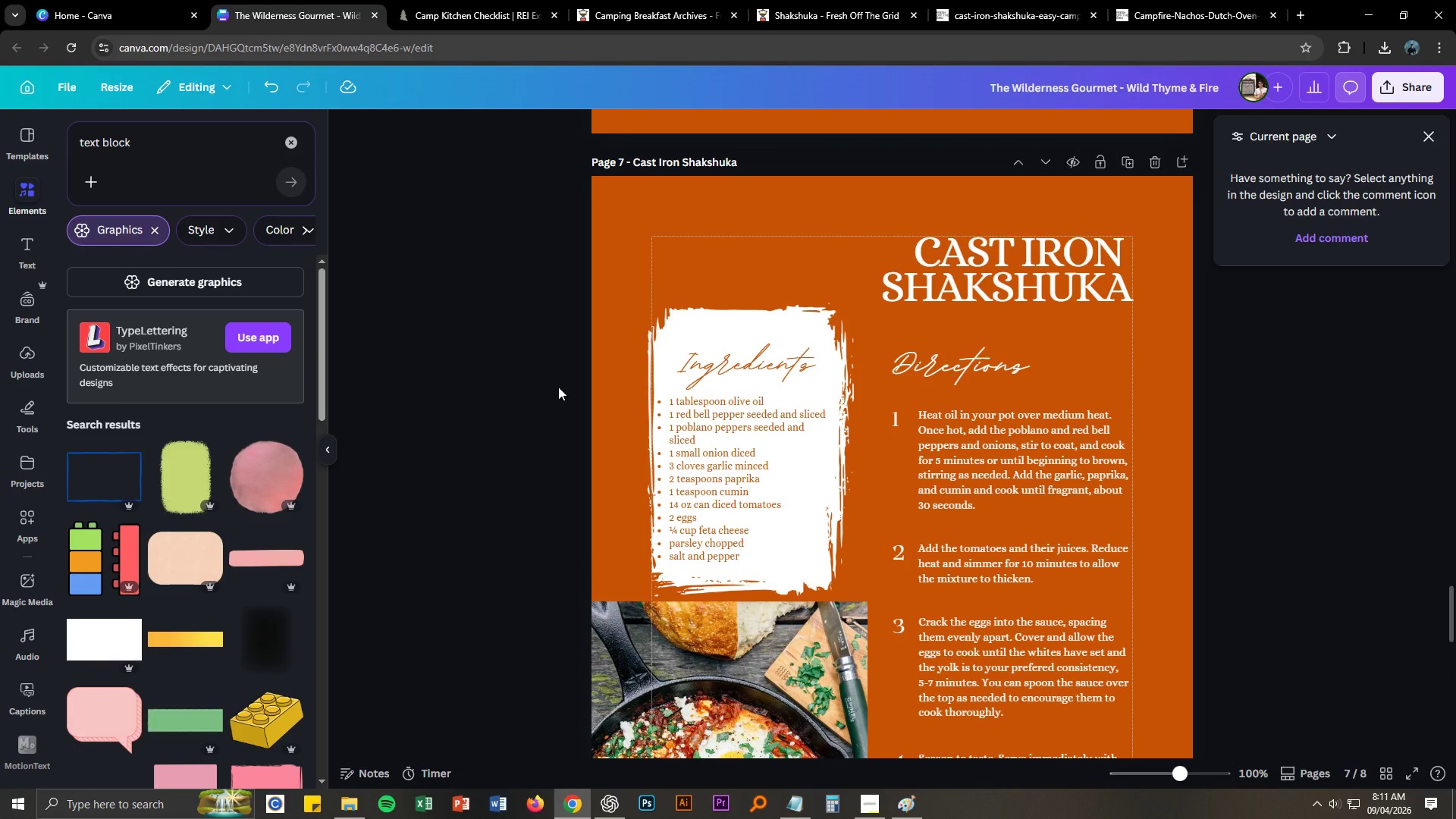 
wait(11.33)
 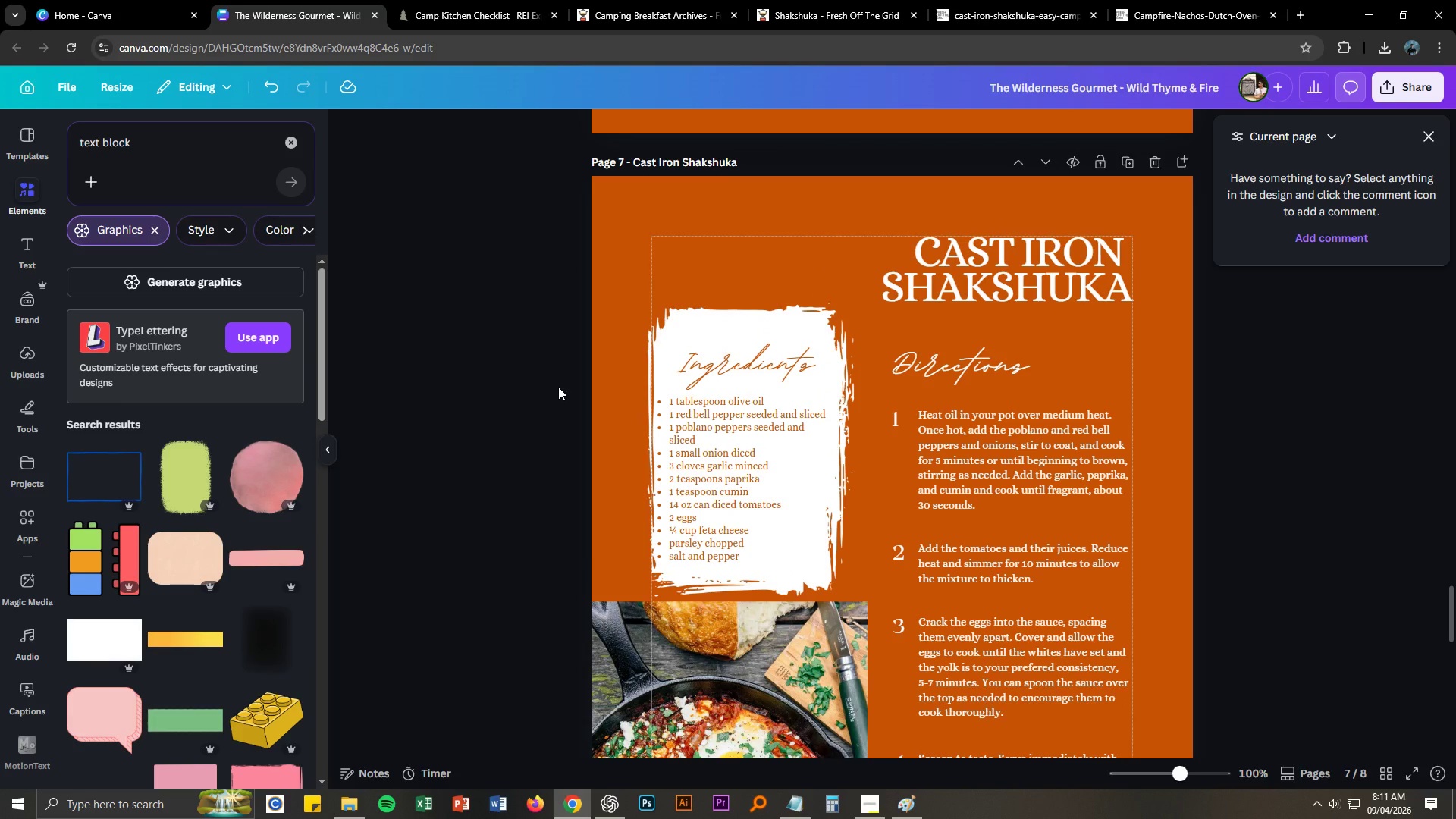 
scroll: coordinate [1259, 714], scroll_direction: down, amount: 6.0
 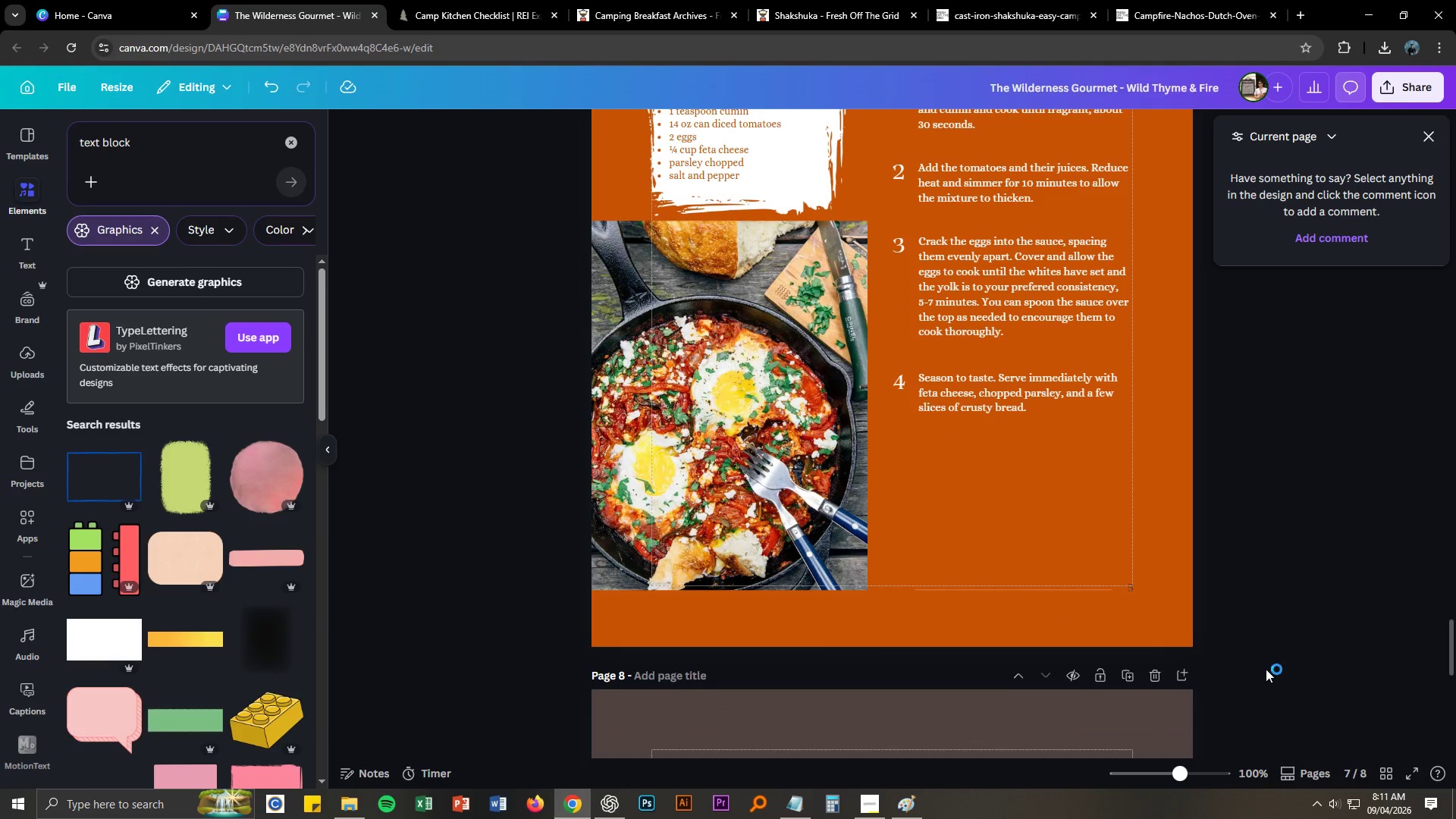 
left_click([1294, 610])
 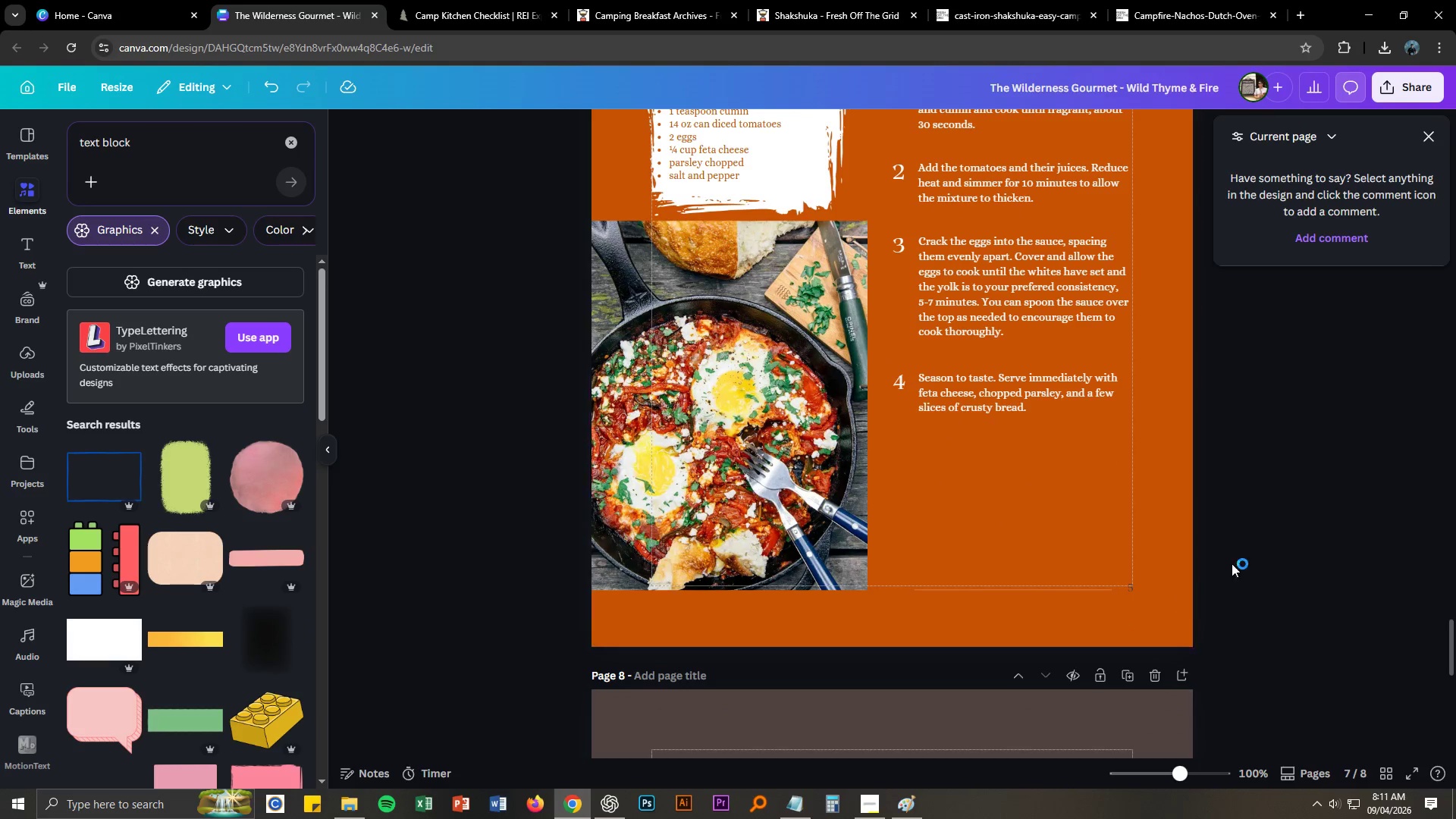 
scroll: coordinate [1252, 557], scroll_direction: up, amount: 22.0
 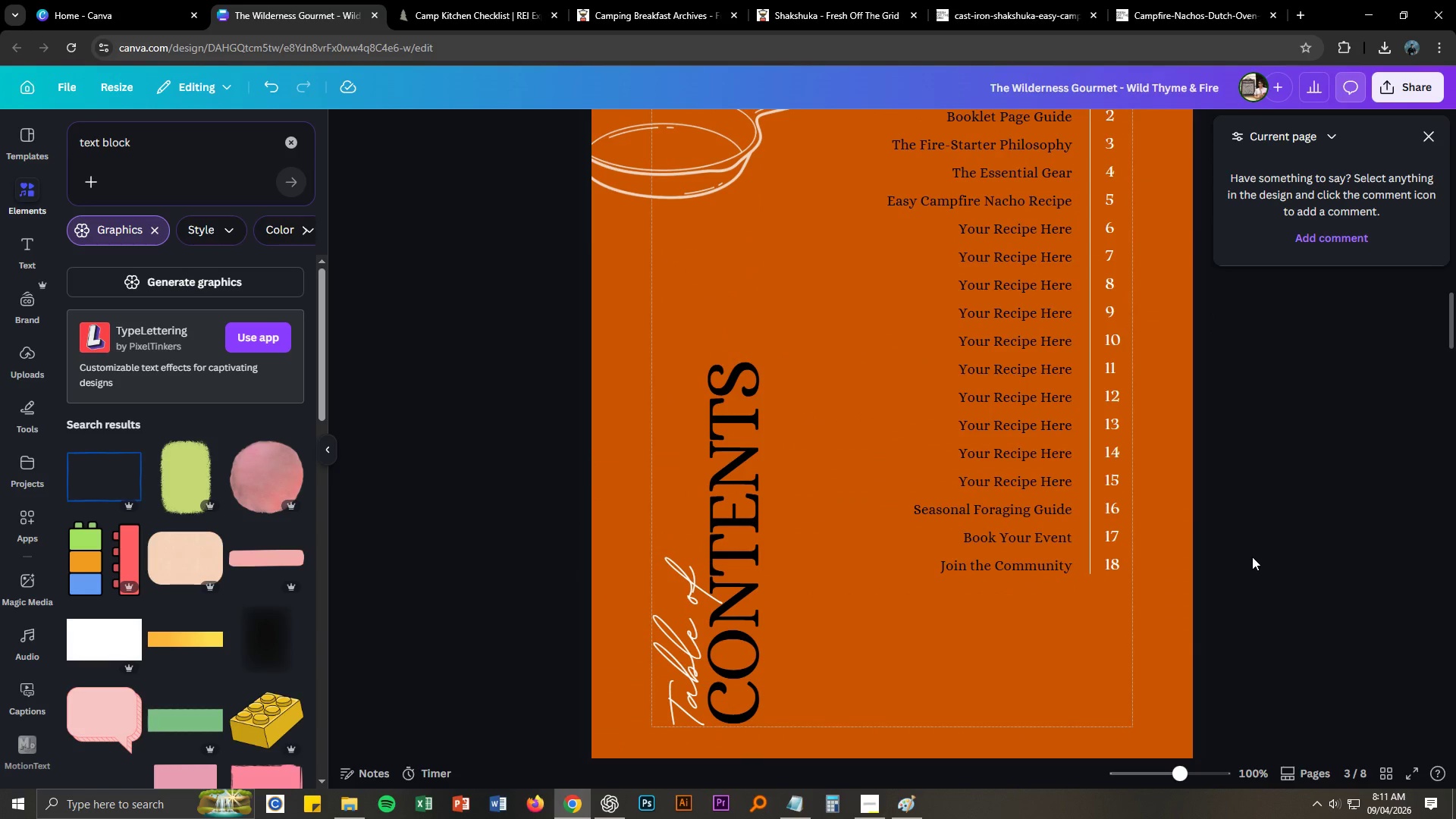 
double_click([1042, 231])
 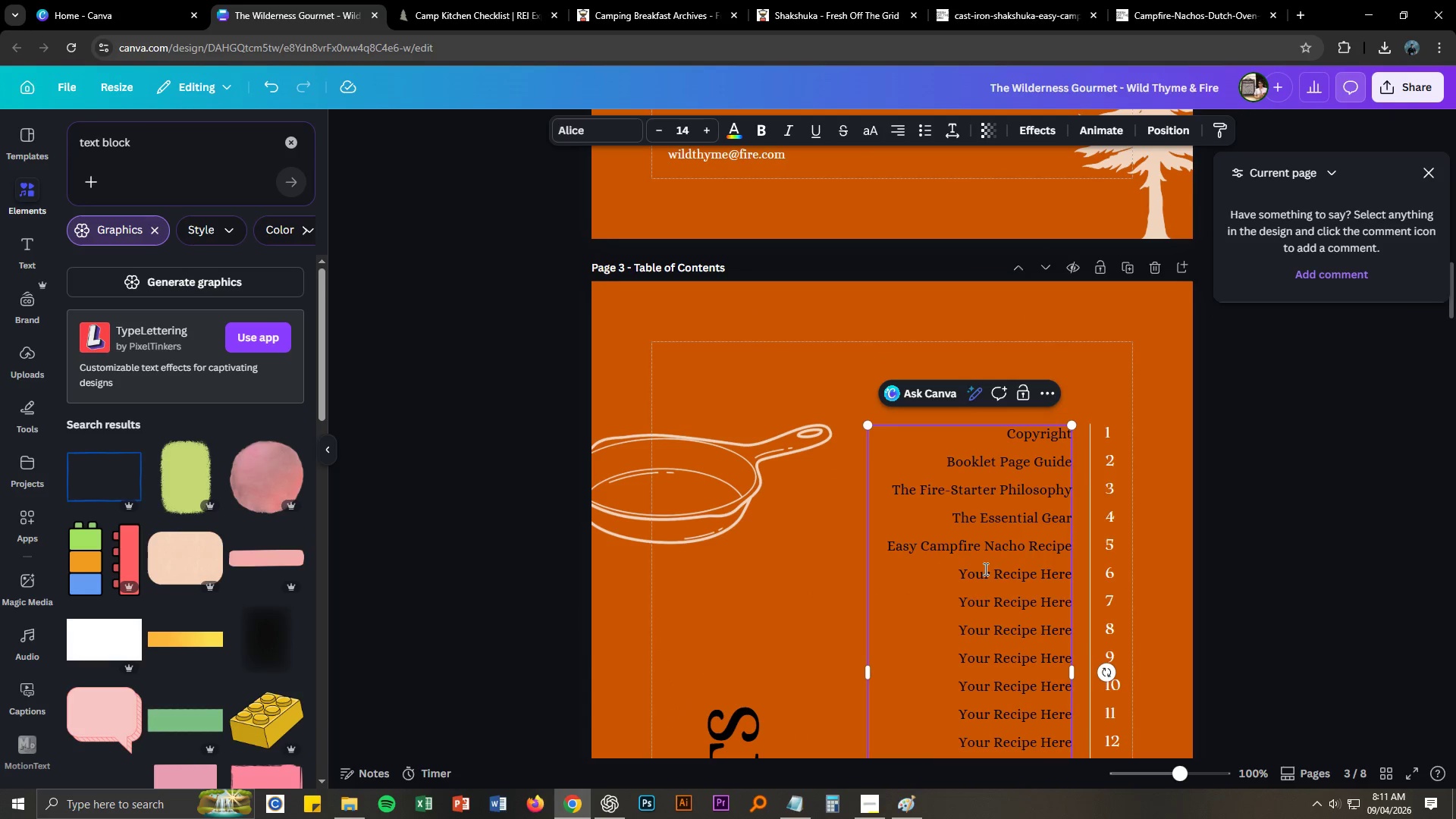 
double_click([984, 569])
 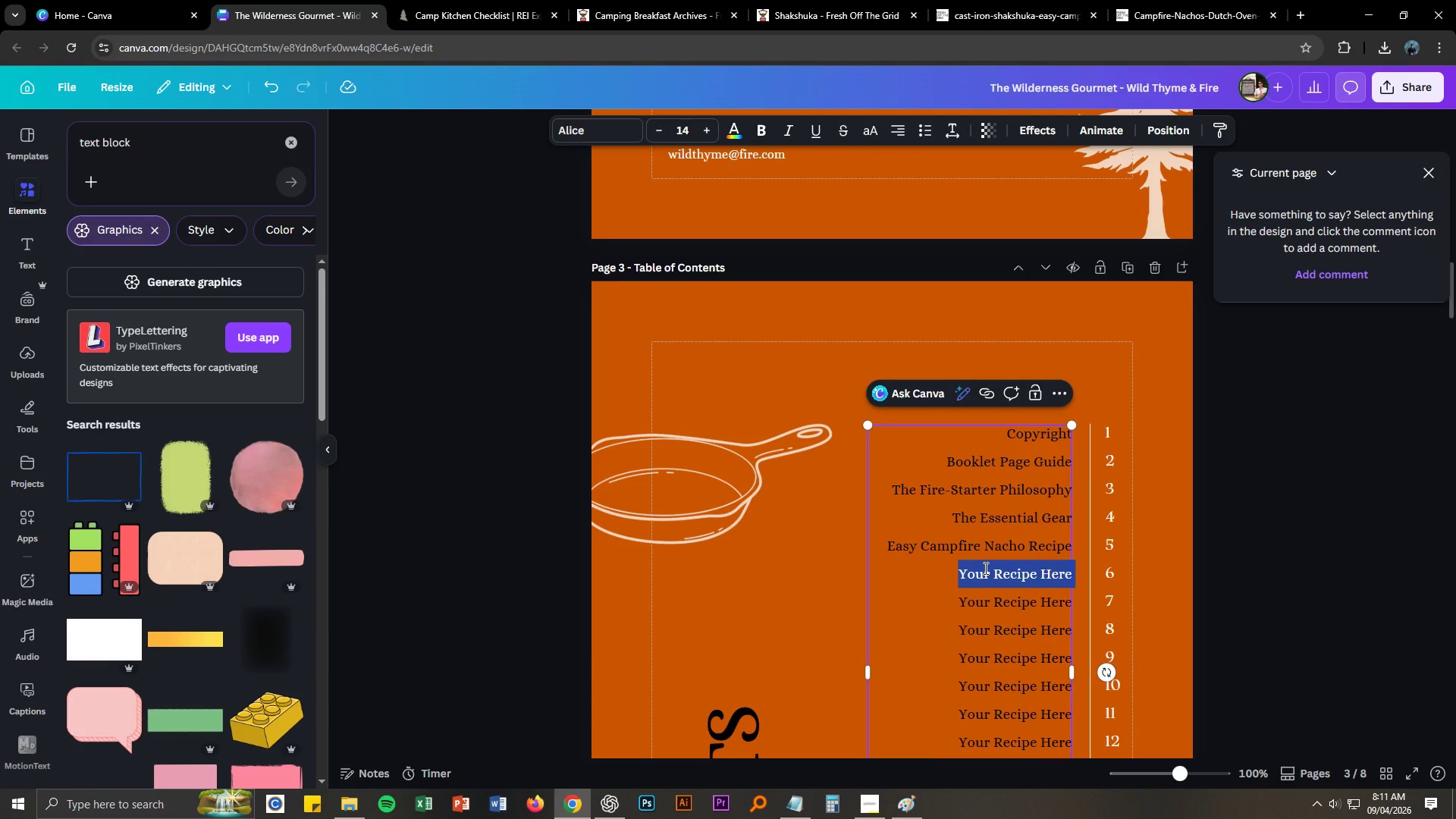 
type(Cast Irpo)
key(Backspace)
type(n)
 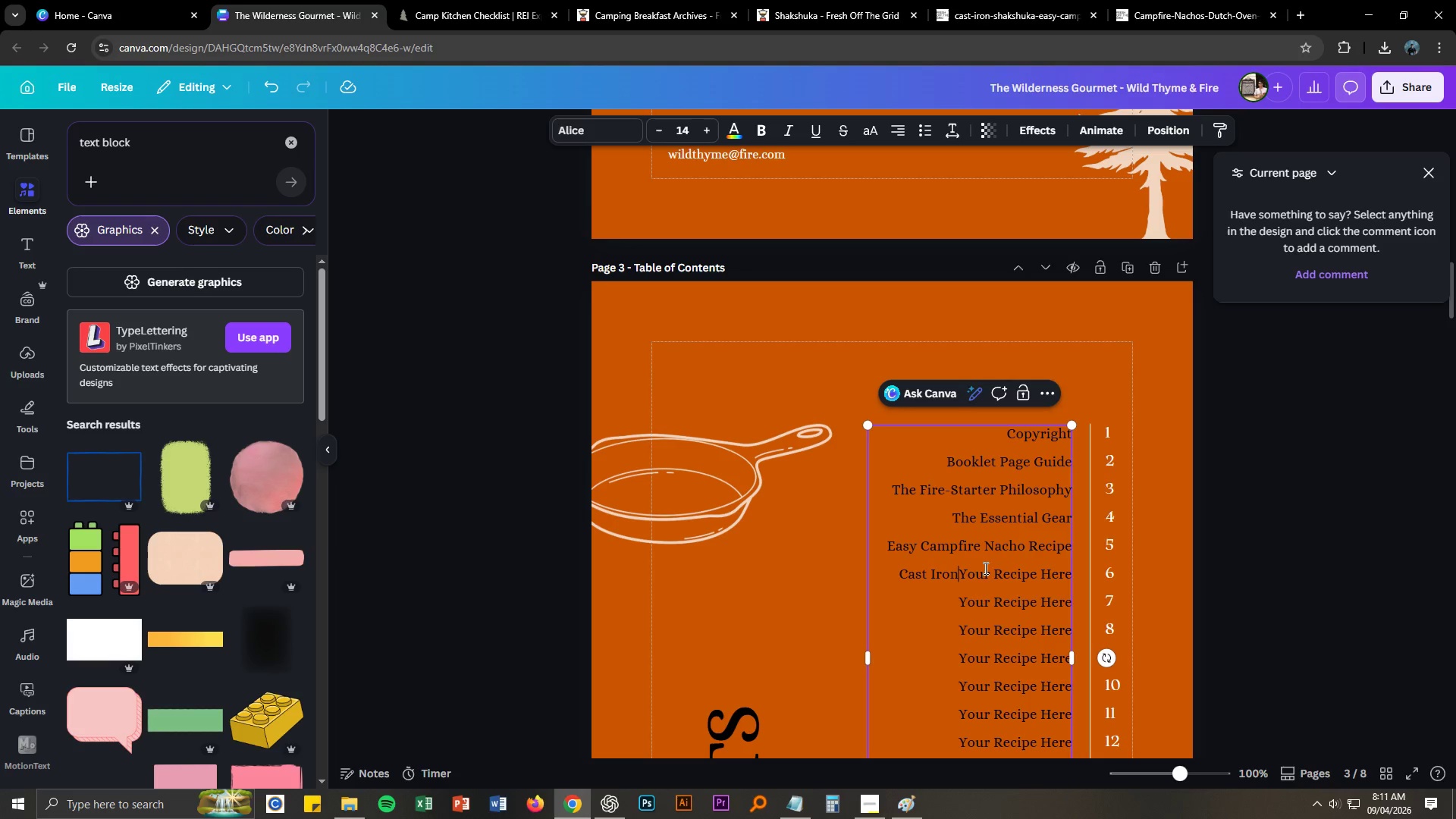 
key(Control+Z)
 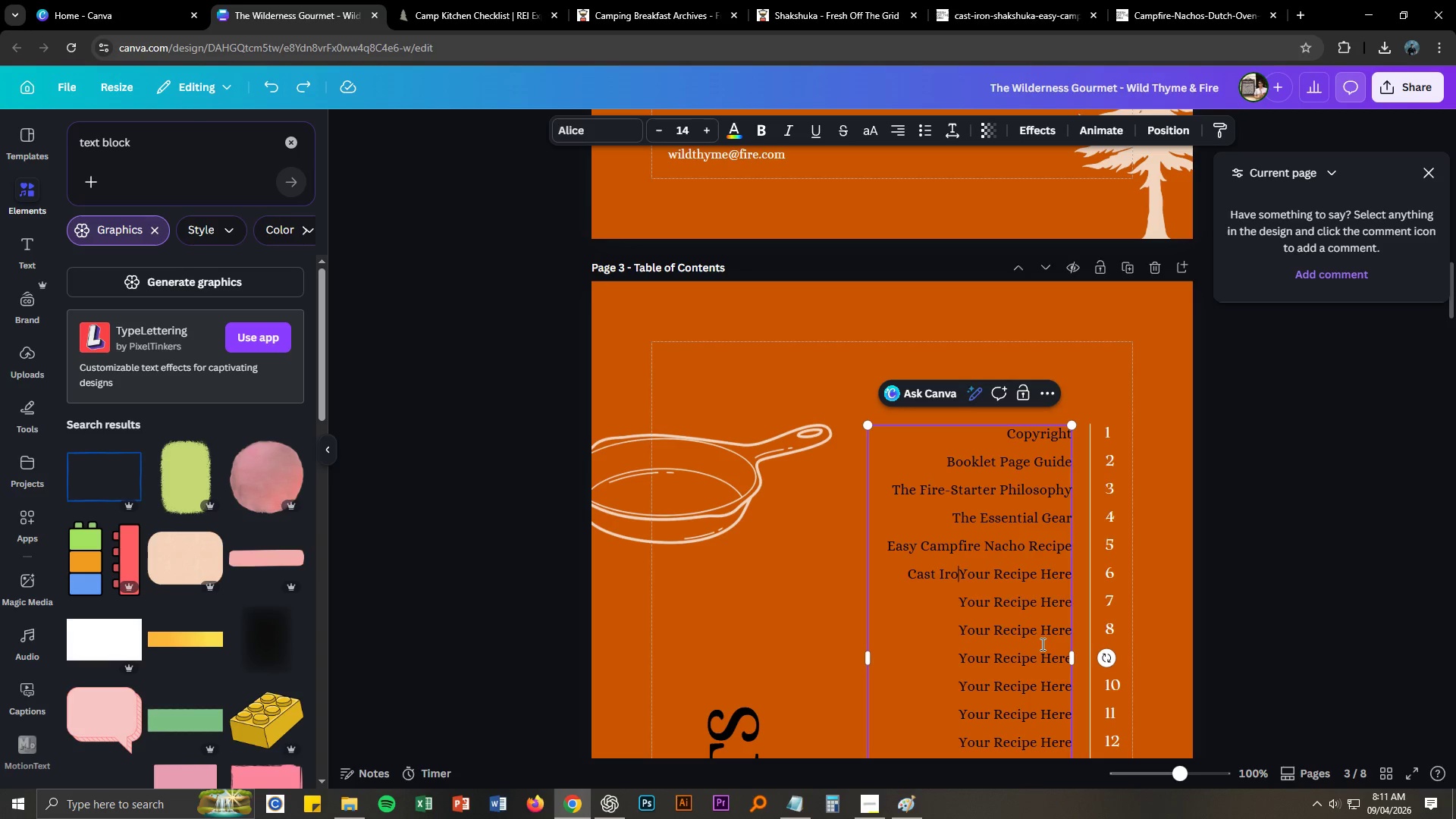 
key(Control+Z)
 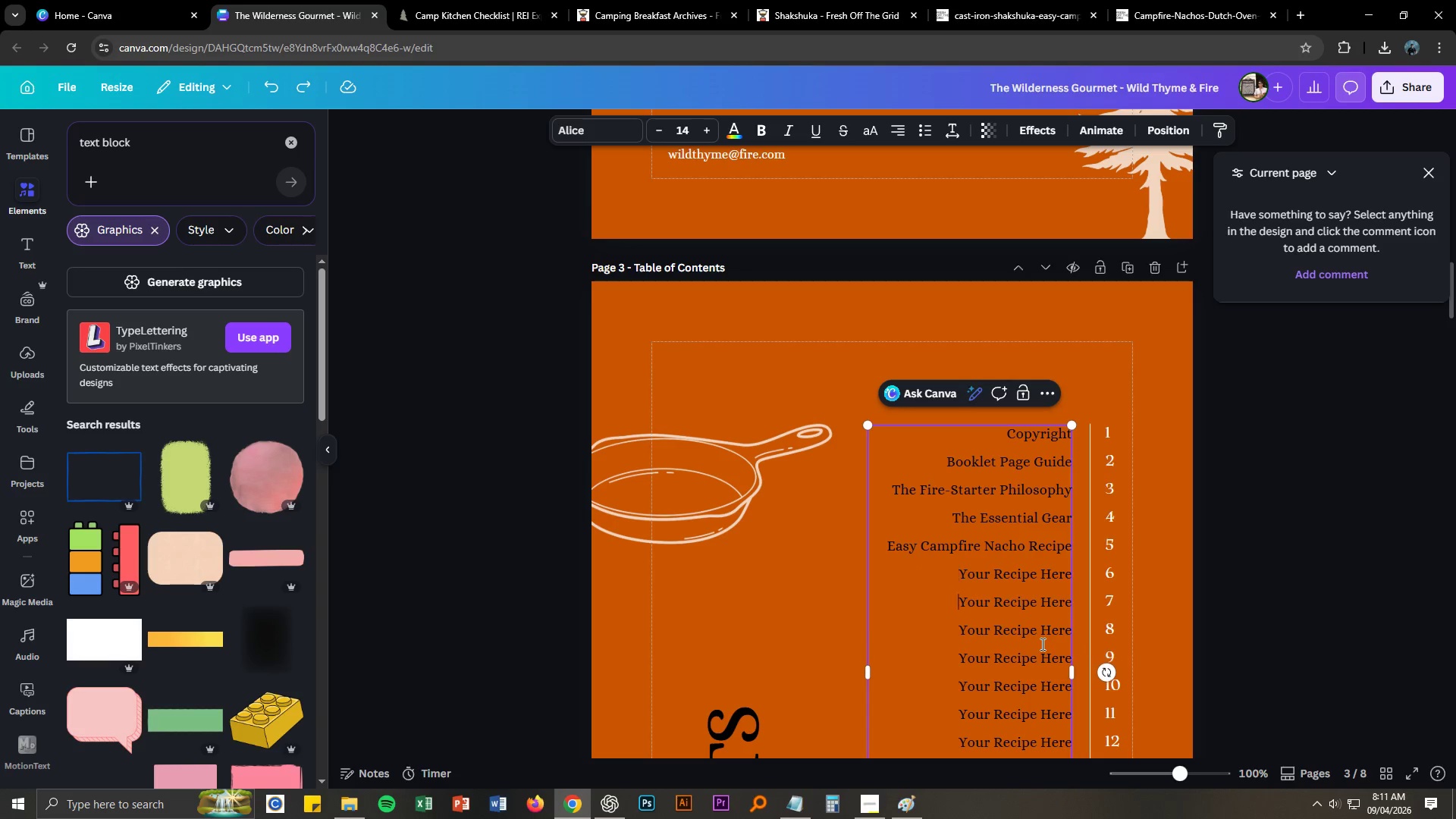 
key(Control+Z)
 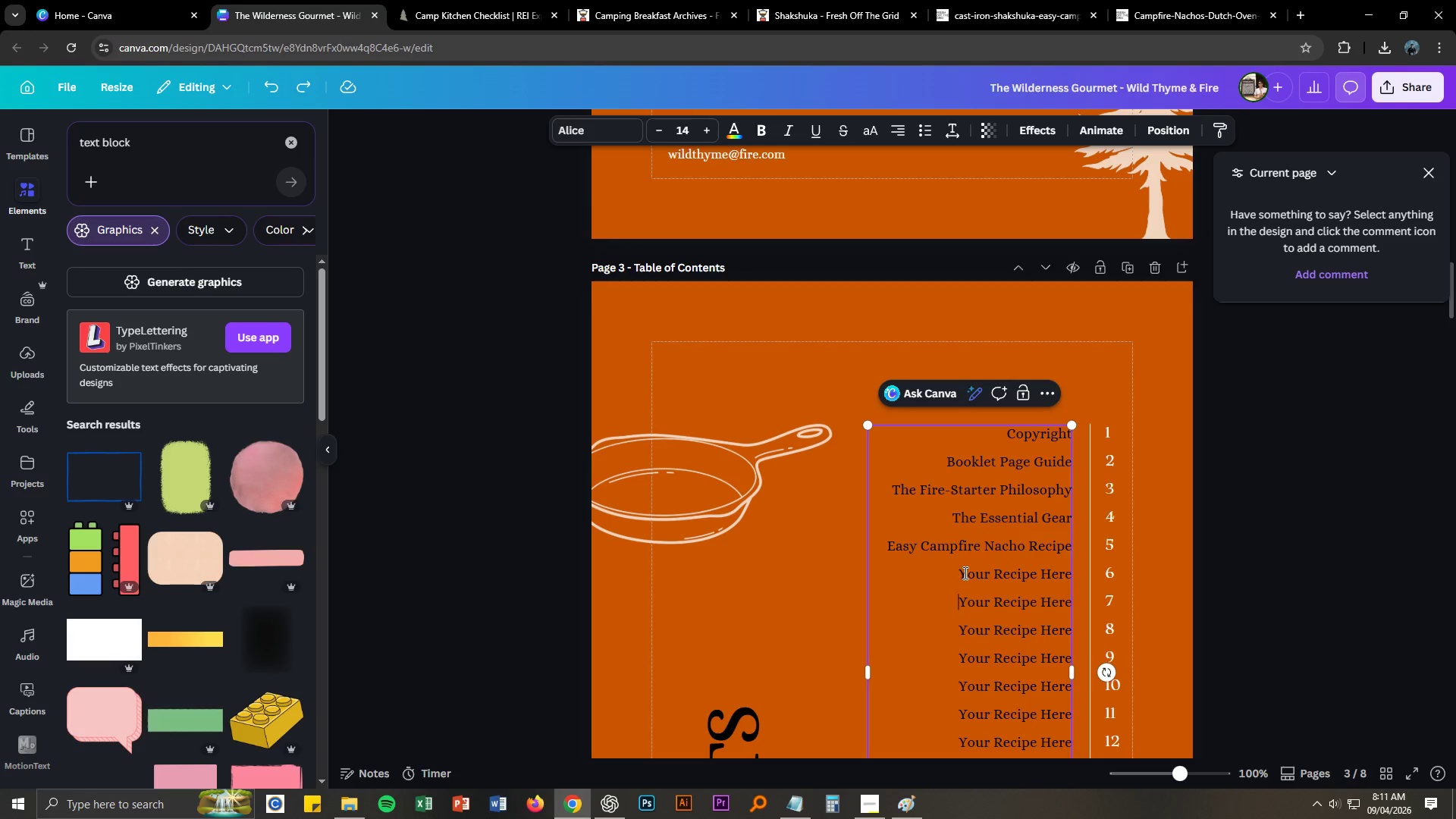 
left_click_drag(start_coordinate=[959, 569], to_coordinate=[1075, 576])
 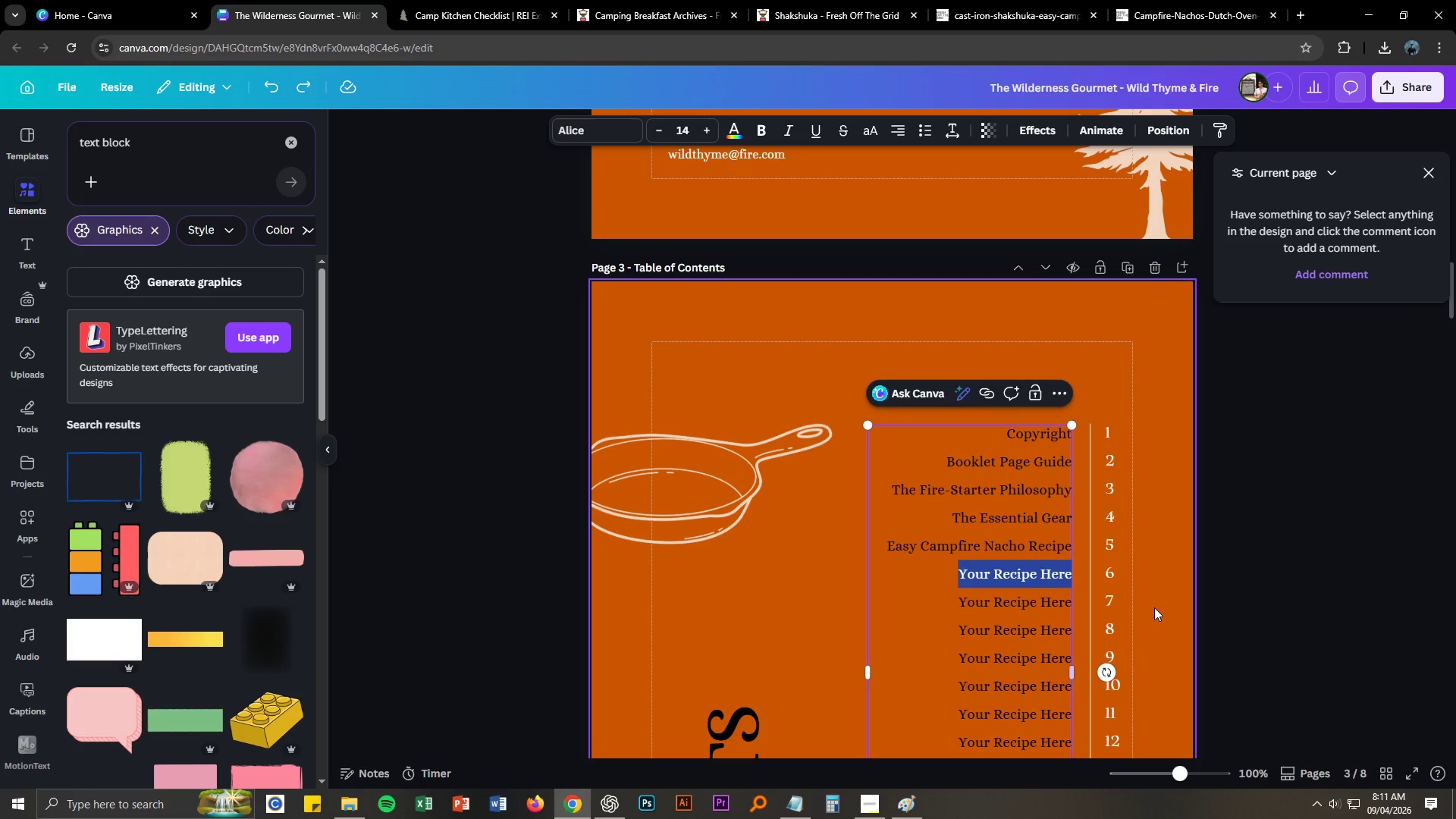 
type(Cast Iron ShakS)
key(Backspace)
type(shuka)
 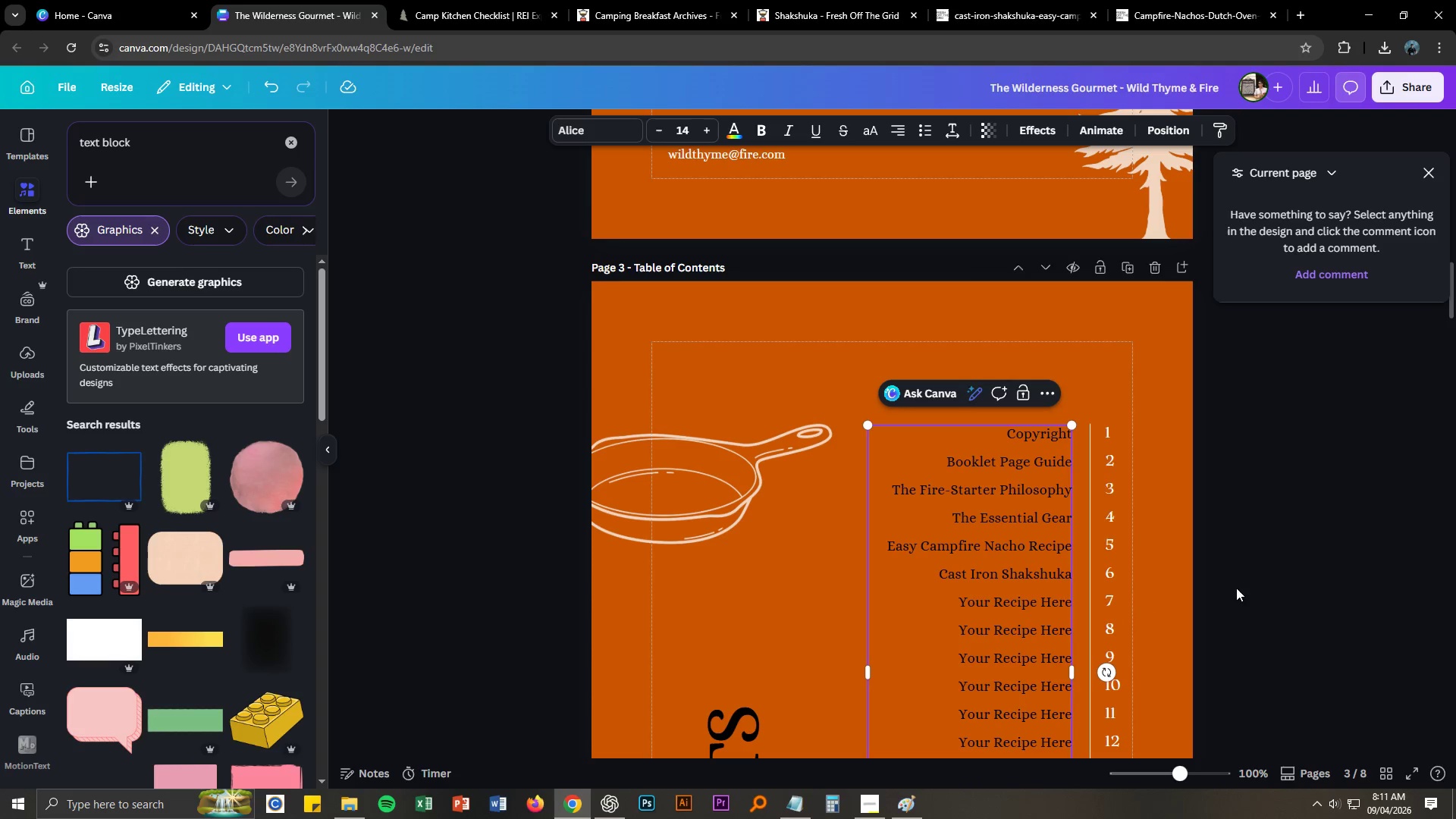 
left_click([1271, 566])
 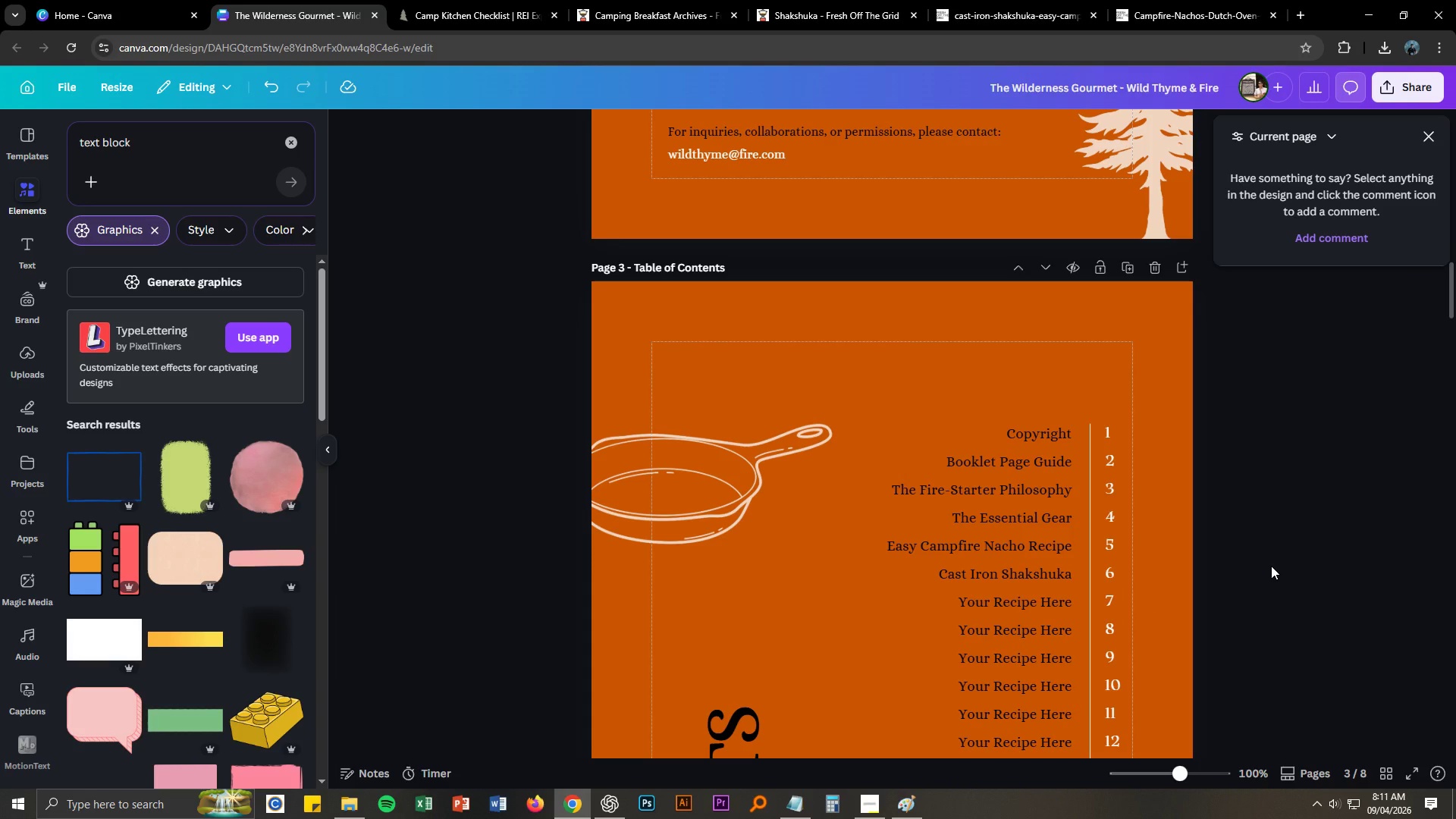 
scroll: coordinate [1224, 603], scroll_direction: down, amount: 19.0
 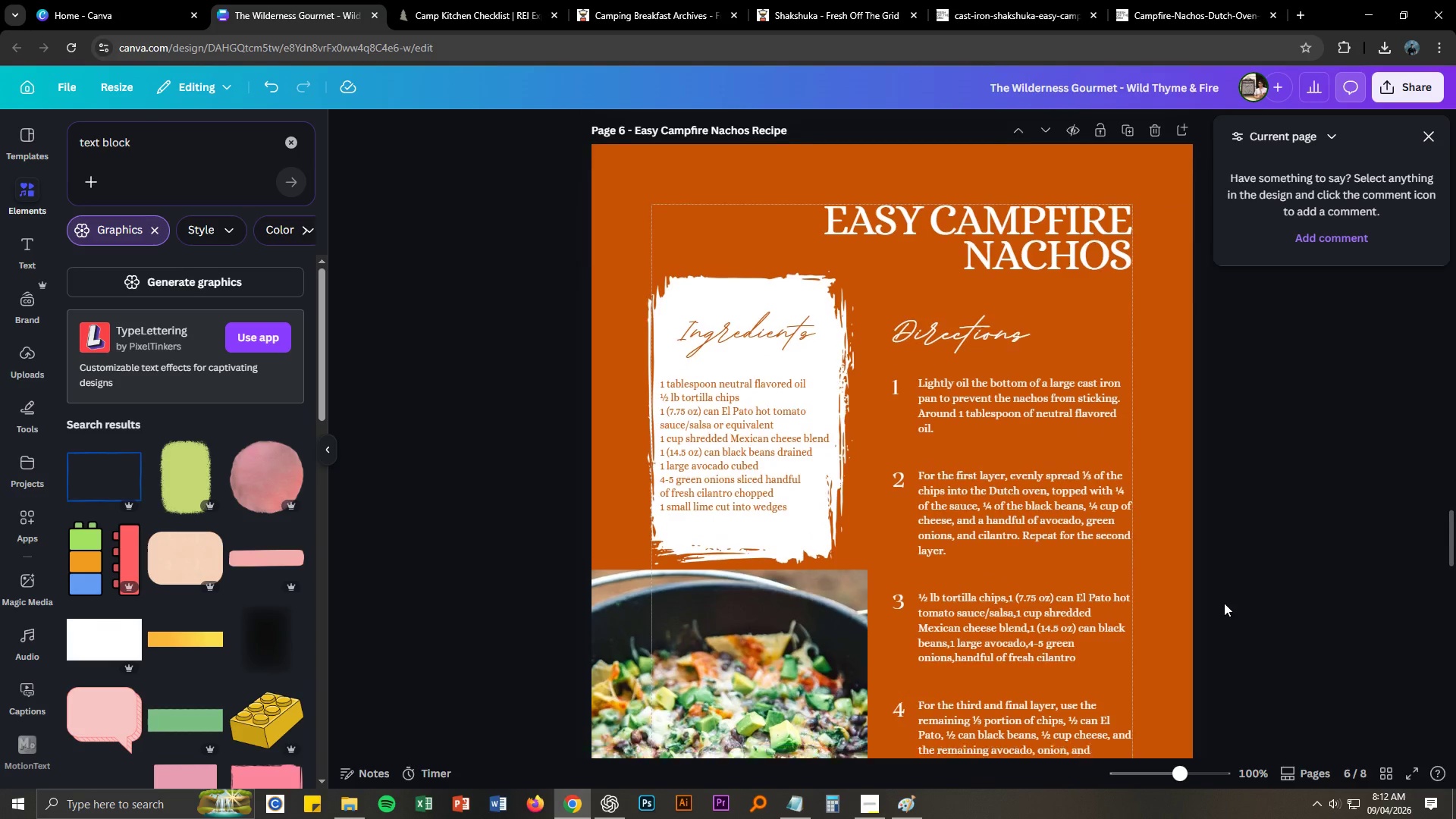 
scroll: coordinate [1086, 576], scroll_direction: down, amount: 10.0
 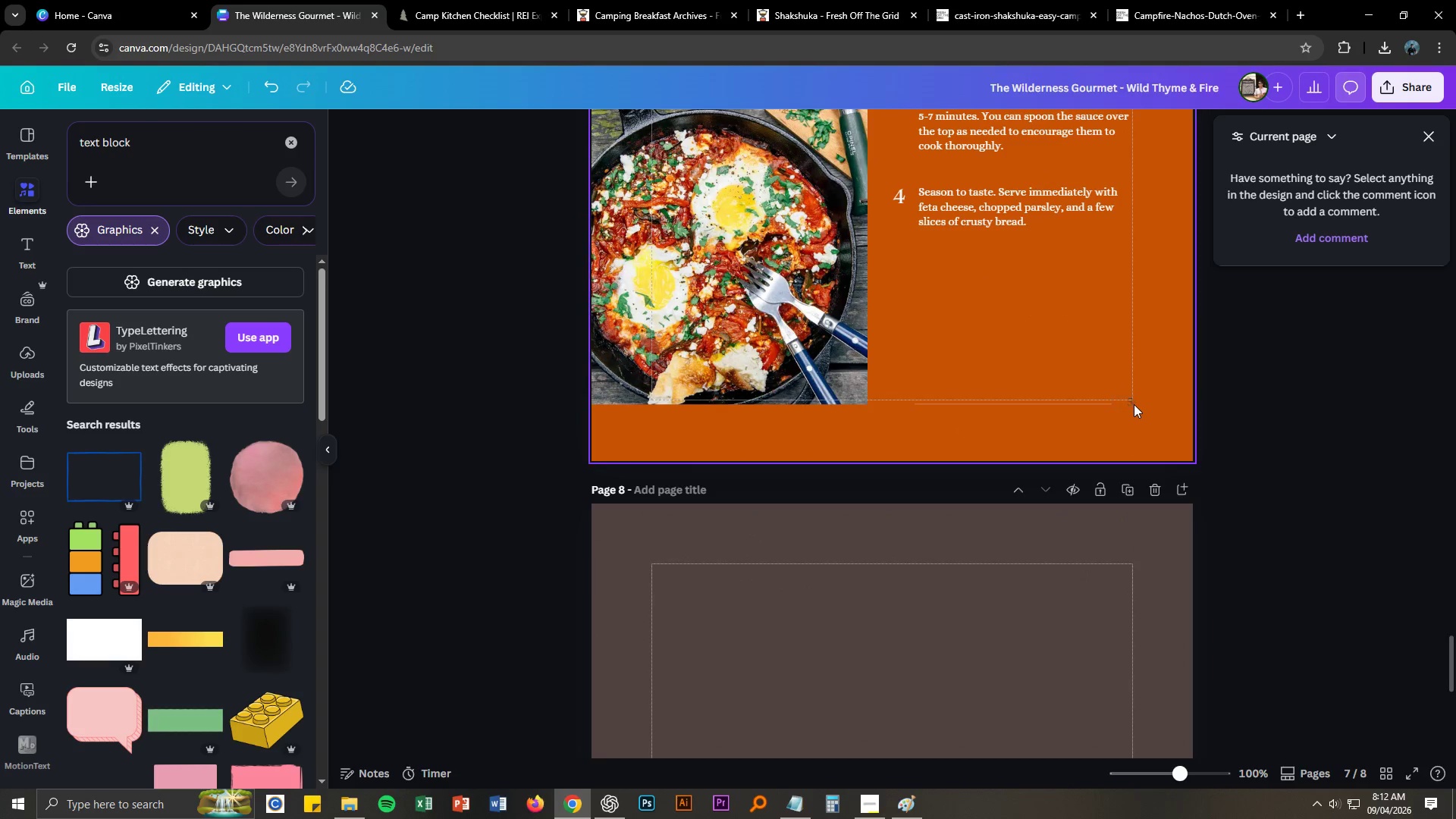 
left_click([1131, 404])
 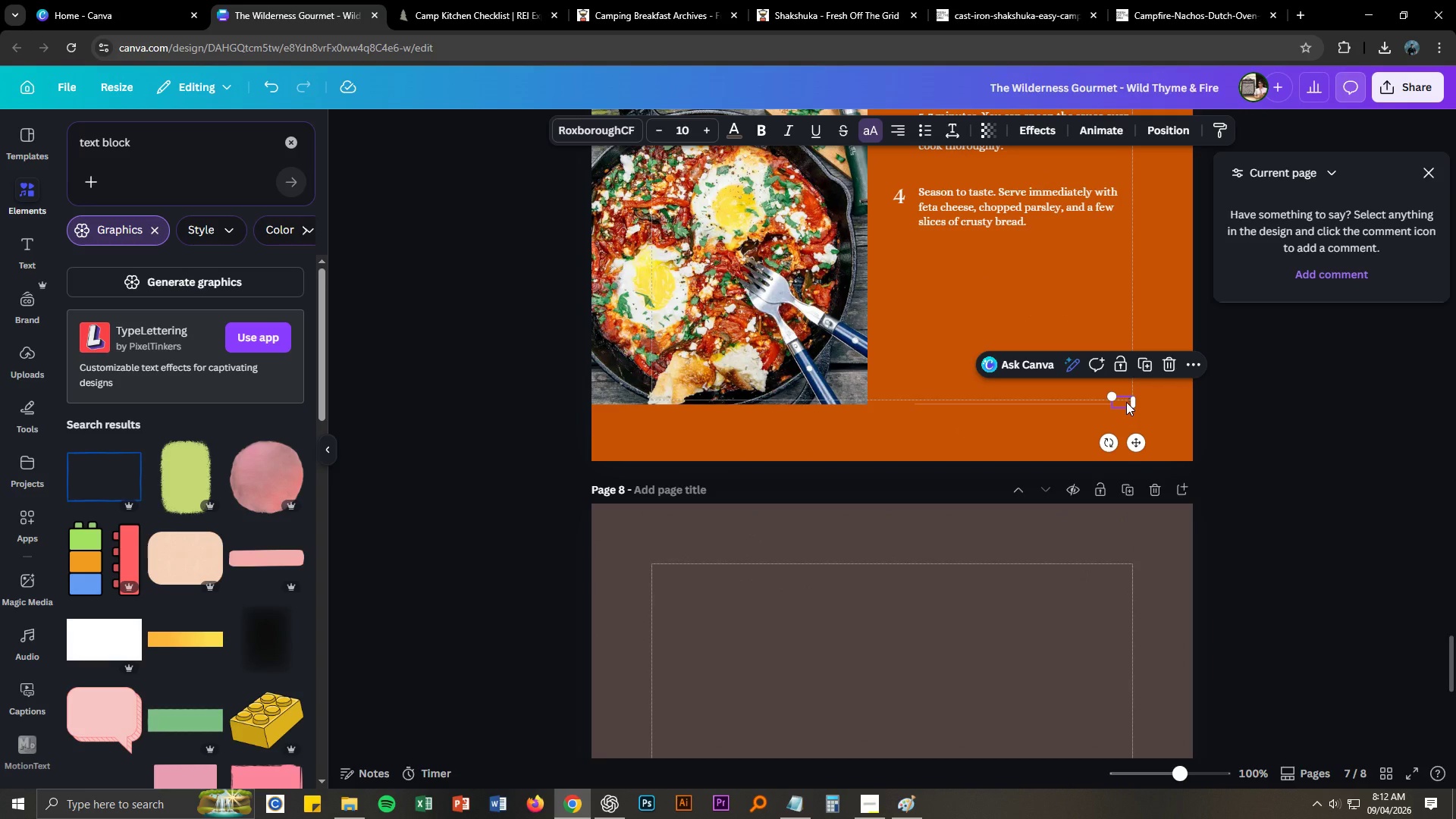 
double_click([1126, 402])
 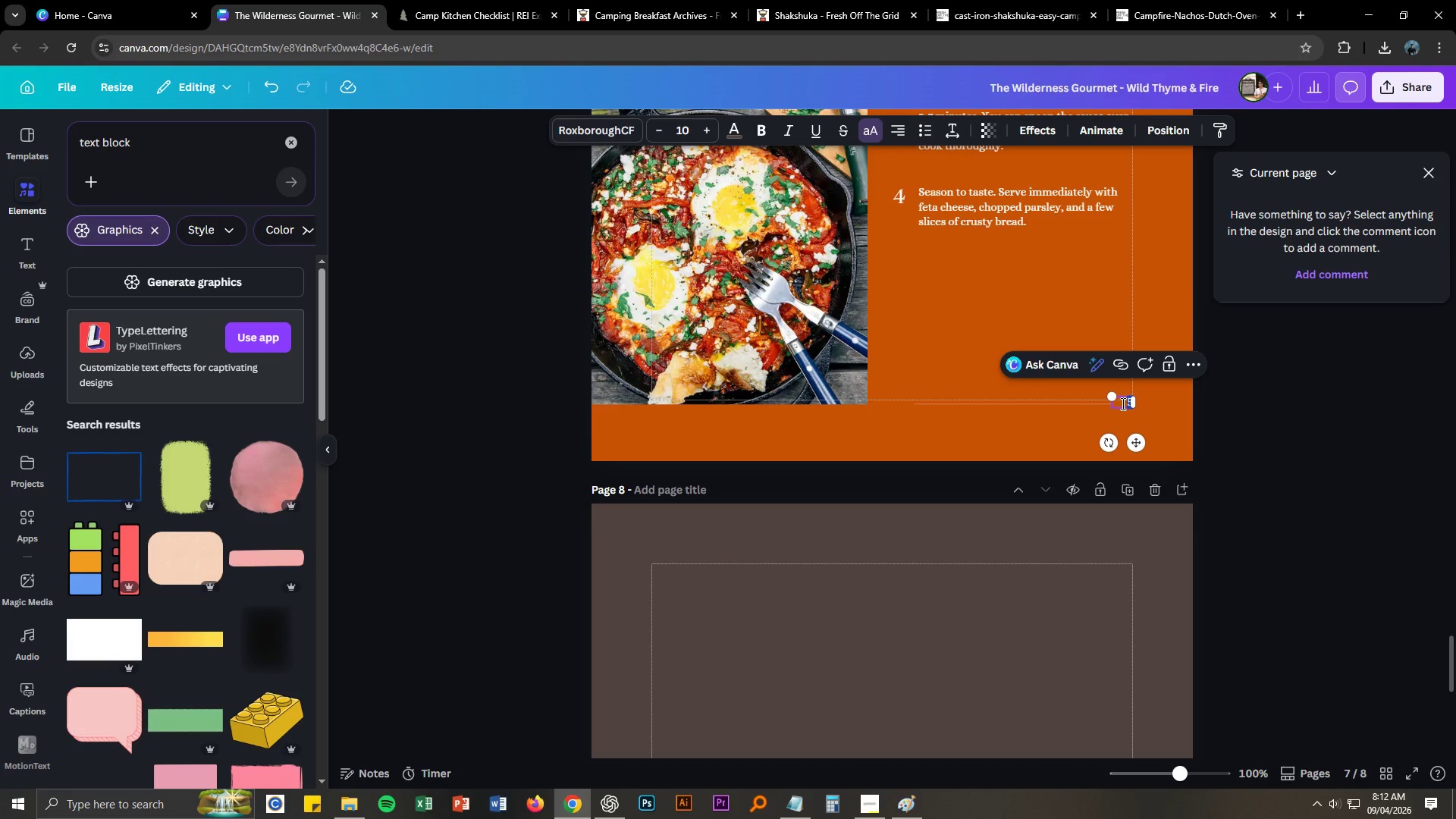 
key(Numpad6)
 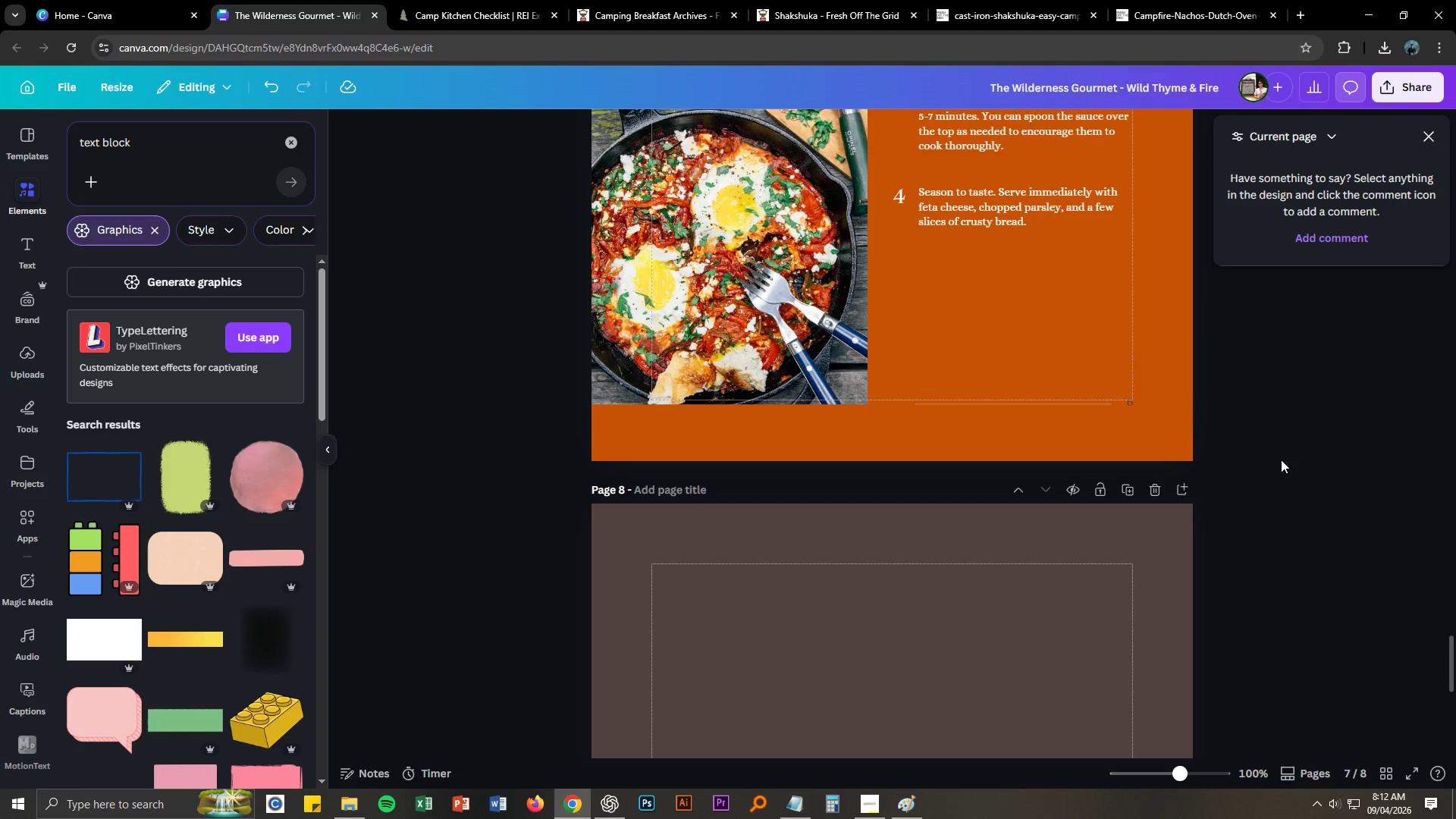 
double_click([1281, 460])
 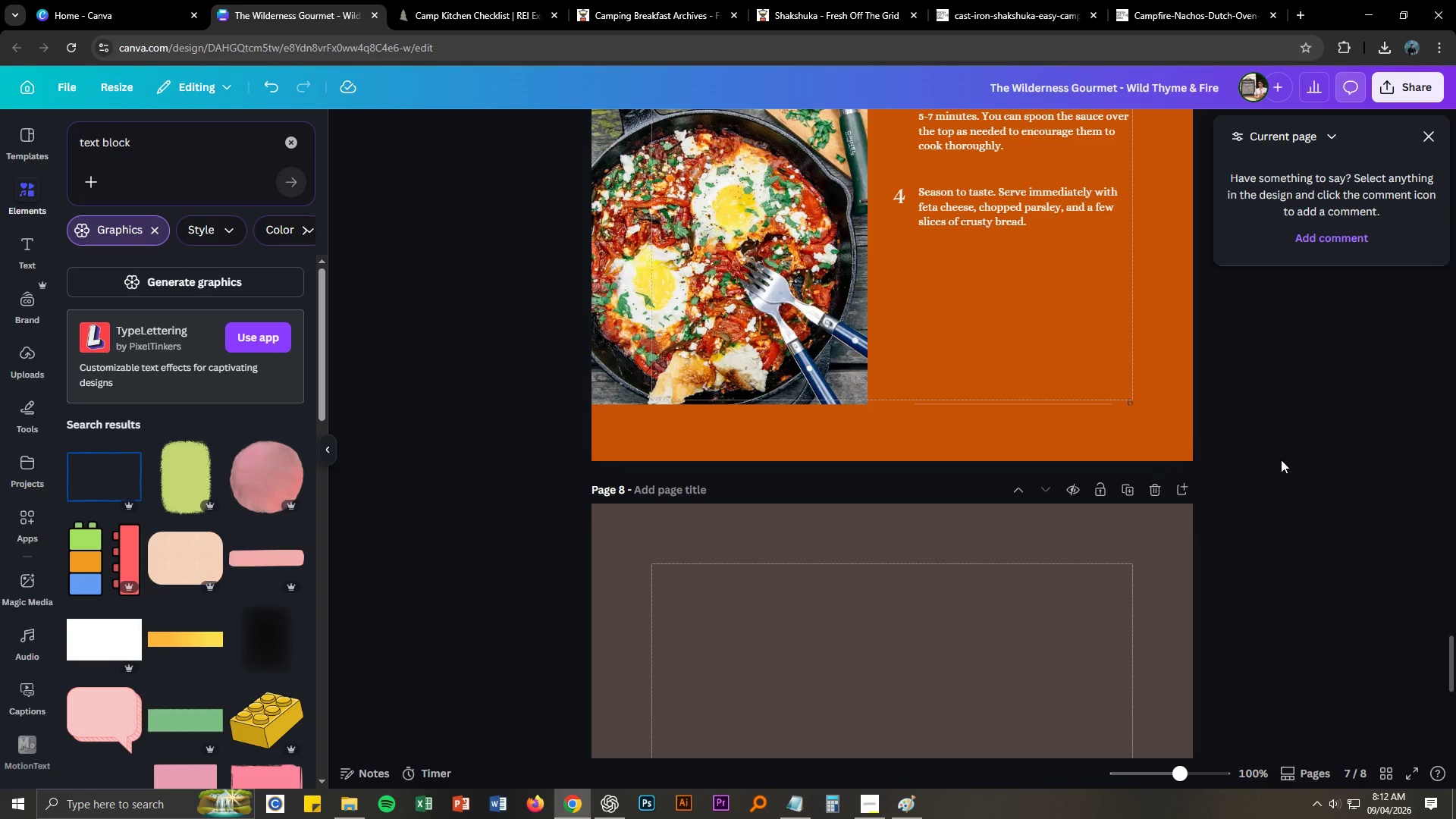 
triple_click([1281, 460])
 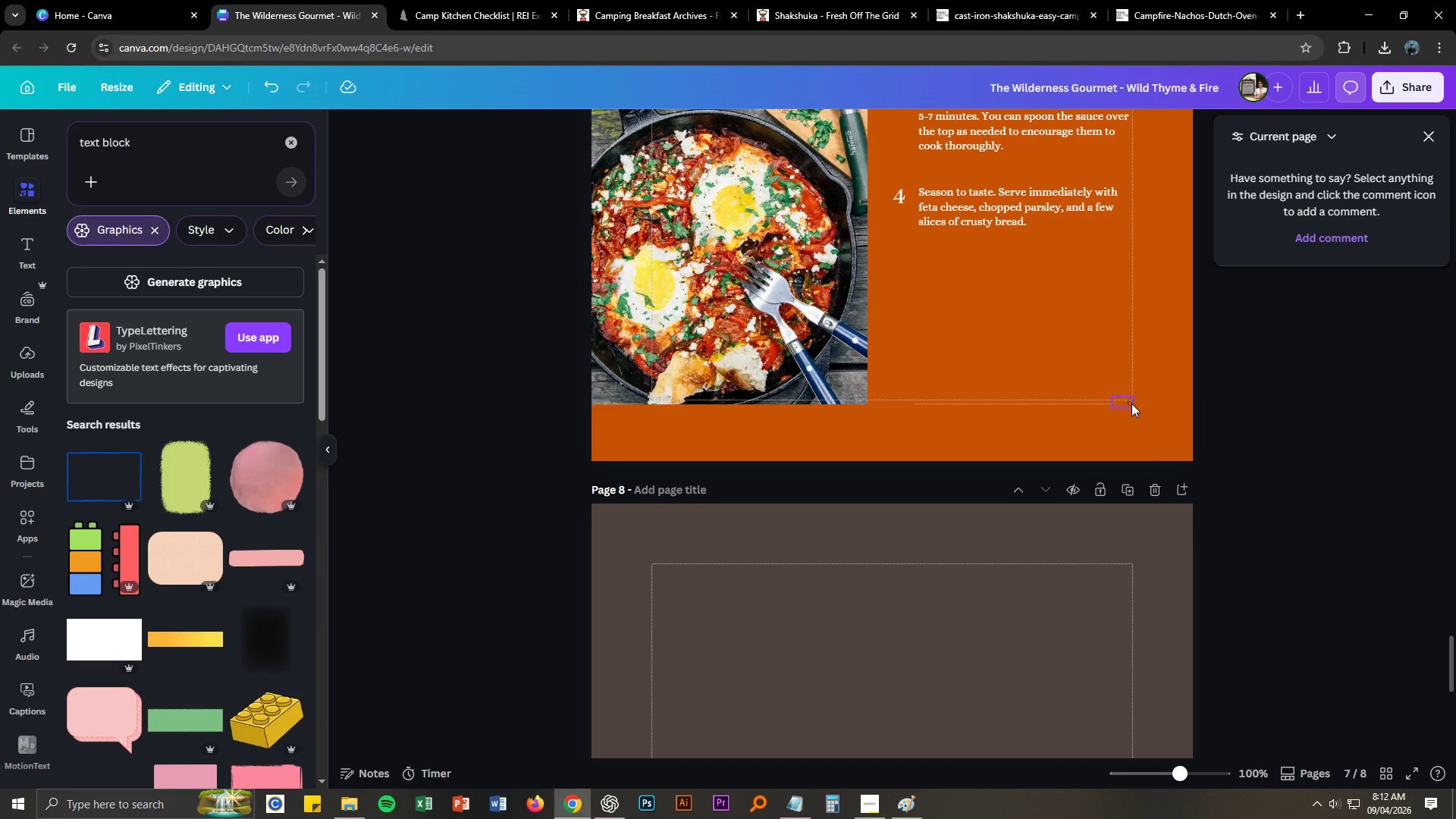 
left_click([1131, 403])
 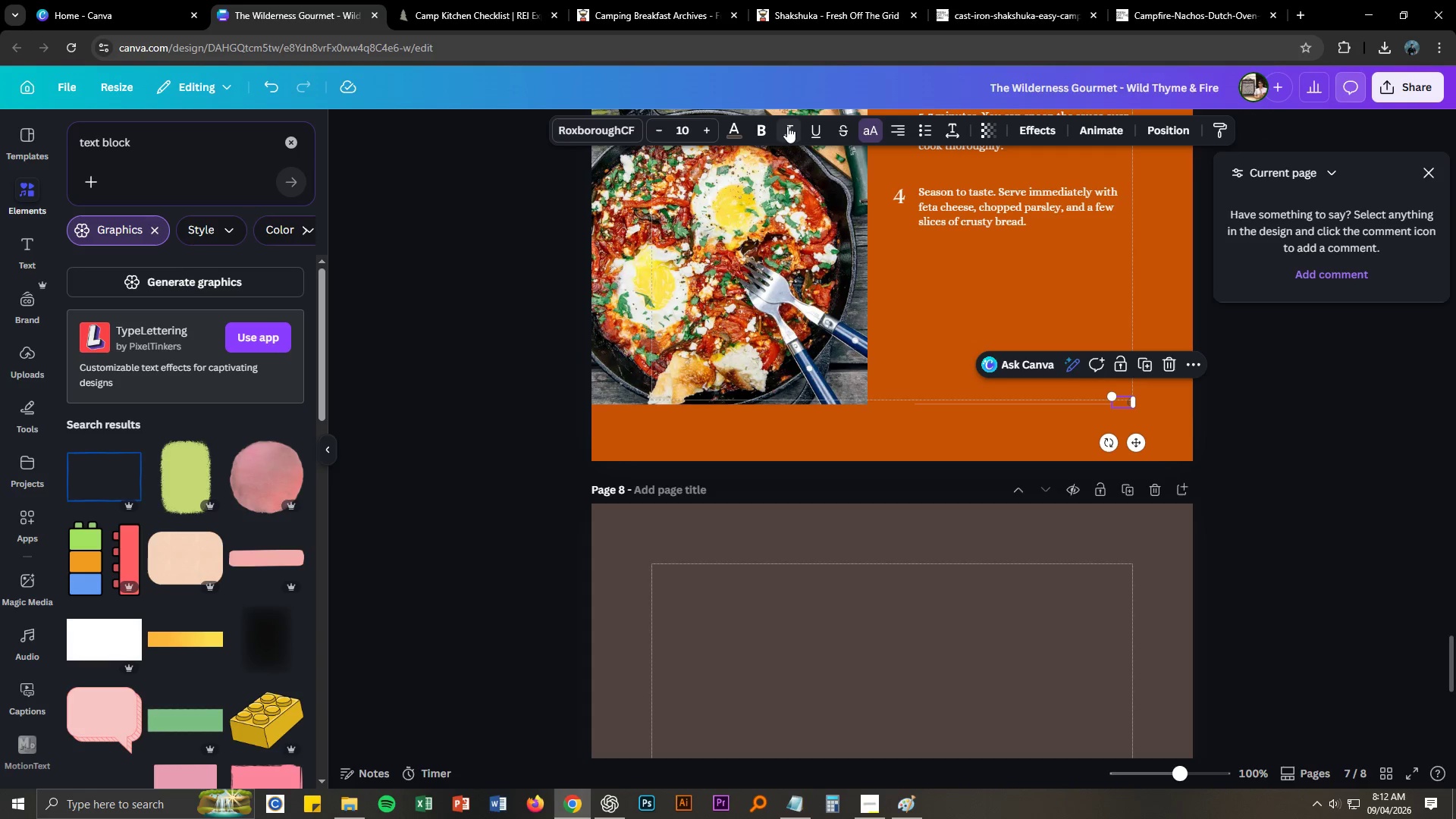 
left_click([740, 132])
 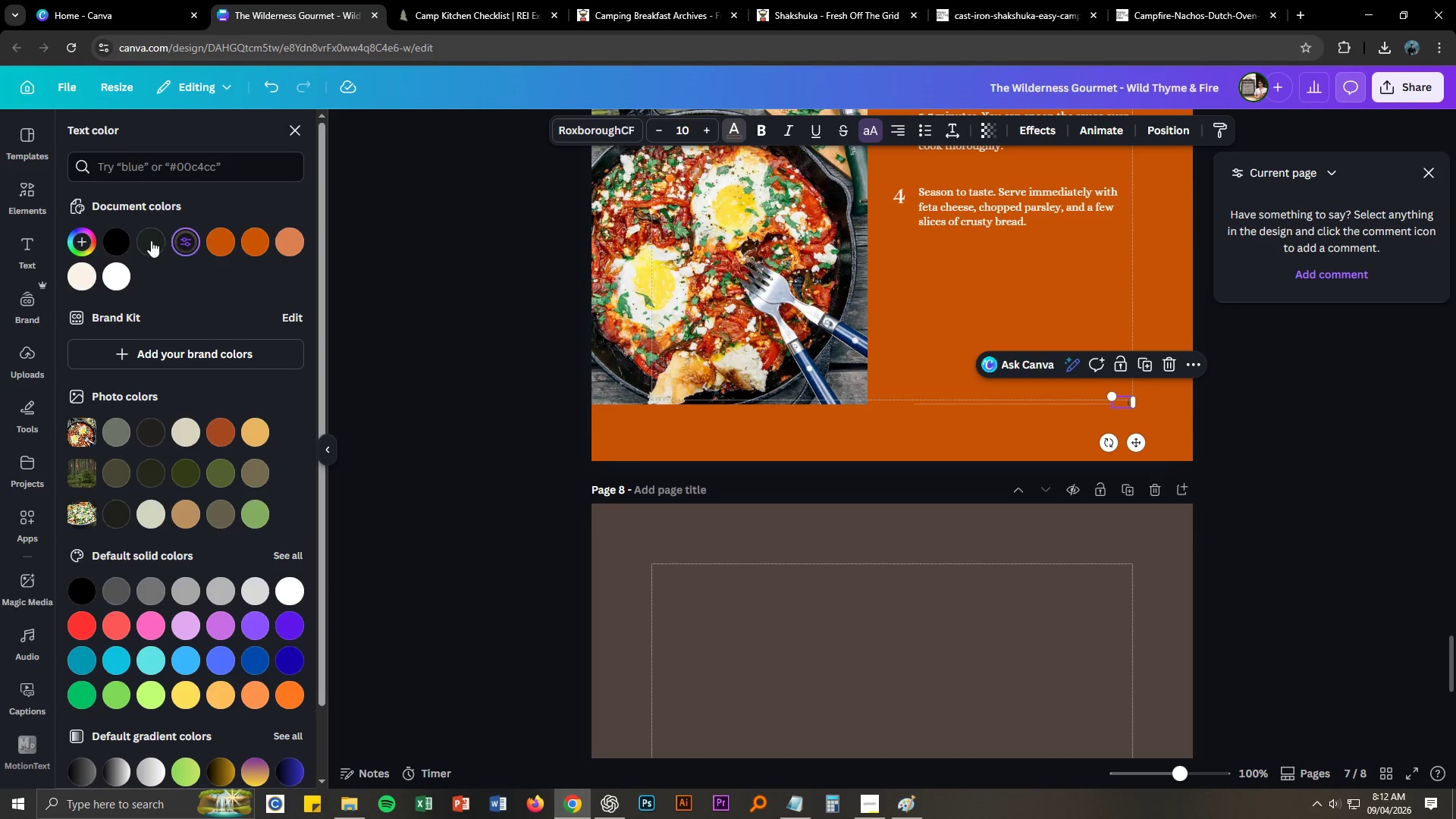 
left_click([114, 243])
 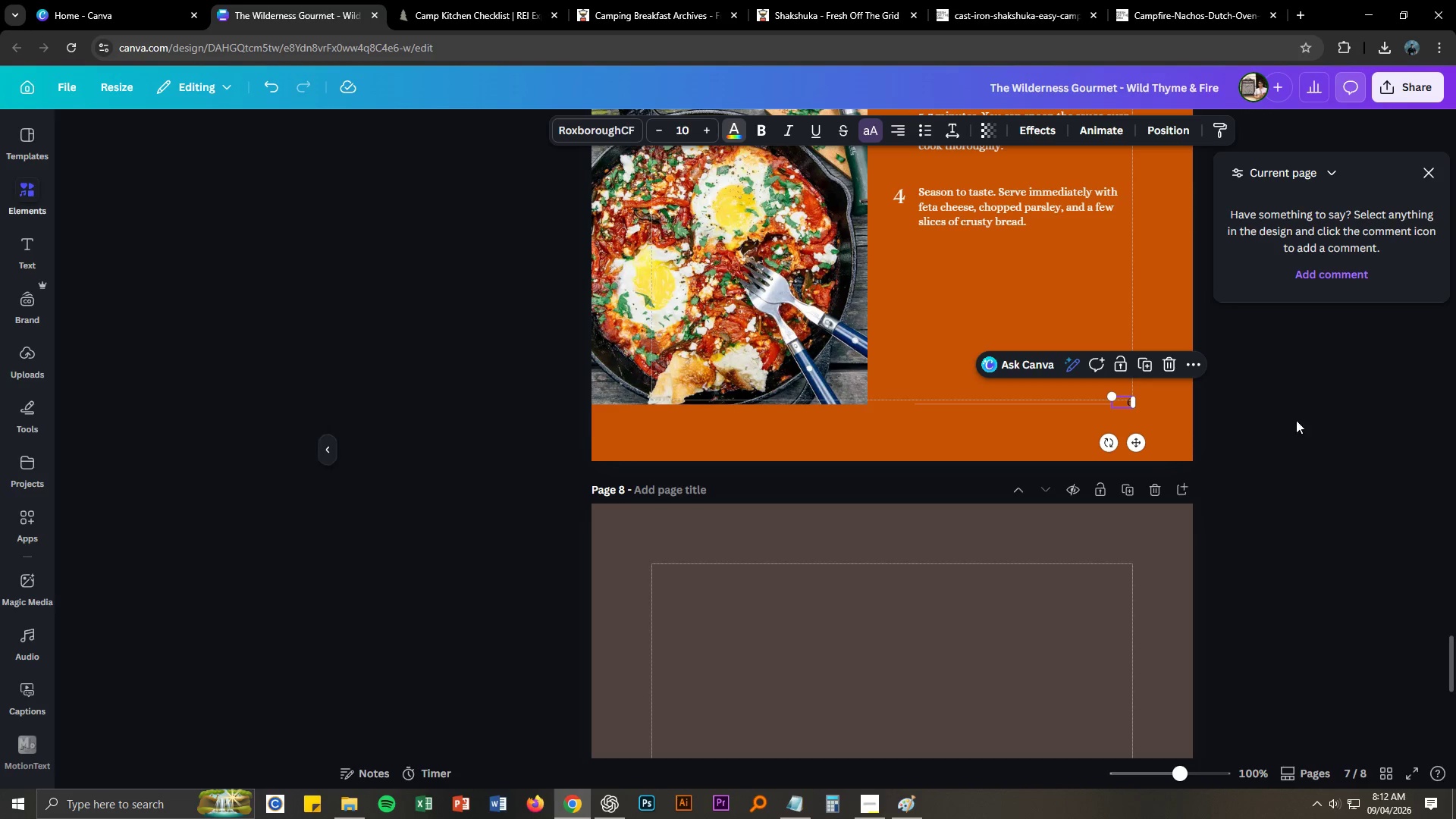 
double_click([1276, 442])
 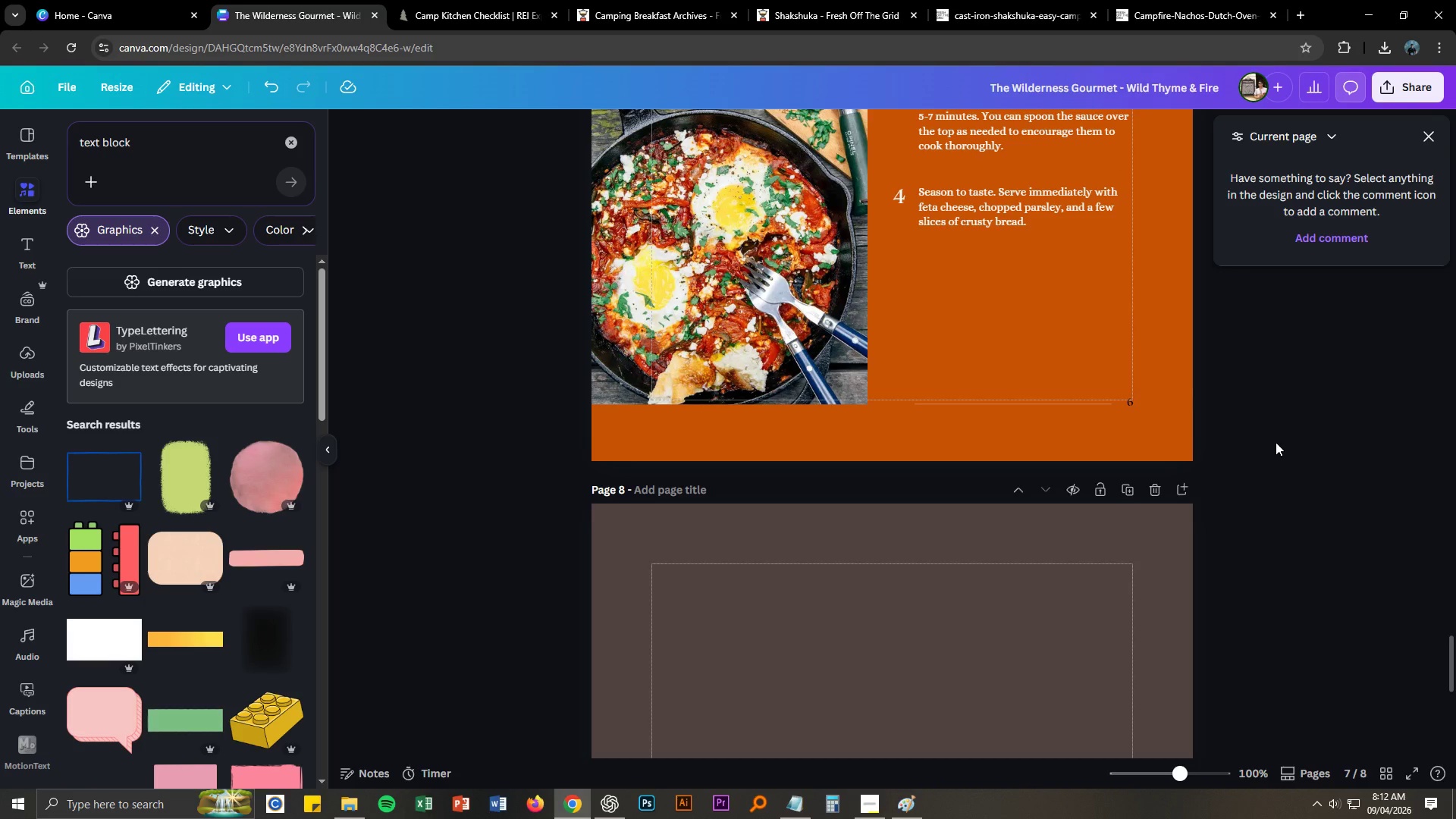 
scroll: coordinate [1276, 442], scroll_direction: up, amount: 8.0
 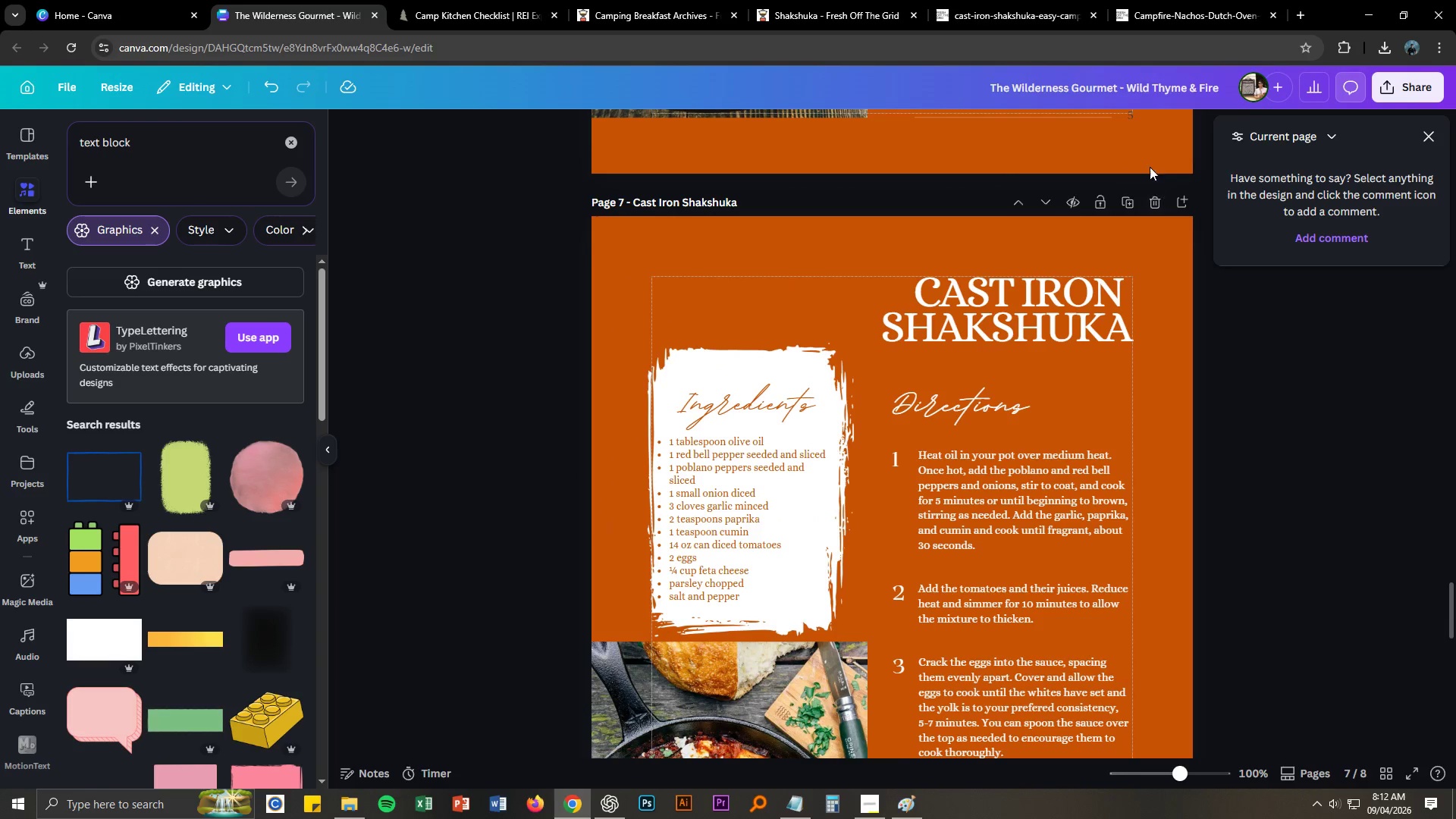 
mouse_move([1128, 130])
 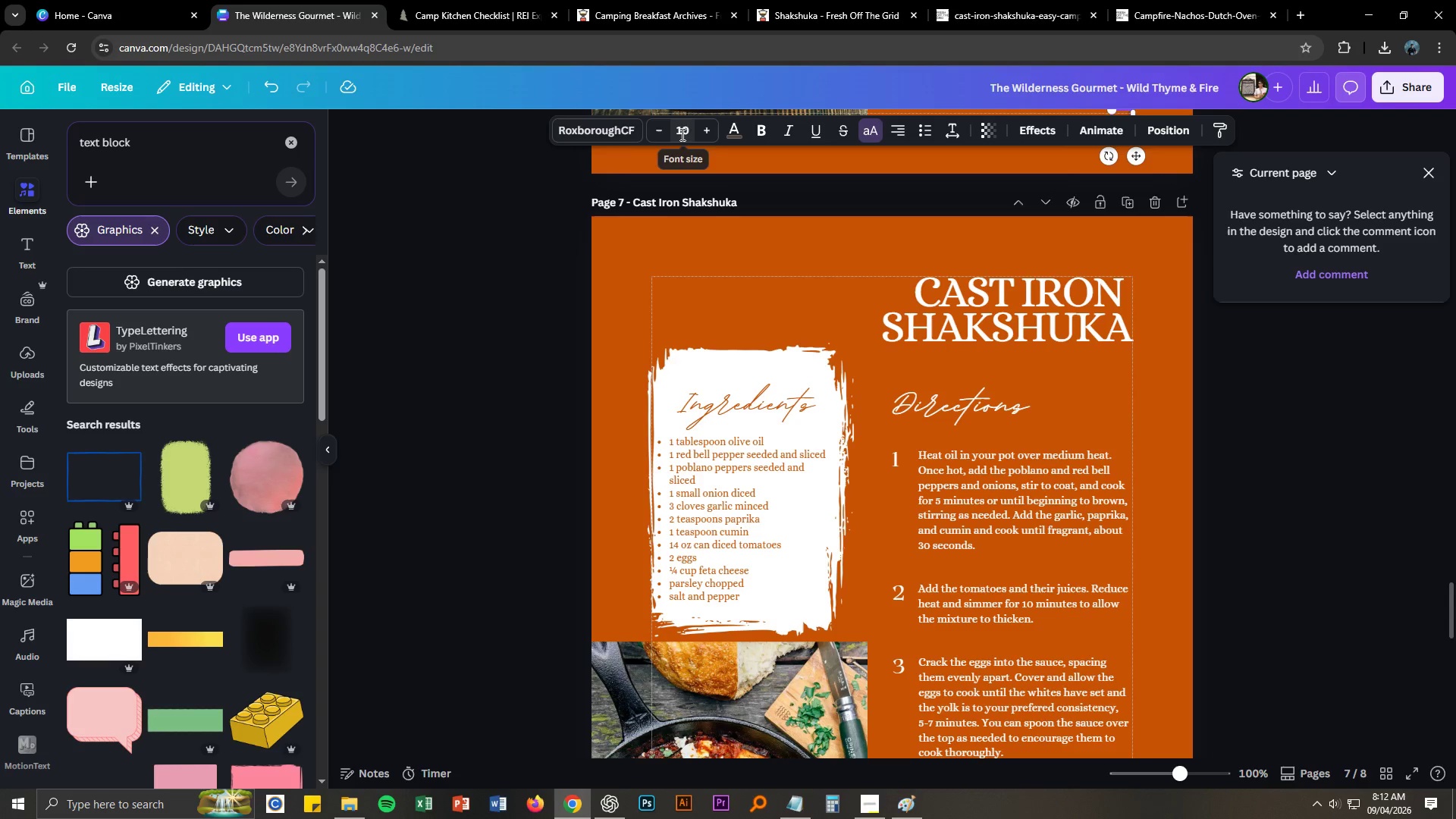 
left_click([622, 138])
 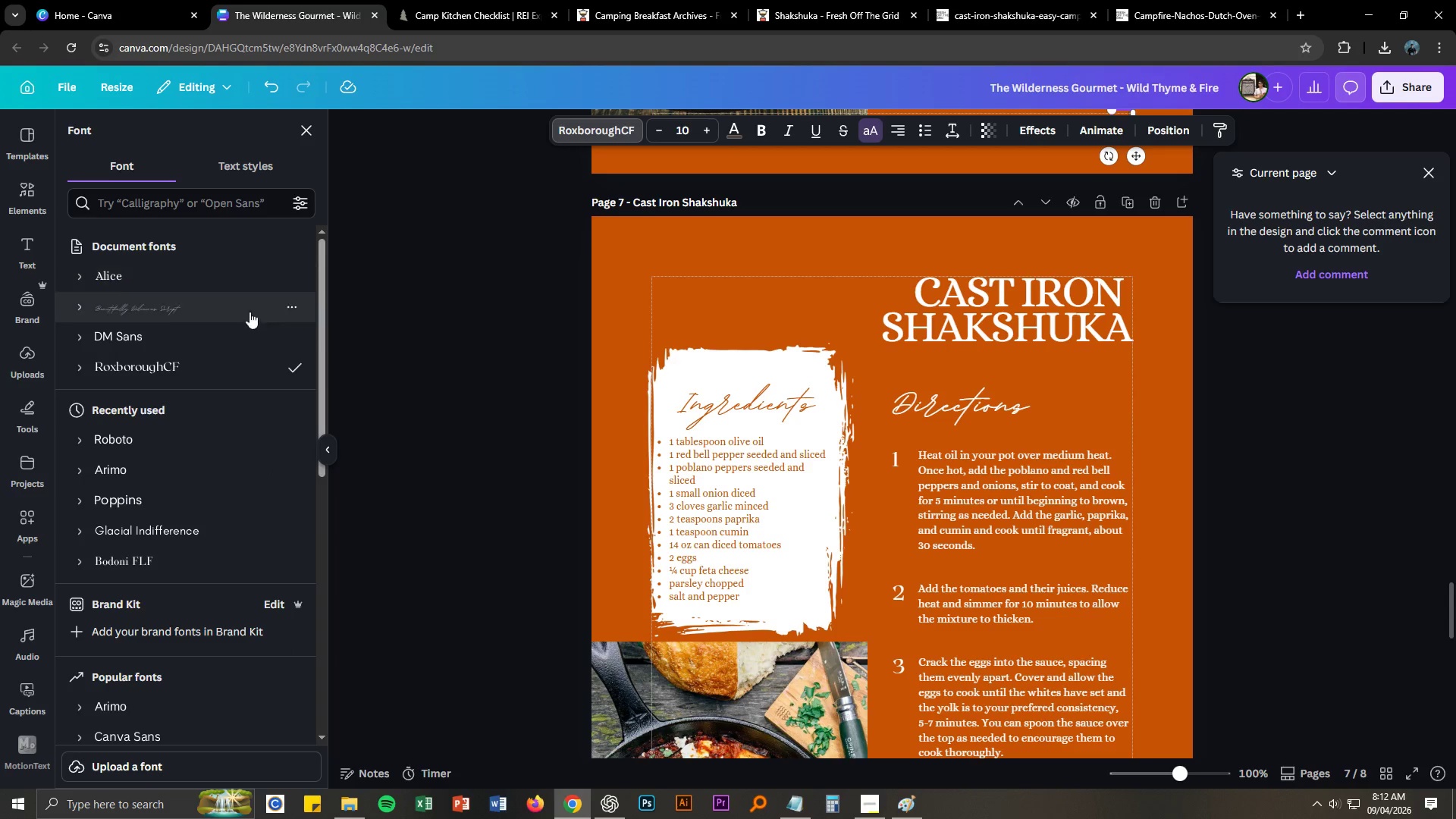 
left_click([153, 278])
 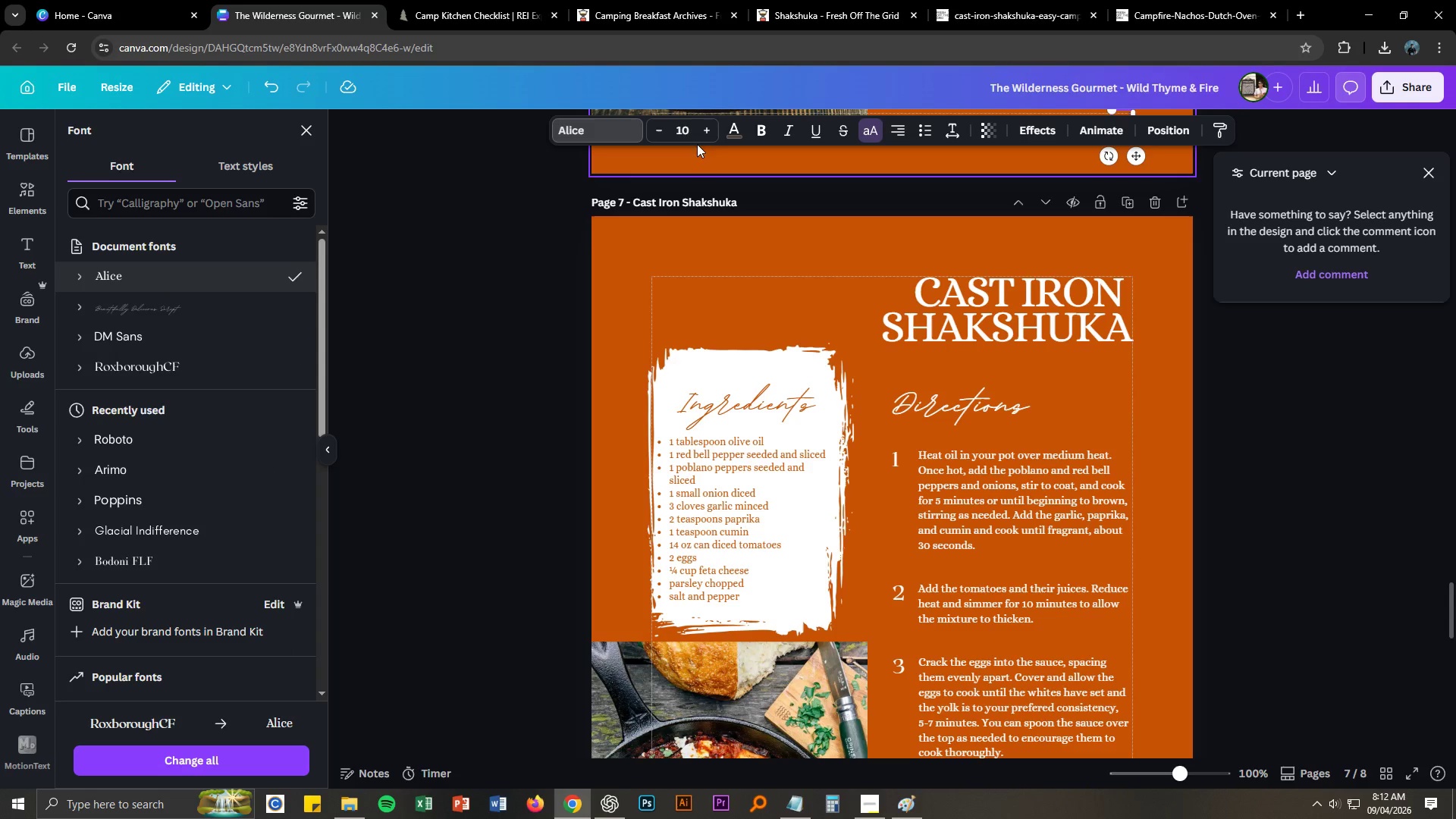 
left_click([729, 134])
 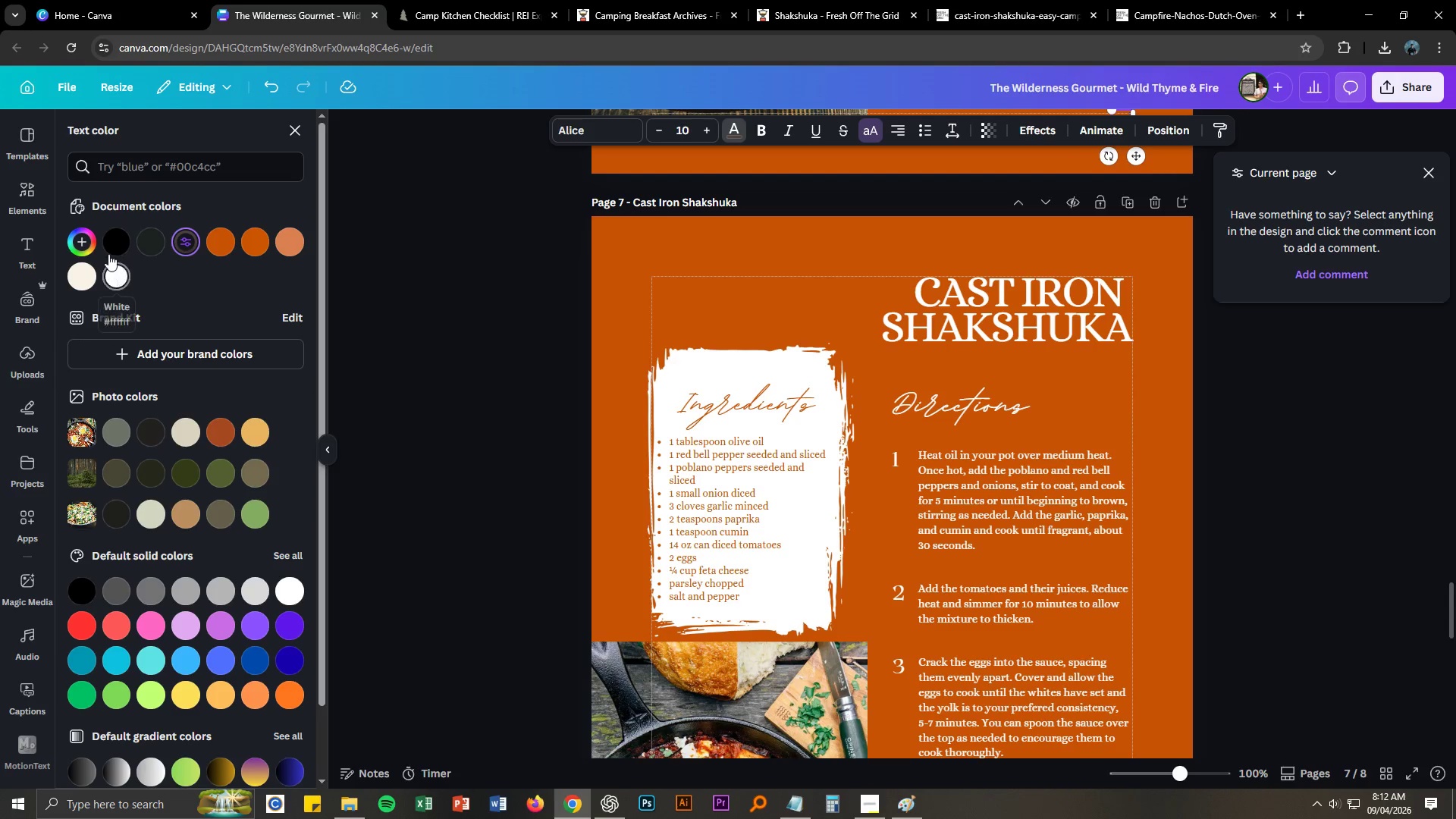 
left_click([113, 245])
 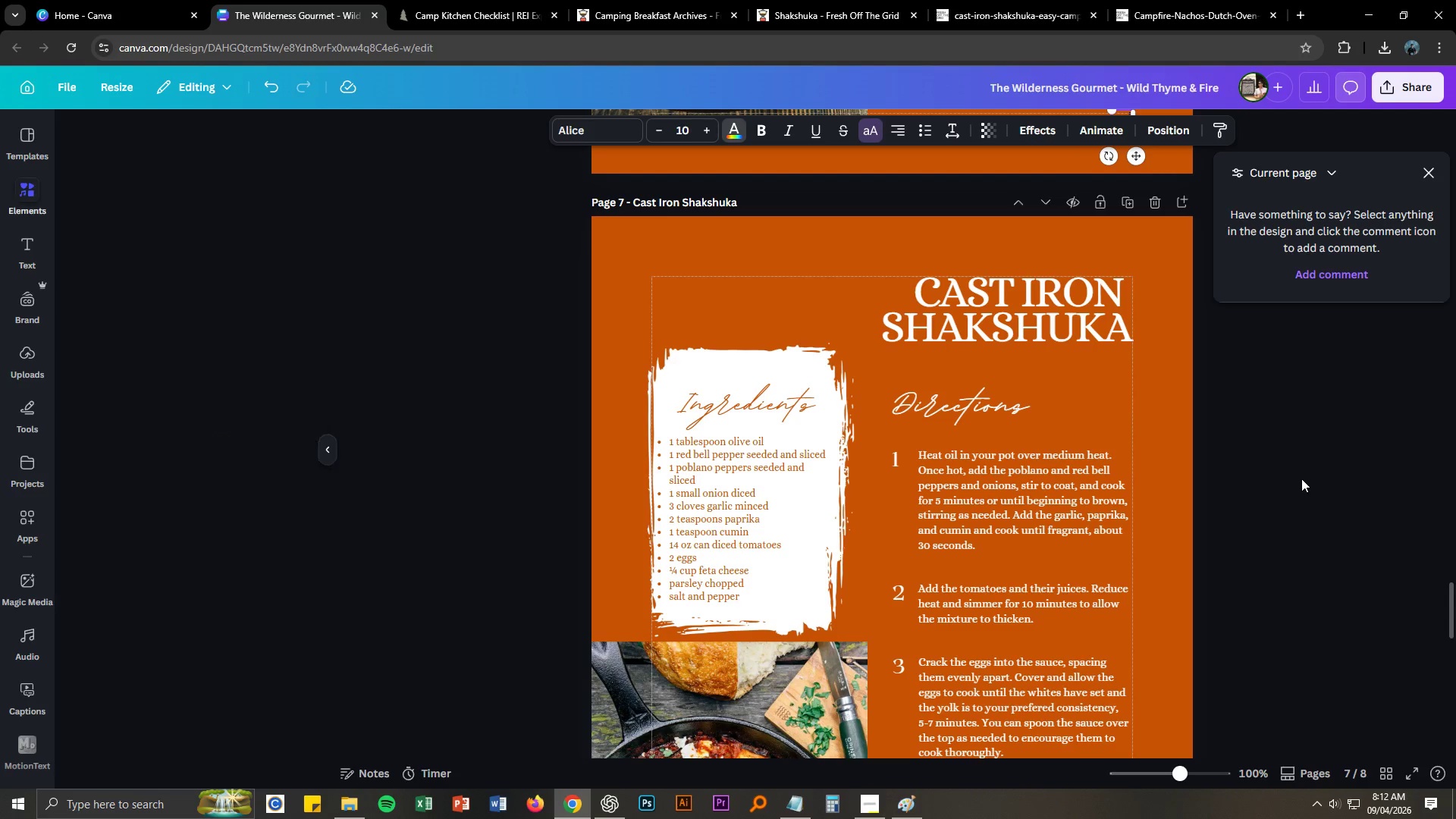 
double_click([1301, 479])
 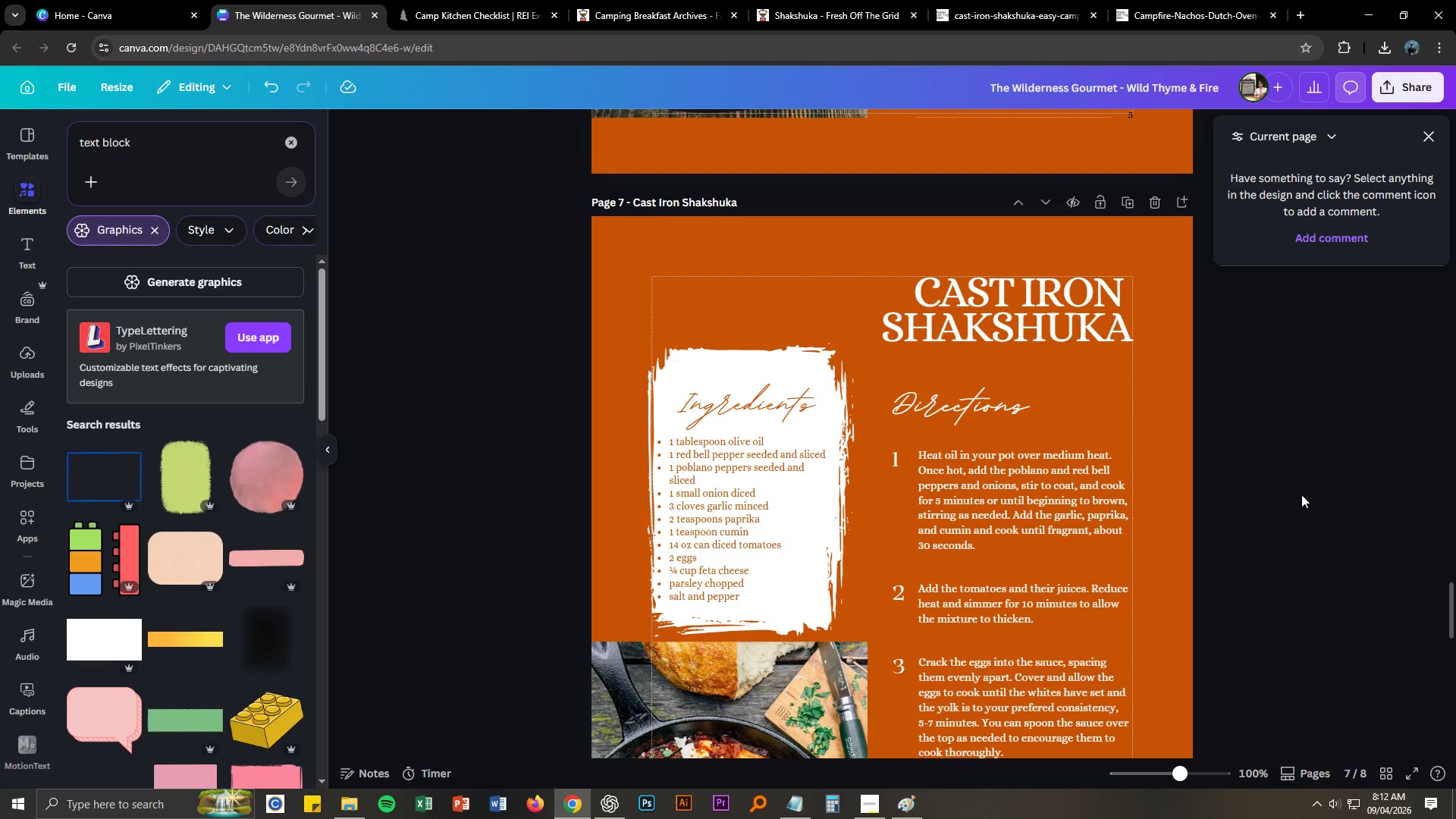 
scroll: coordinate [1290, 569], scroll_direction: down, amount: 6.0
 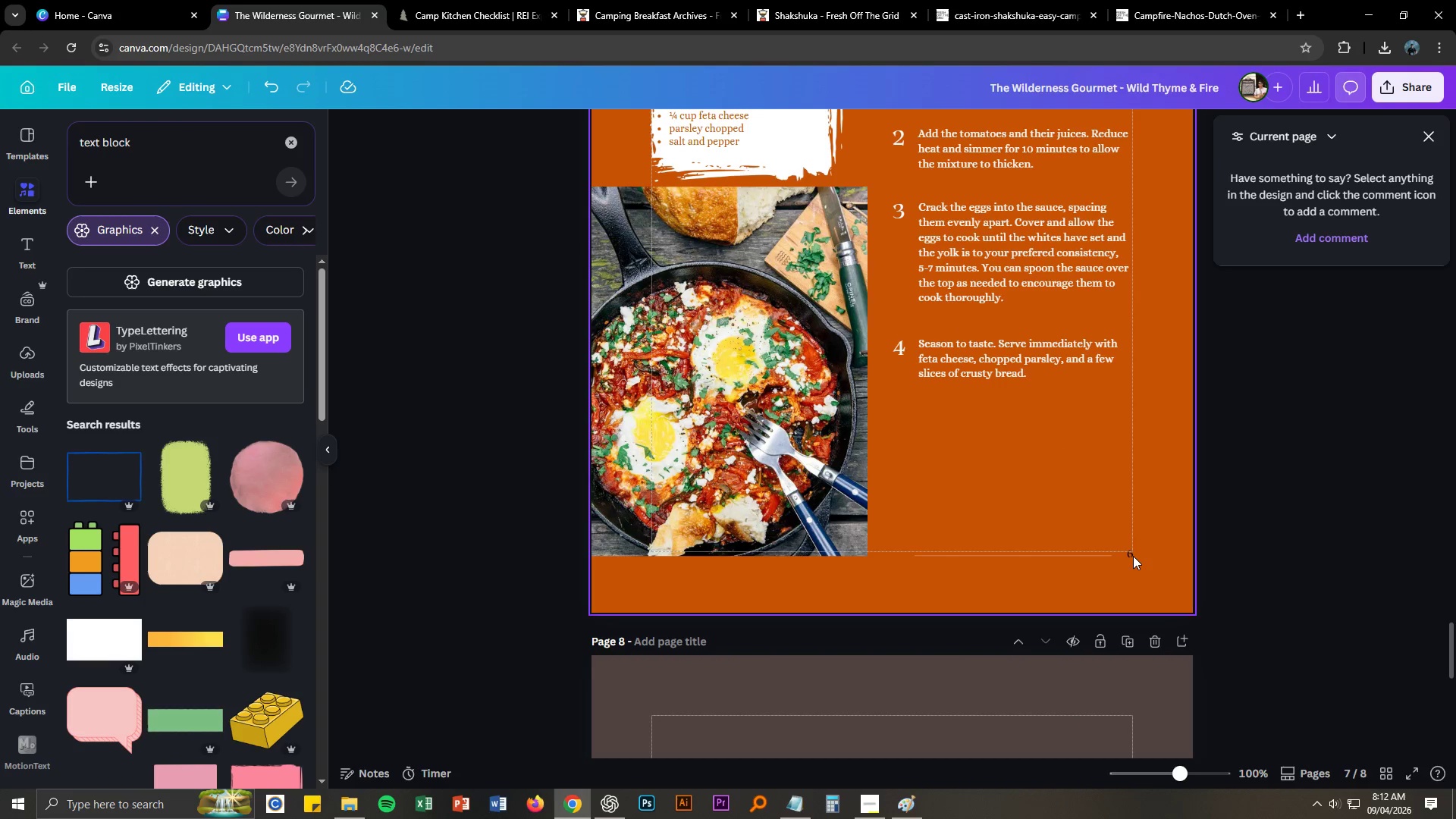 
left_click([1131, 556])
 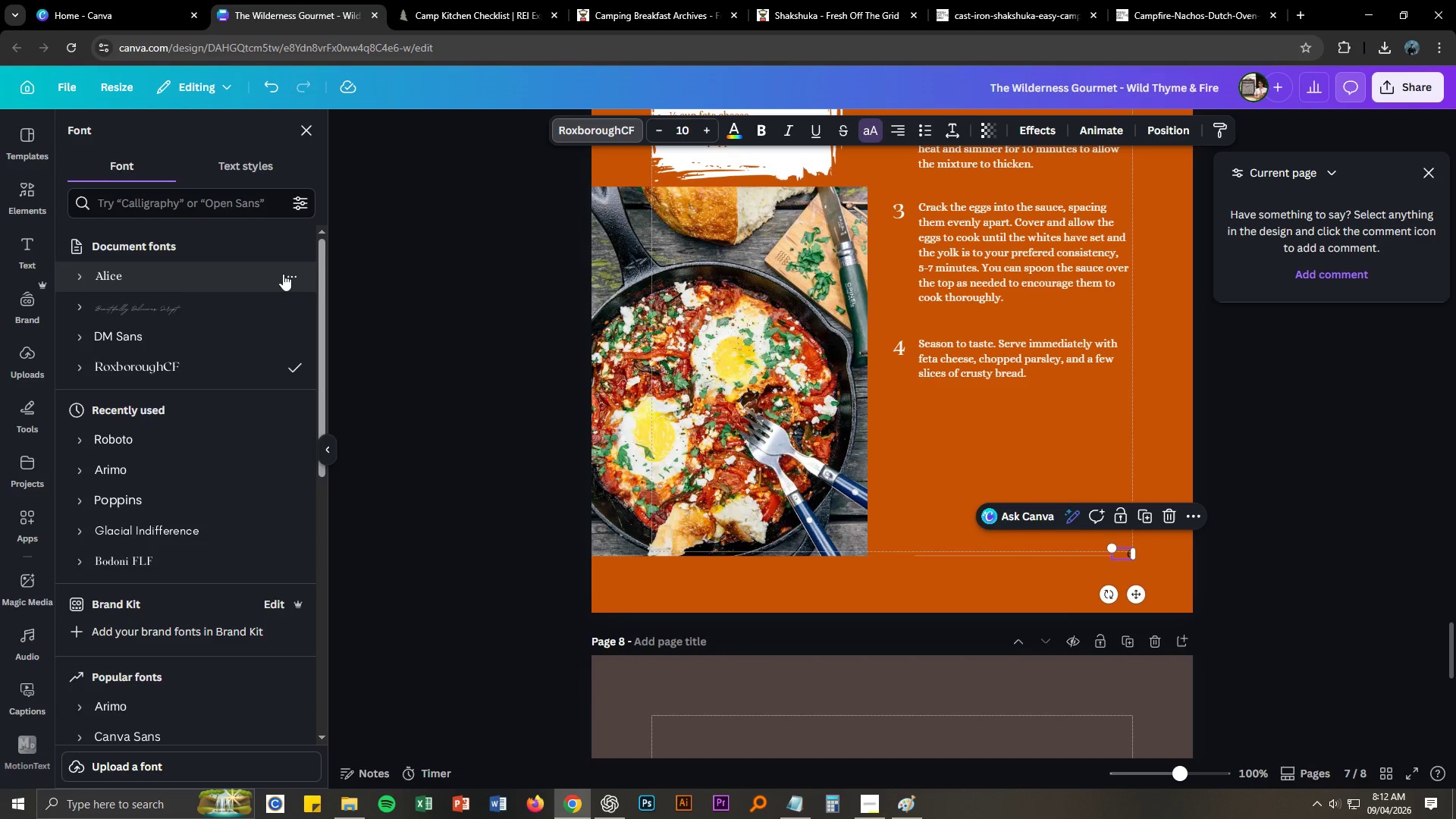 
left_click([168, 282])
 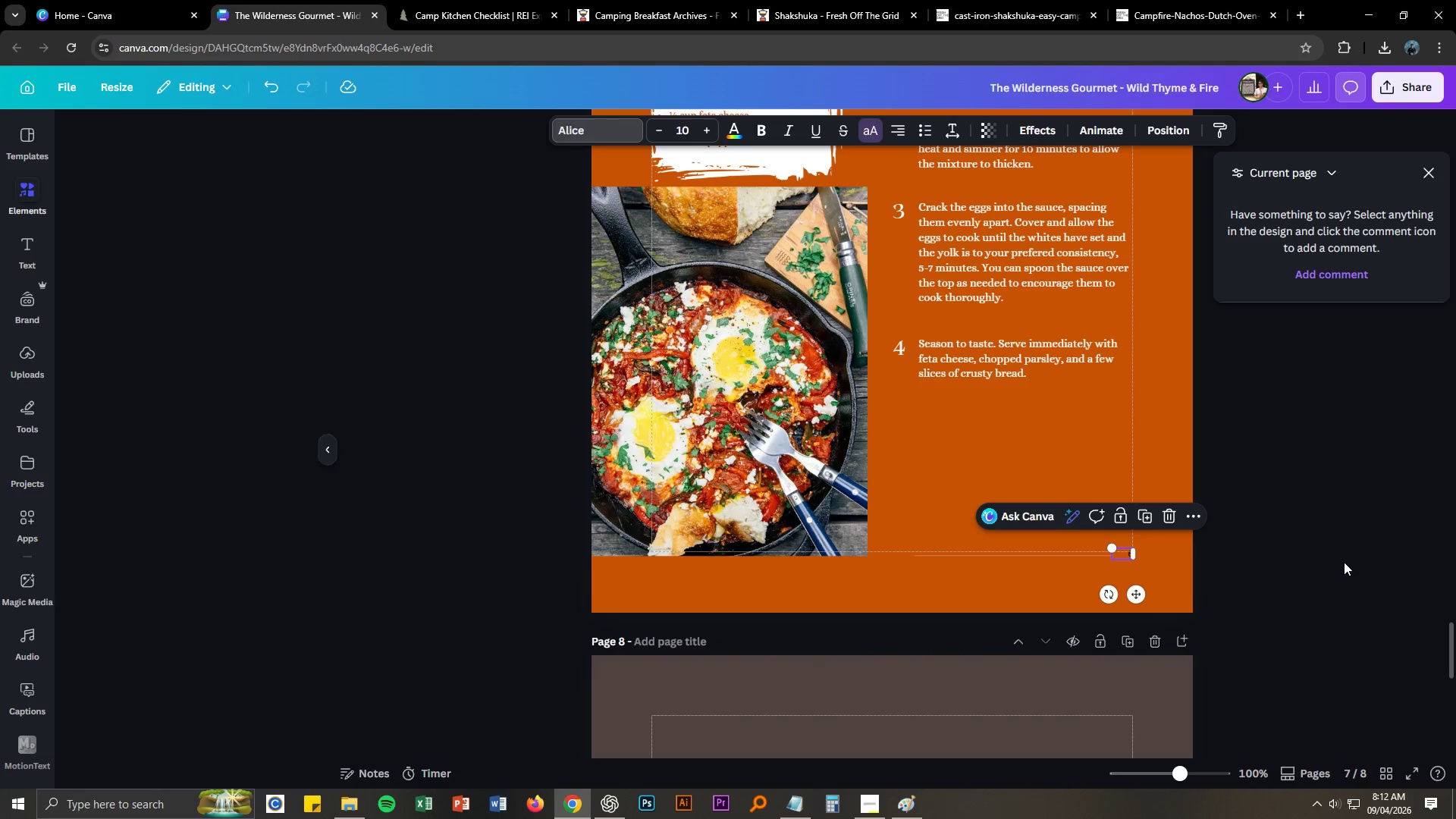 
double_click([1315, 563])
 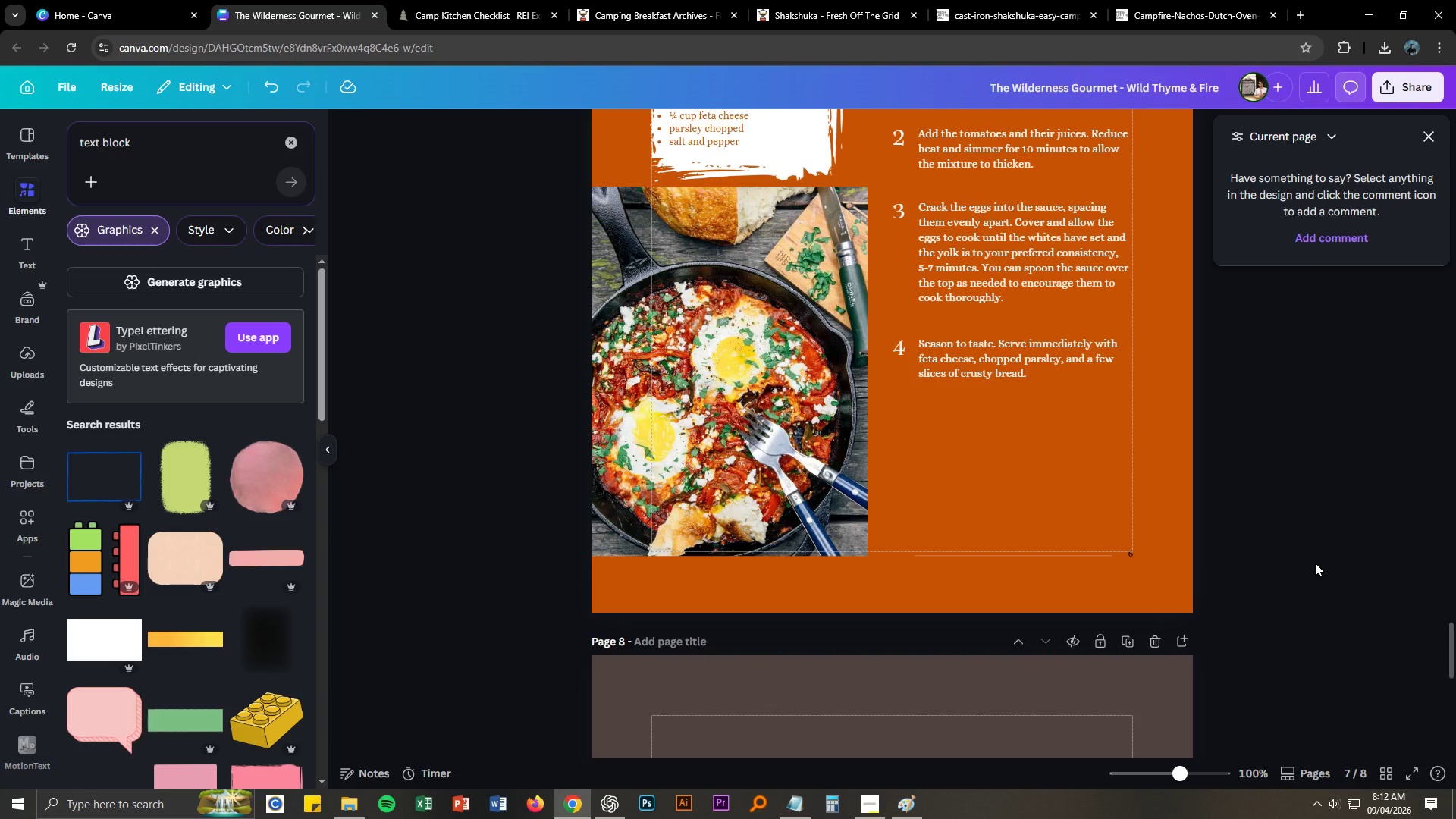 
scroll: coordinate [1314, 563], scroll_direction: up, amount: 21.0
 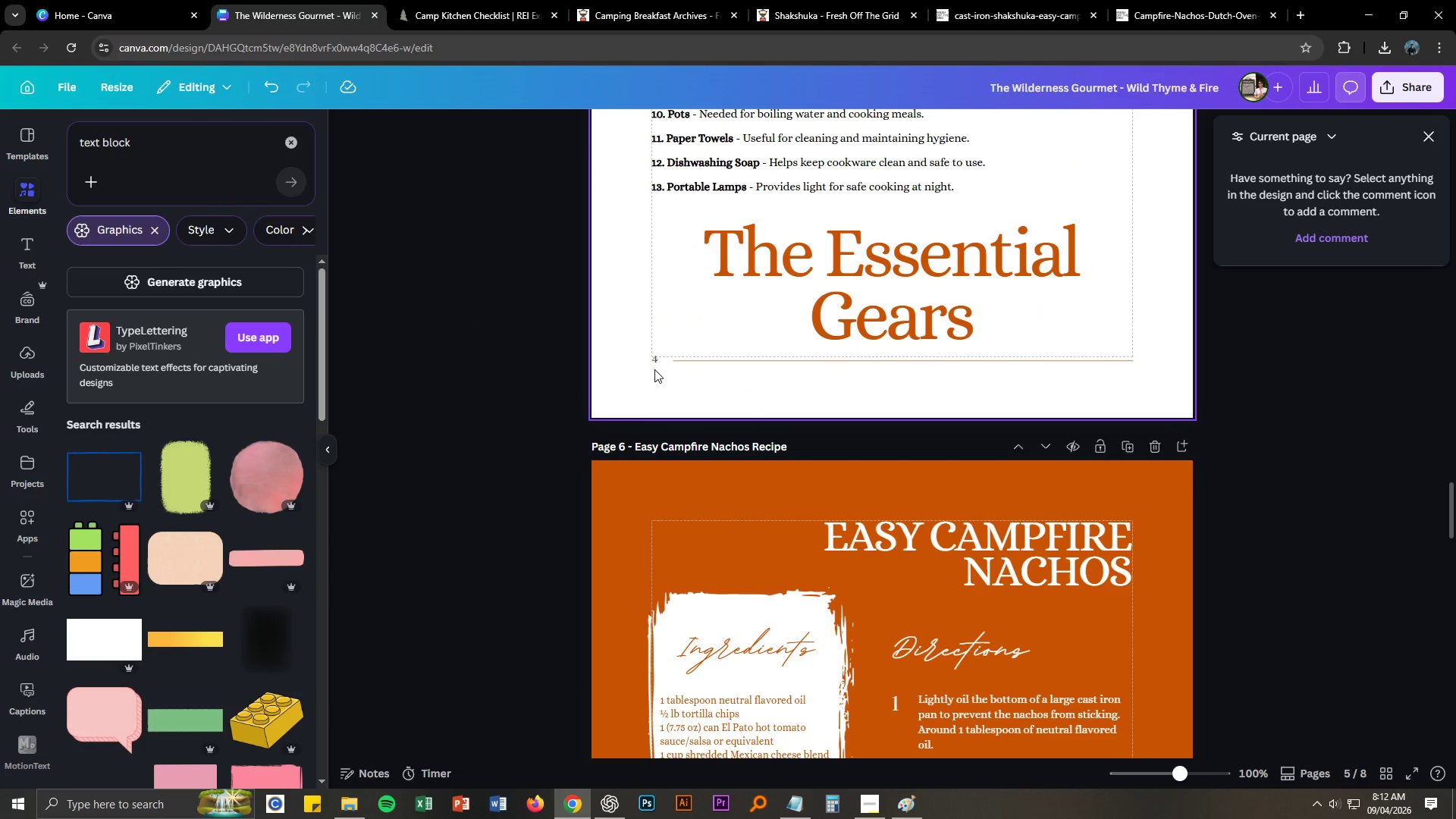 
left_click([653, 365])
 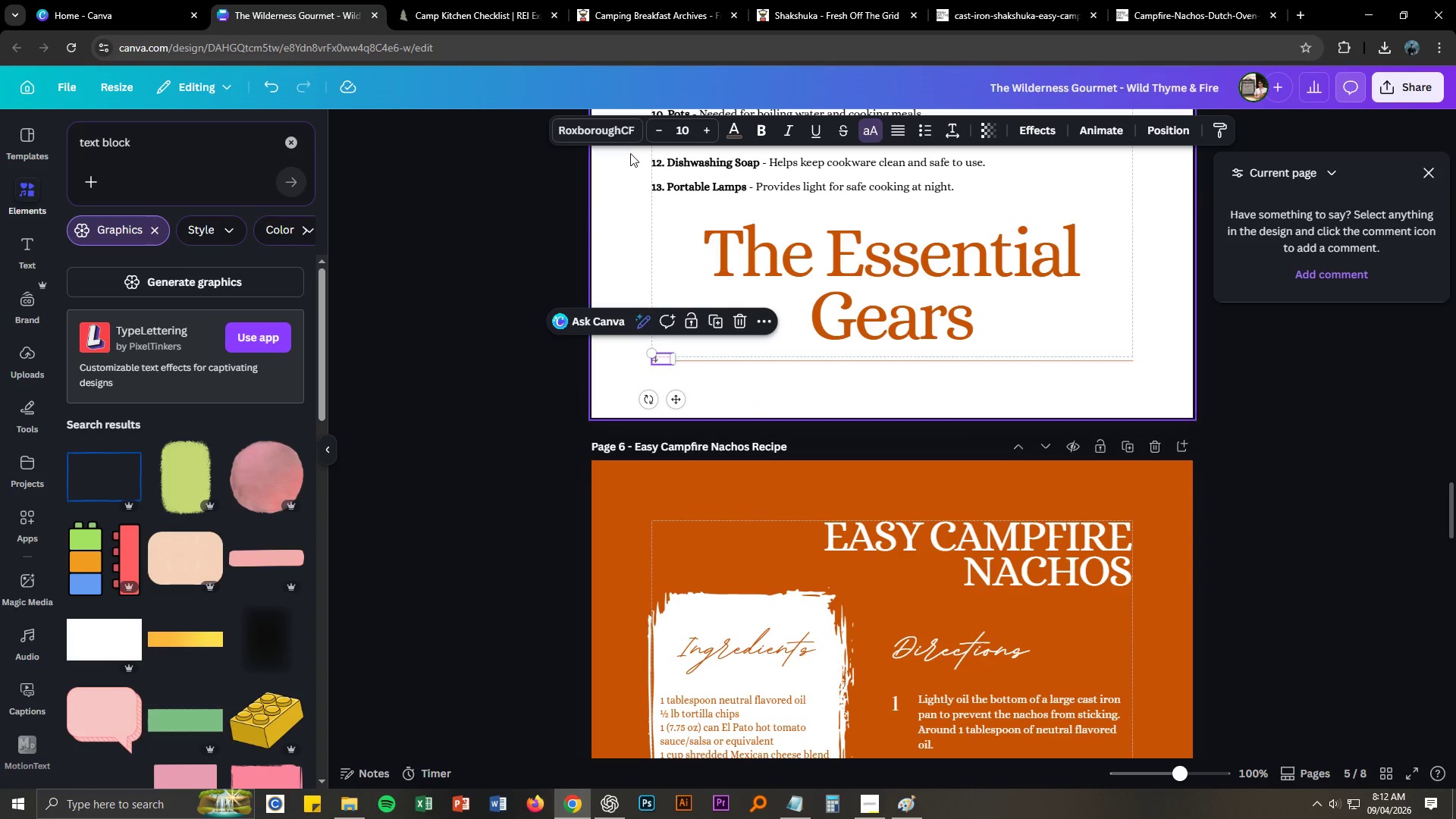 
left_click([614, 132])
 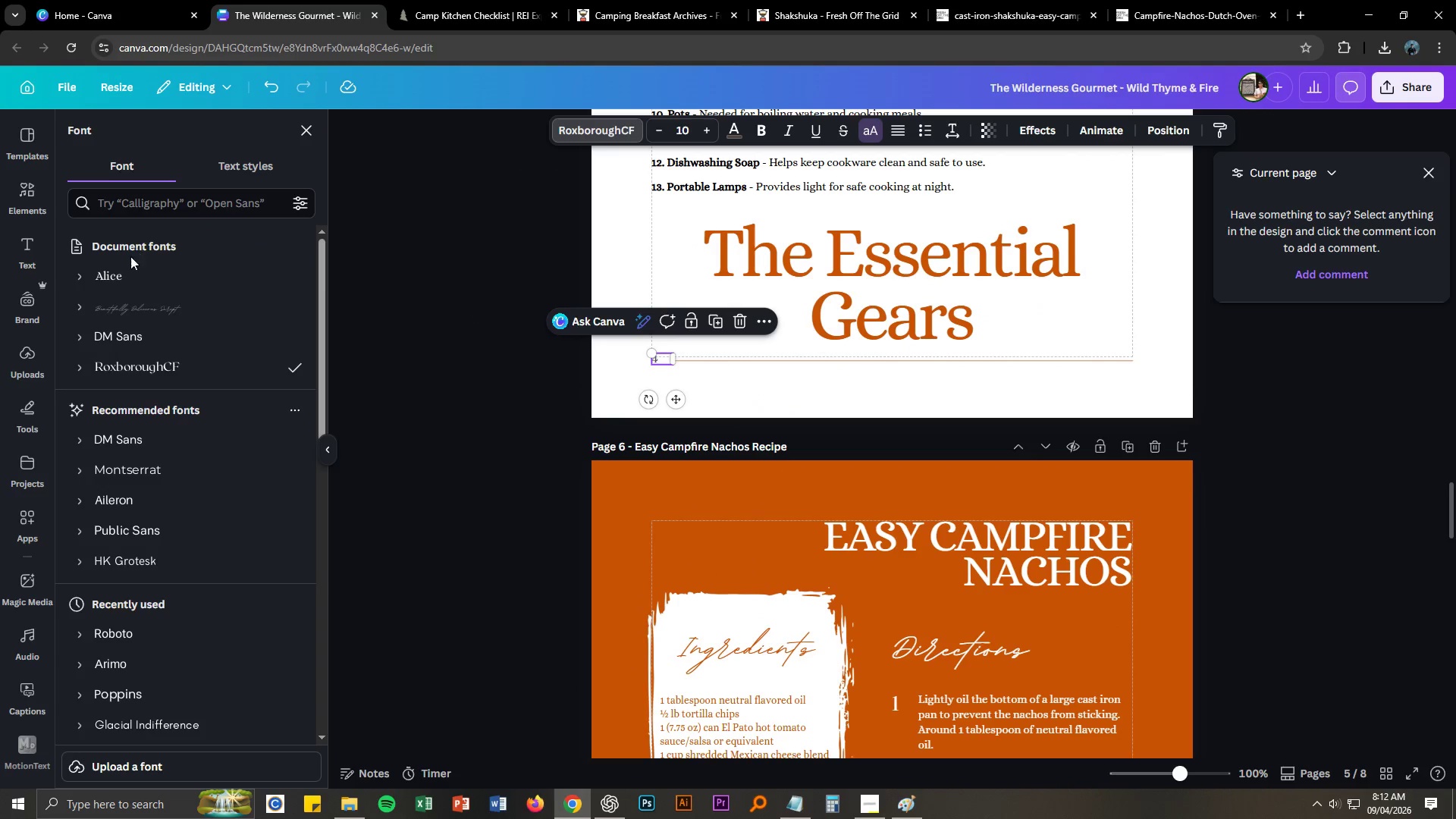 
left_click([118, 275])
 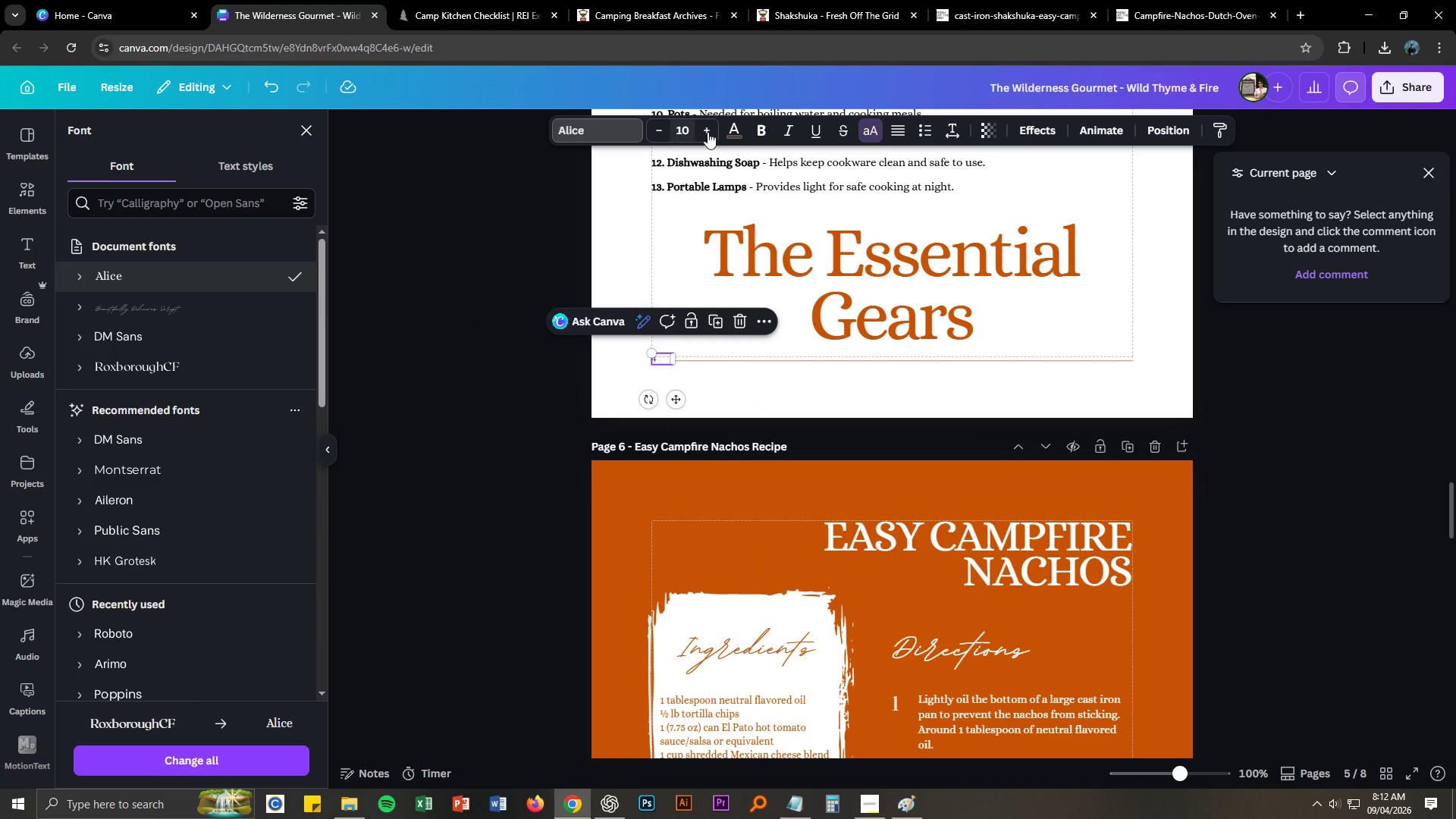 
left_click([736, 131])
 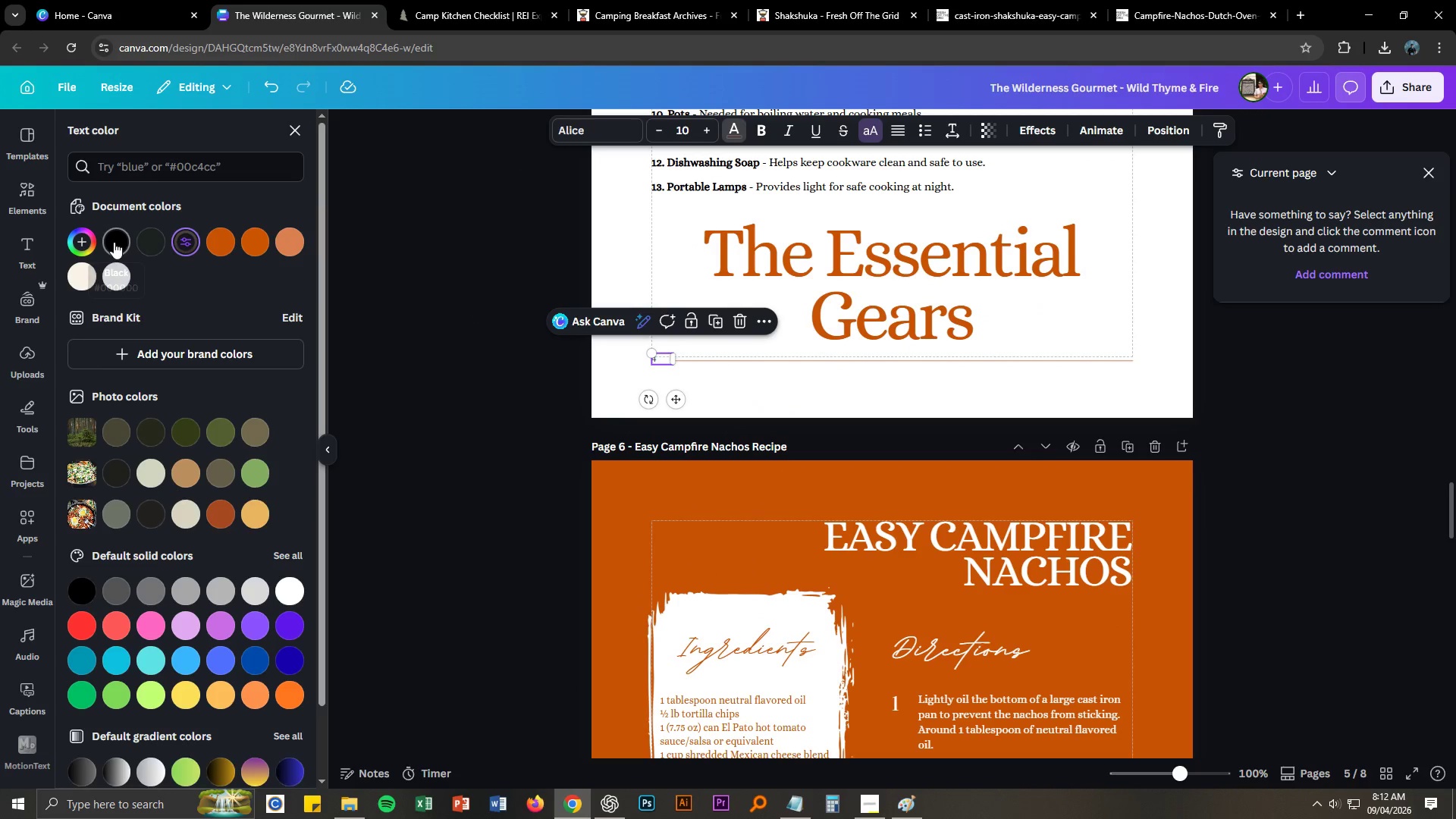 
double_click([356, 297])
 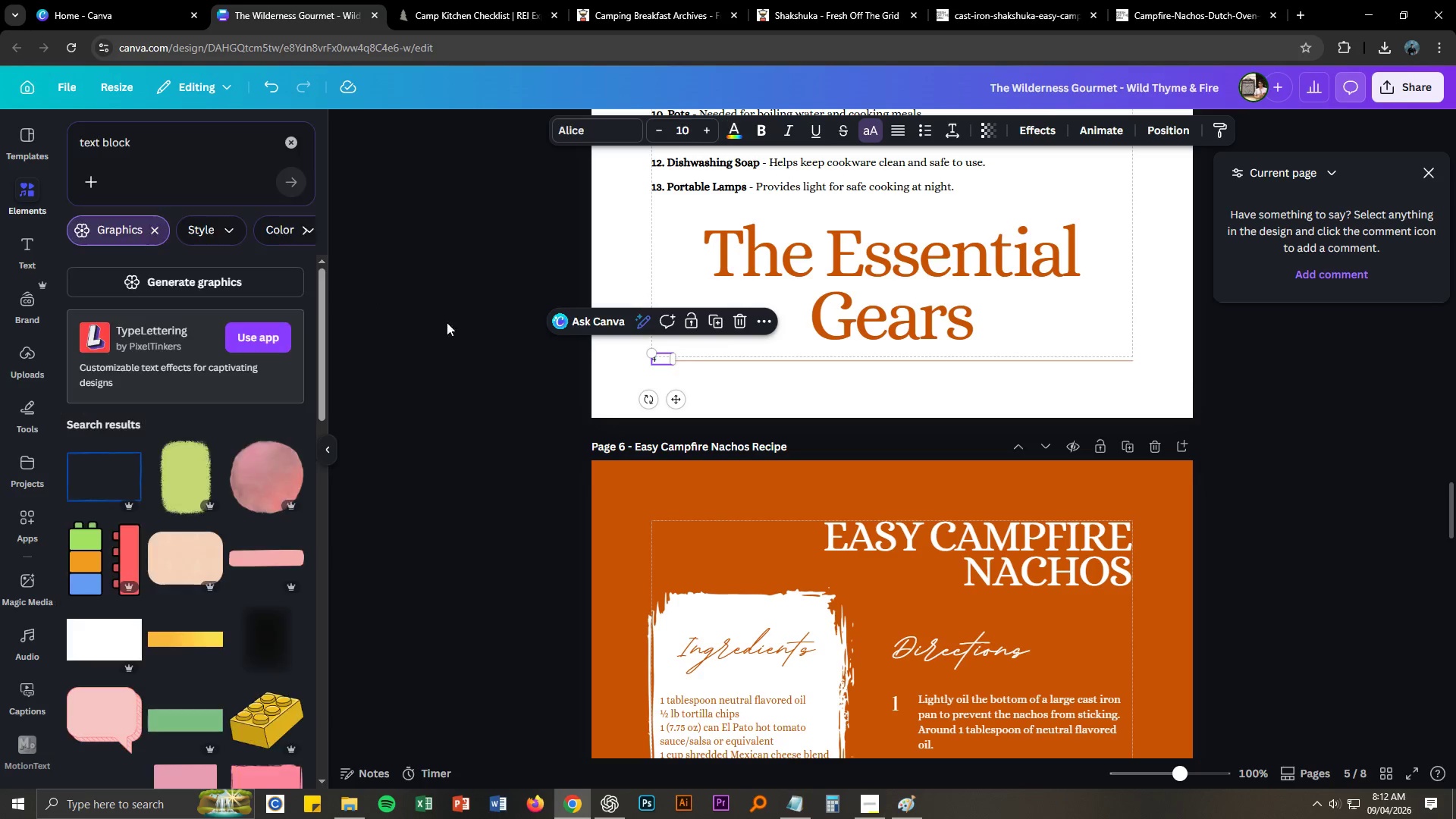 
triple_click([456, 331])
 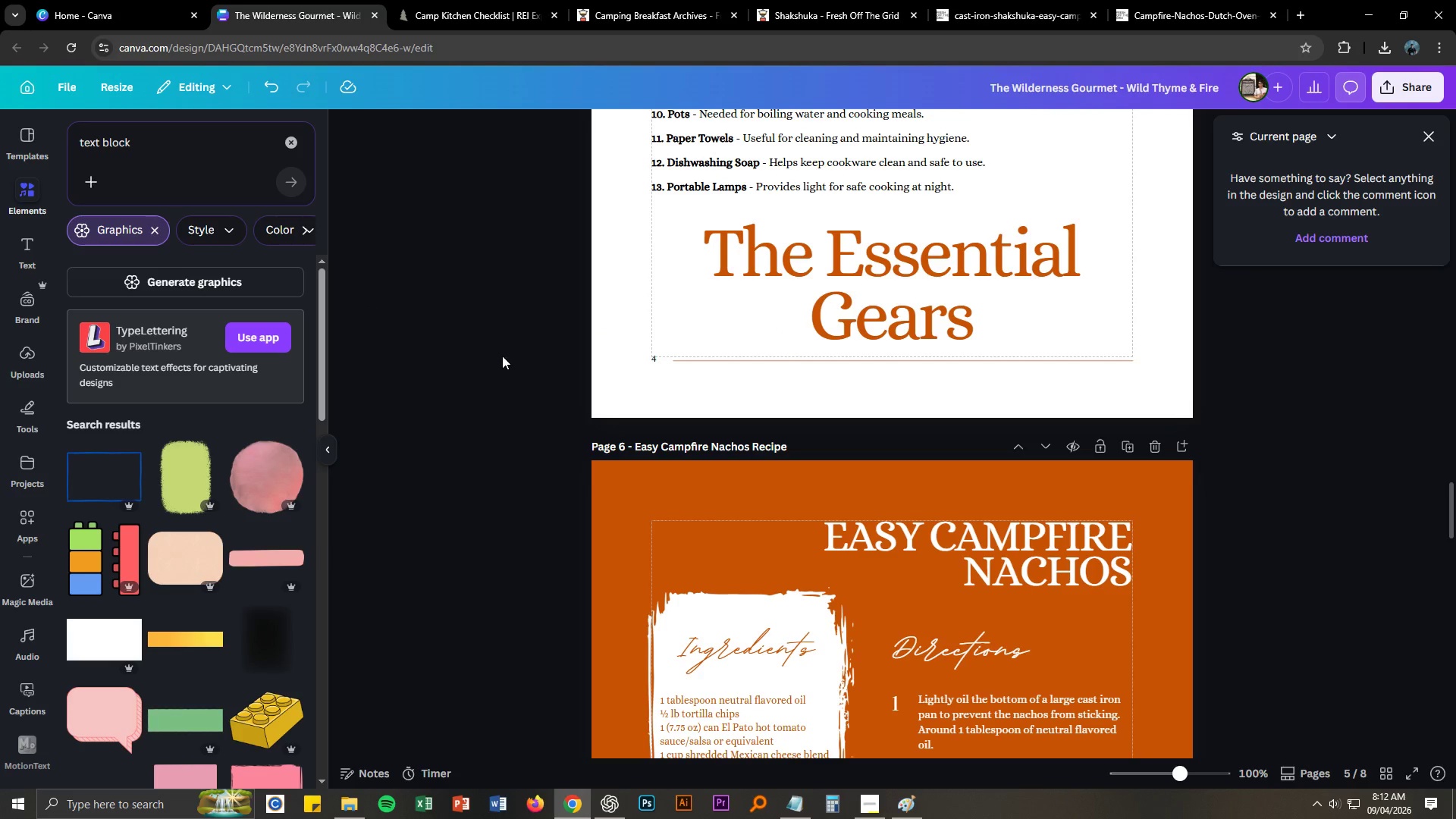 
scroll: coordinate [500, 346], scroll_direction: up, amount: 13.0
 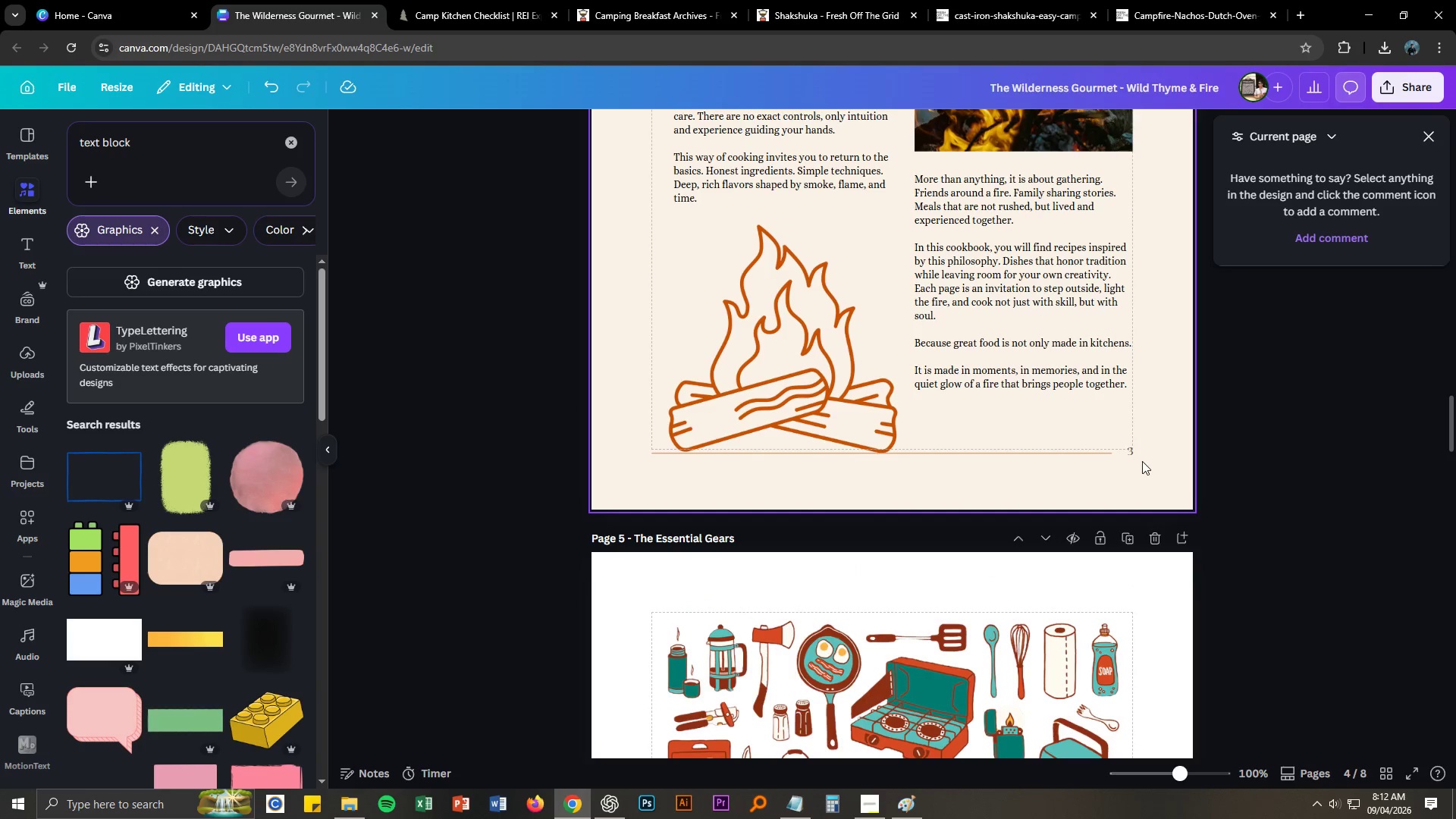 
left_click([1128, 452])
 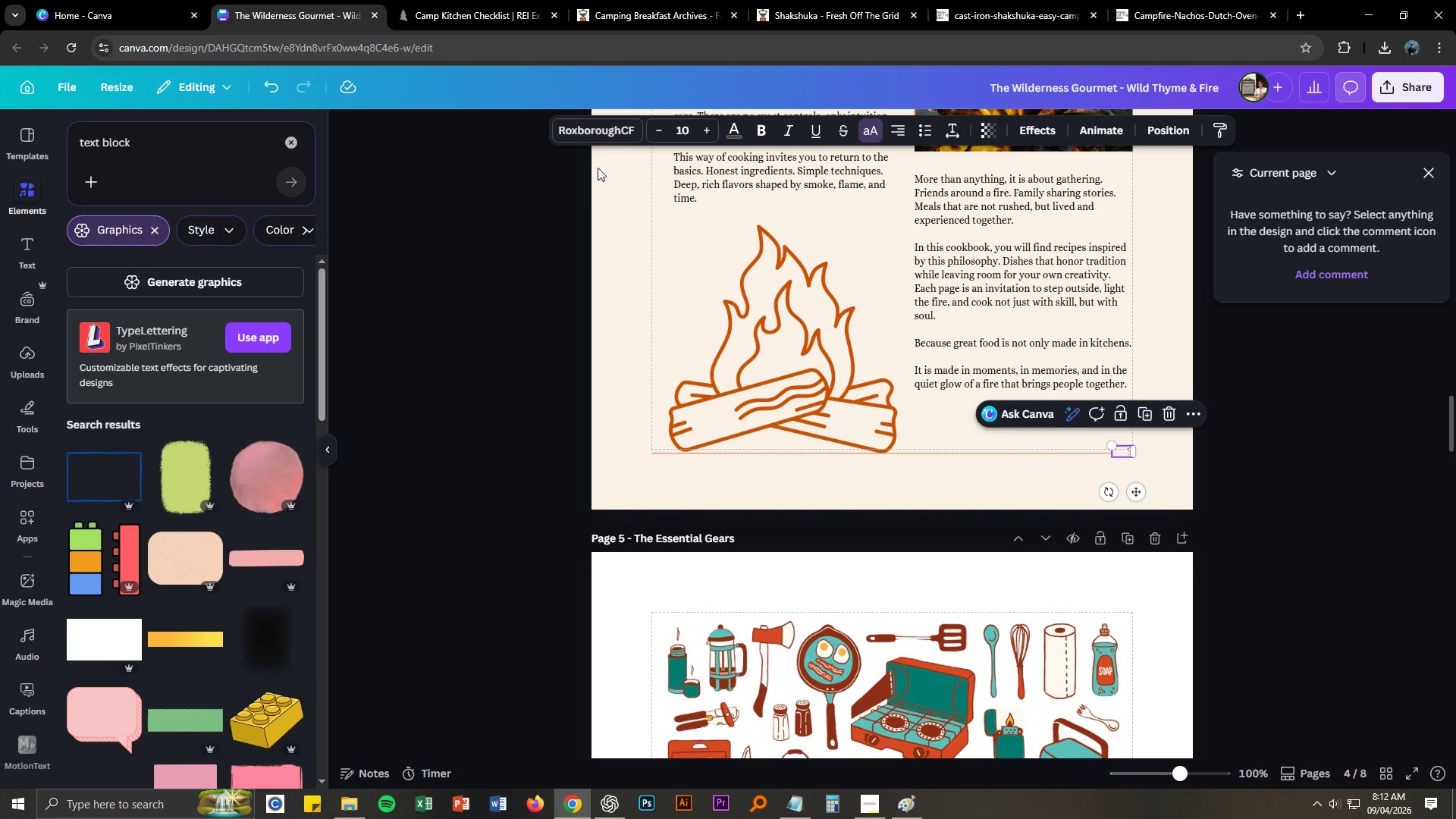 
left_click([605, 130])
 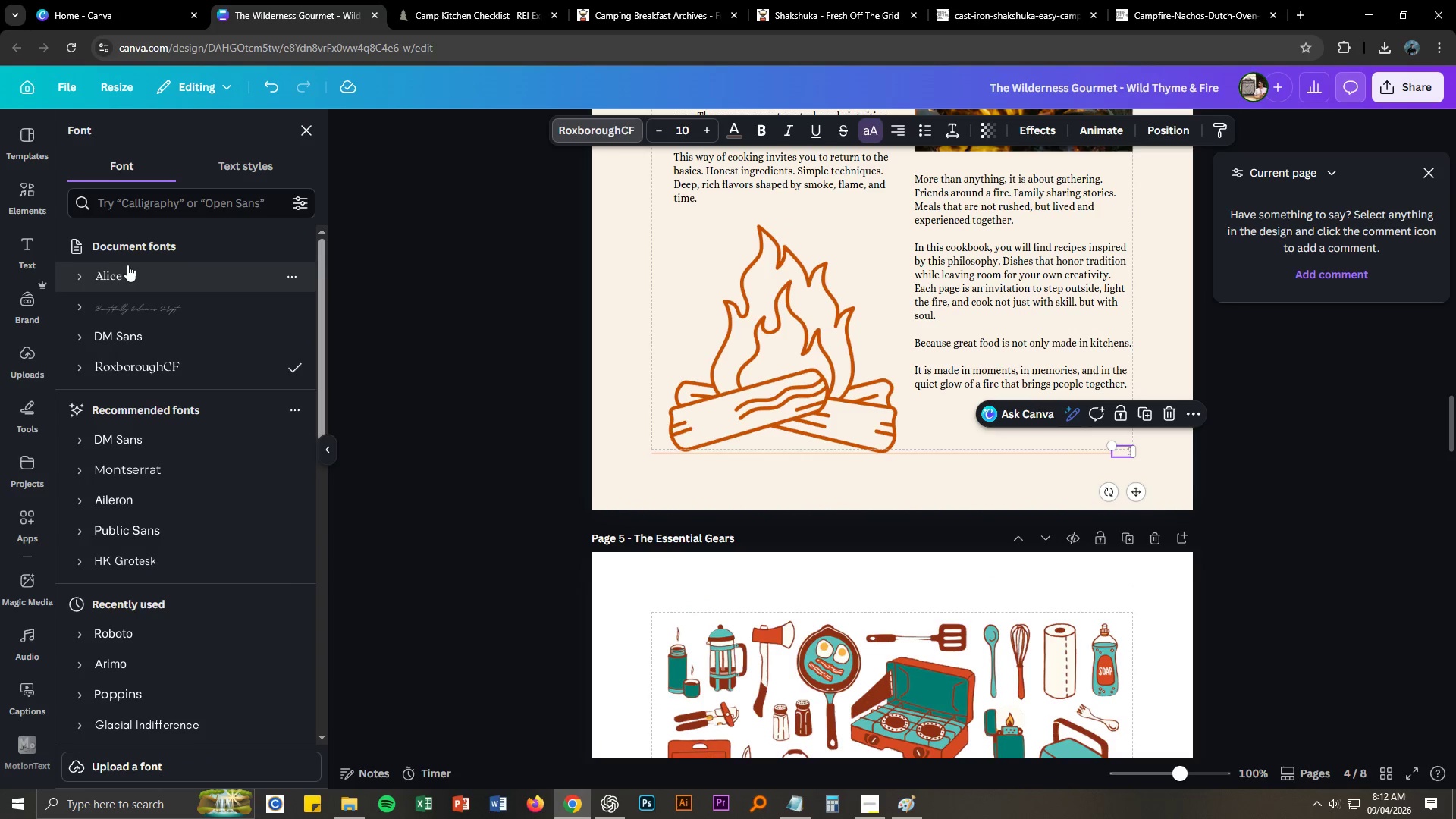 
left_click([118, 269])
 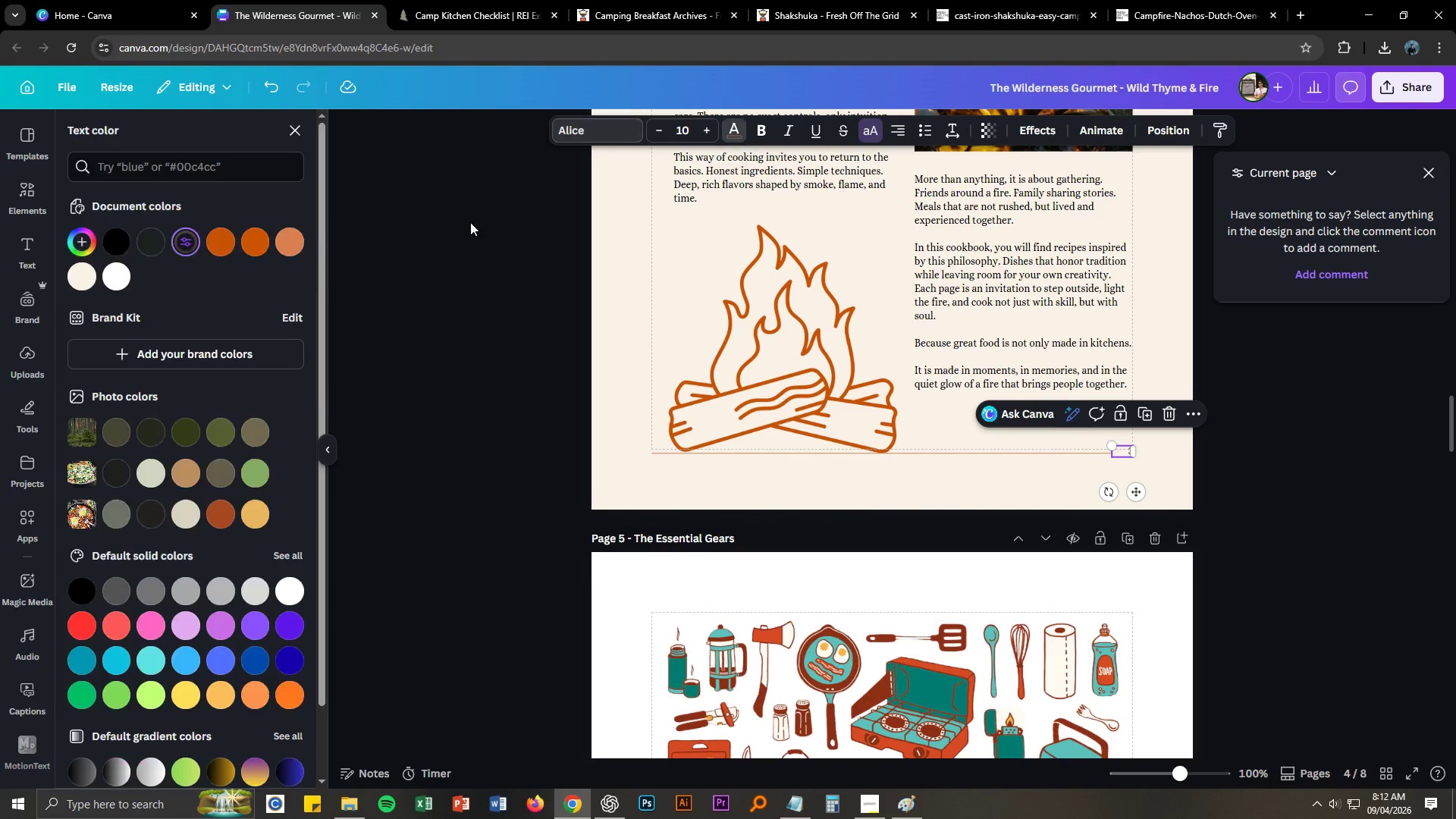 
left_click([118, 241])
 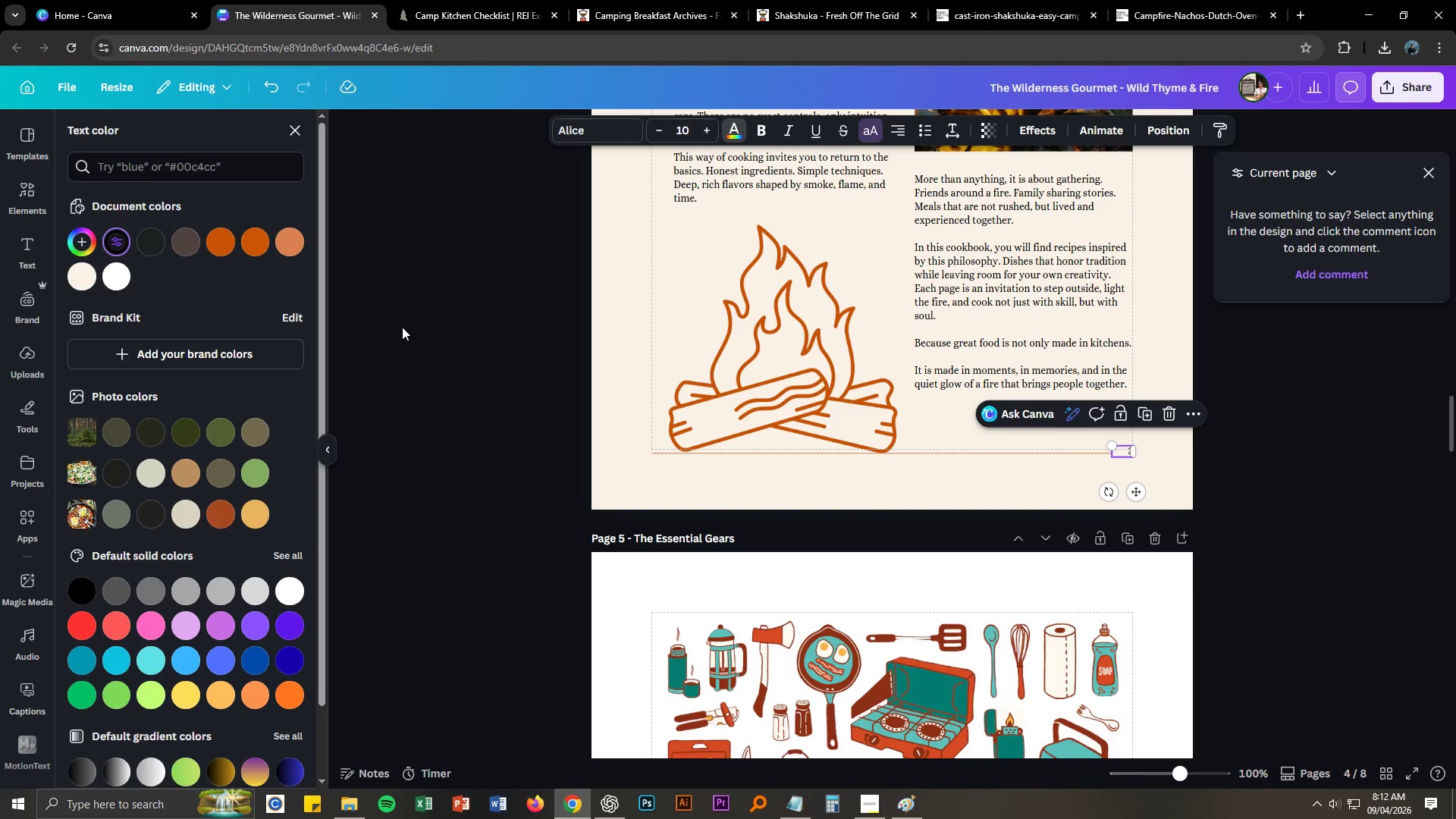 
left_click([438, 355])
 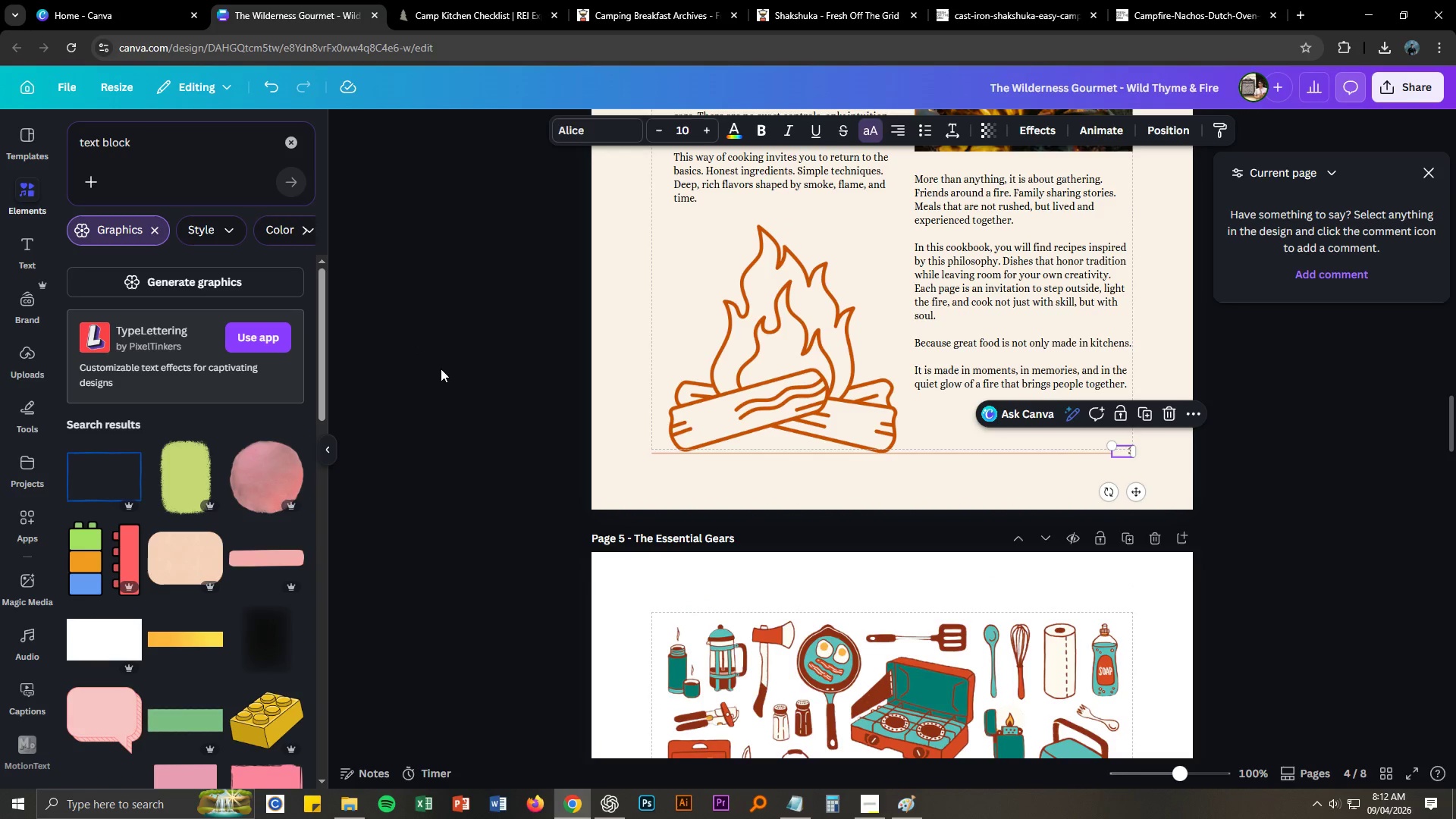 
left_click([441, 369])
 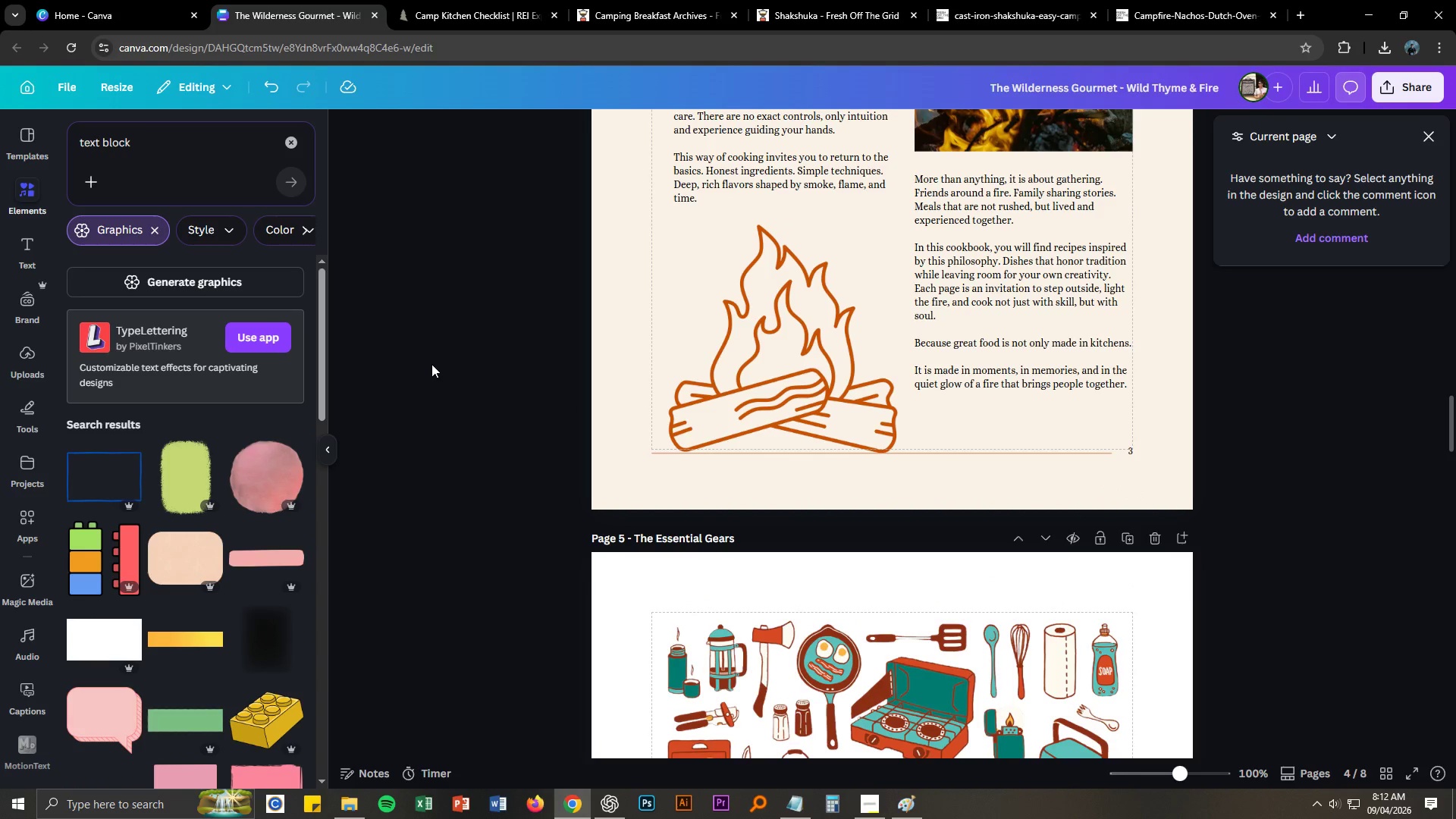 
scroll: coordinate [427, 338], scroll_direction: up, amount: 23.0
 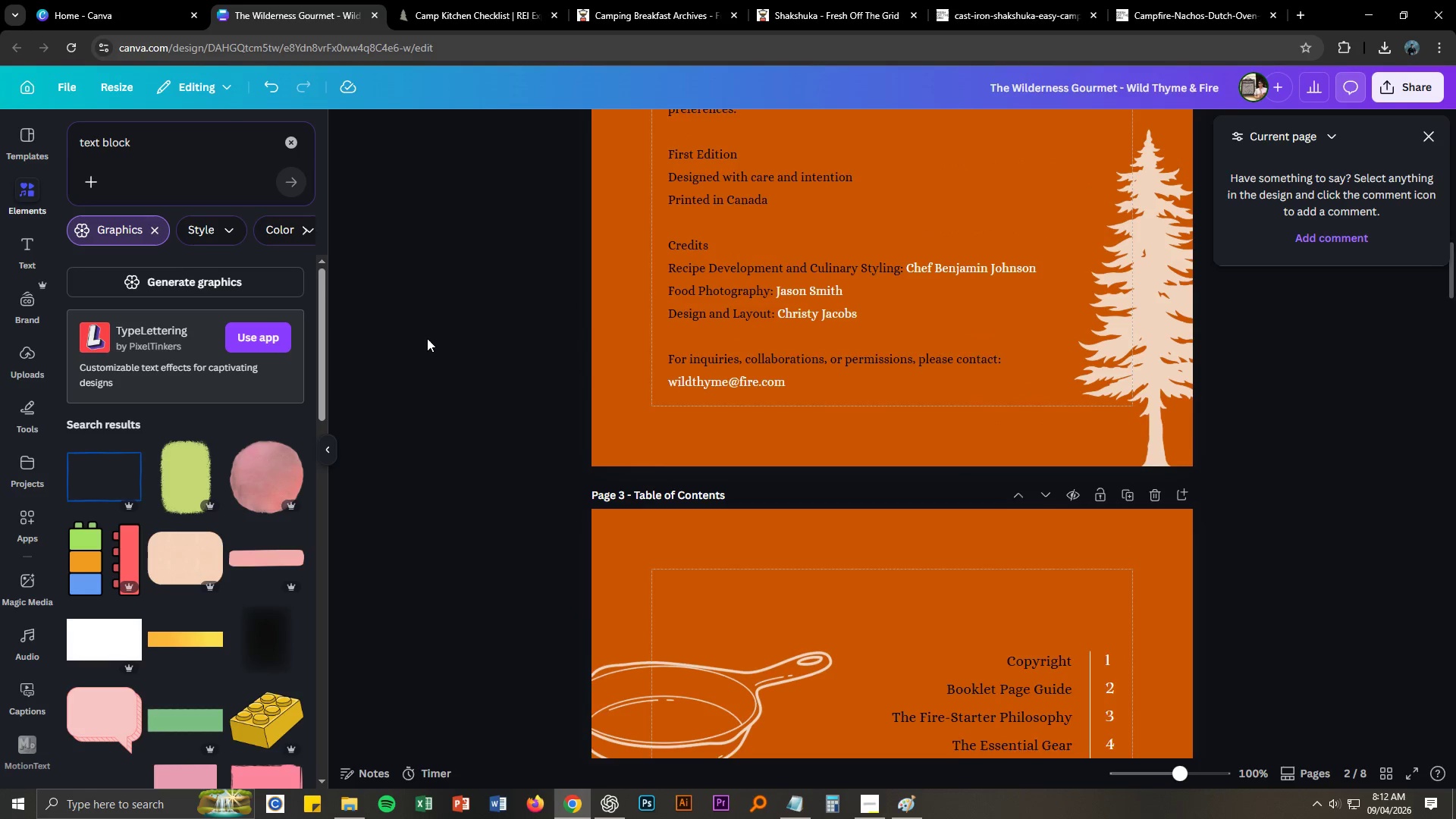 
scroll: coordinate [444, 334], scroll_direction: down, amount: 39.0
 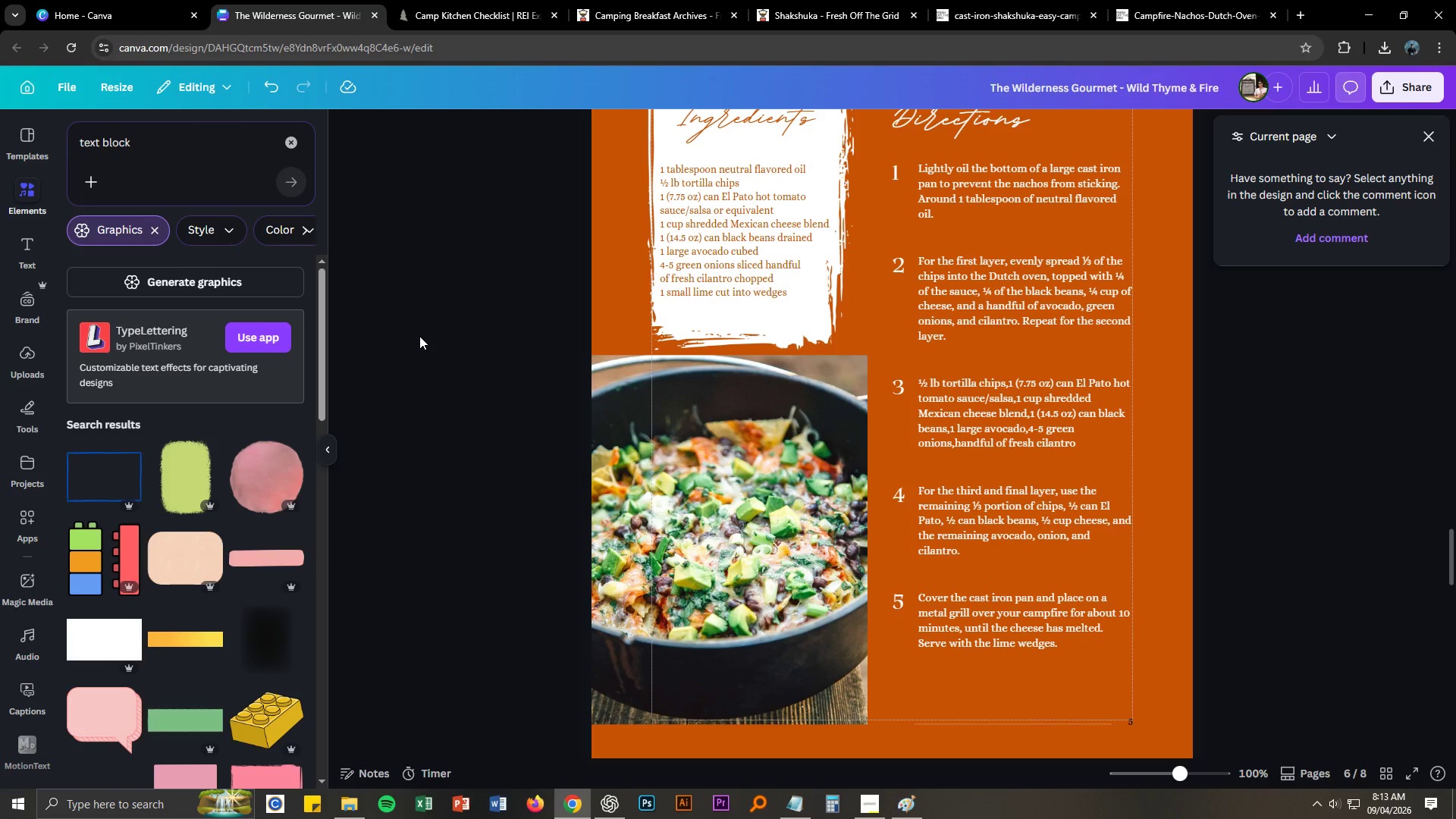 
wait(6.83)
 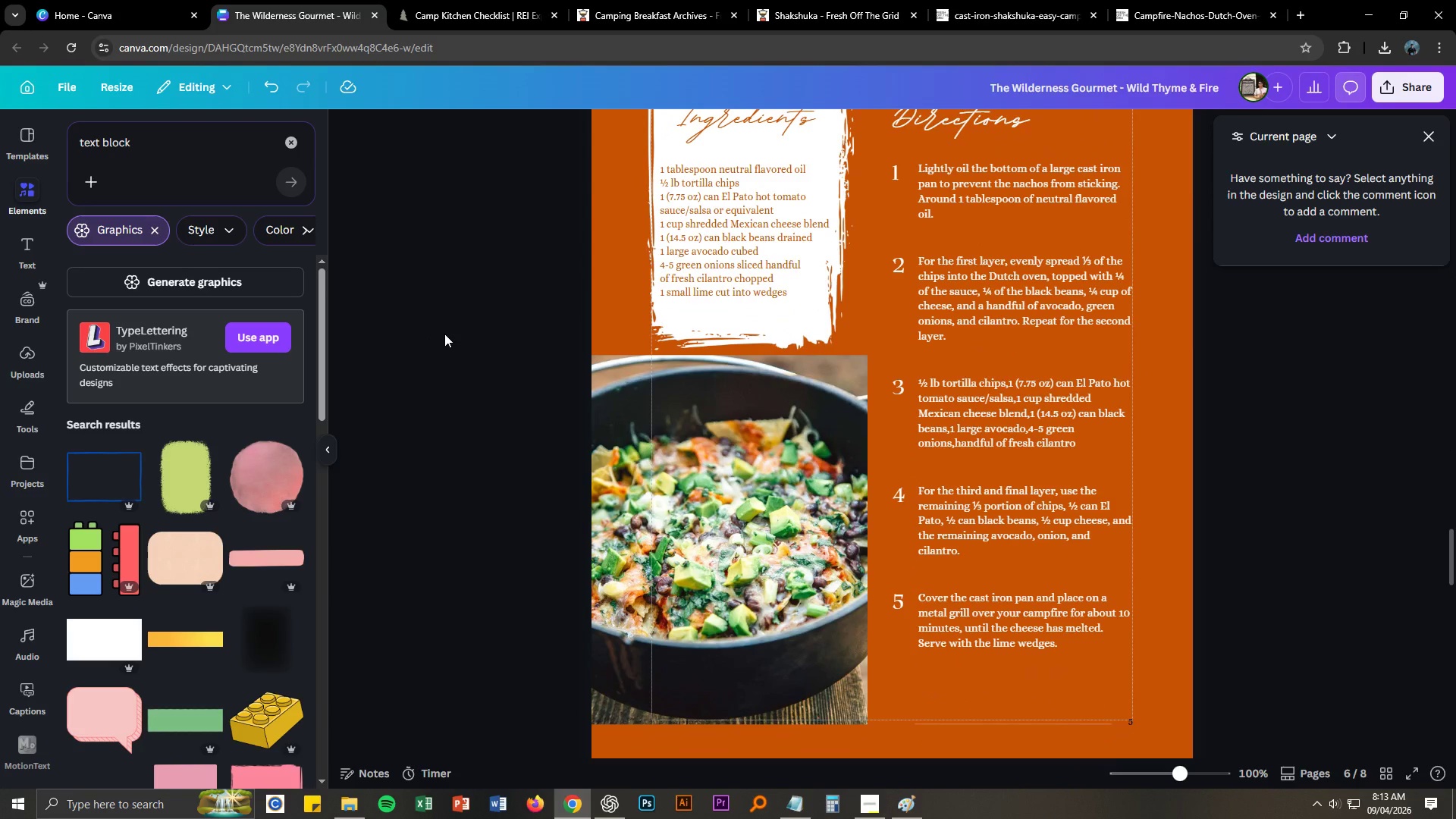 
left_click([774, 196])
 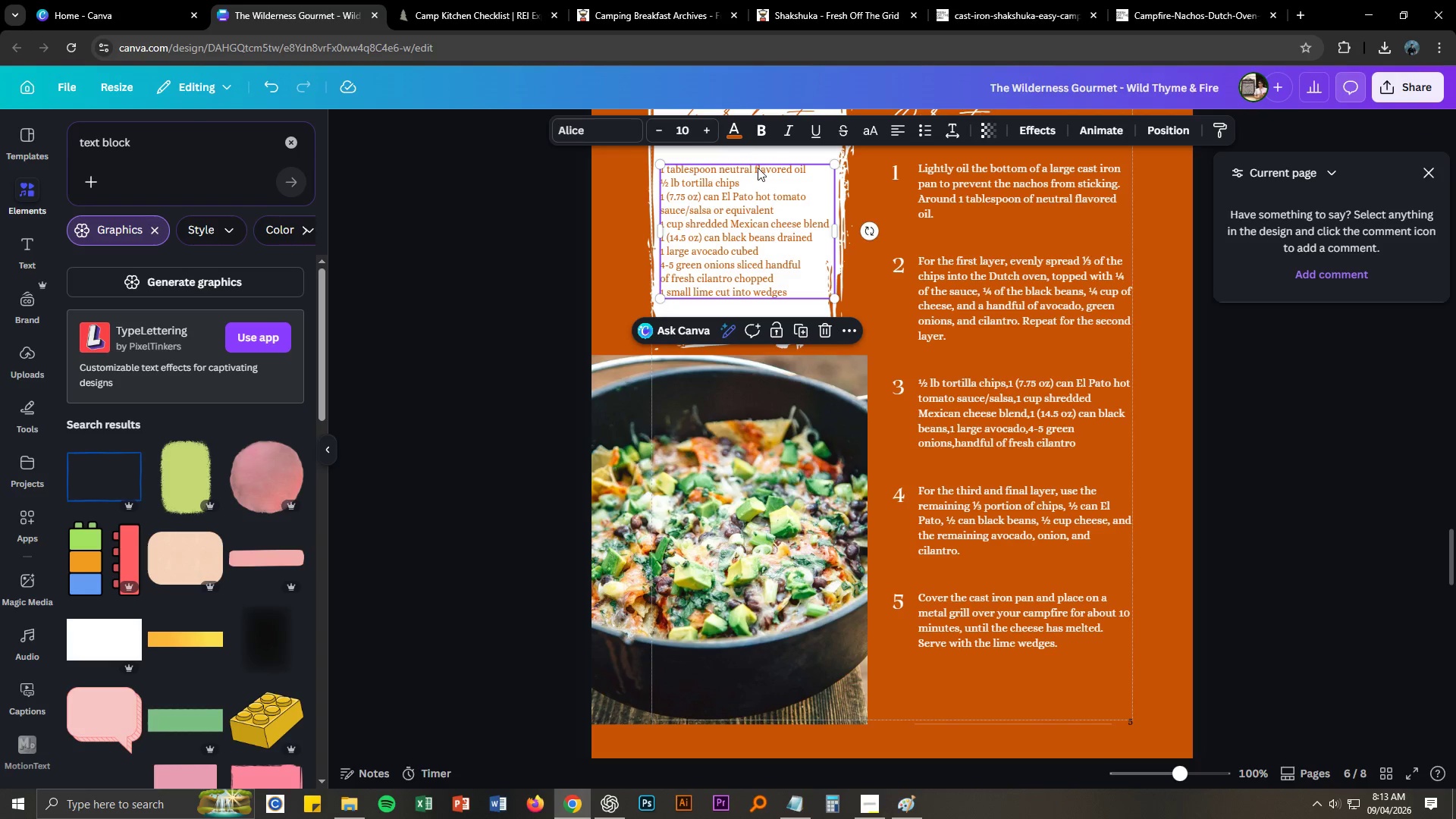 
left_click([722, 130])
 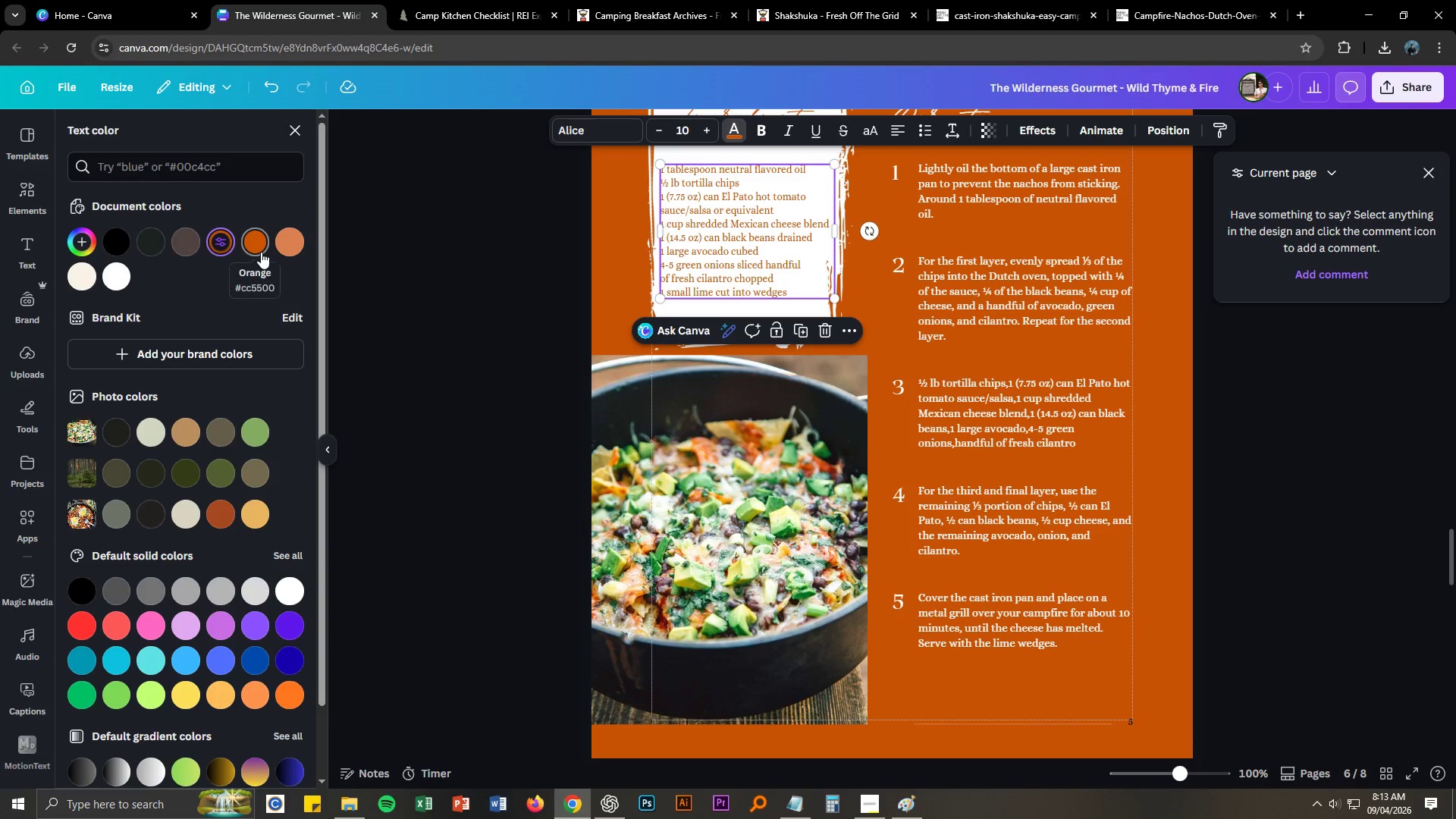 
left_click([500, 250])
 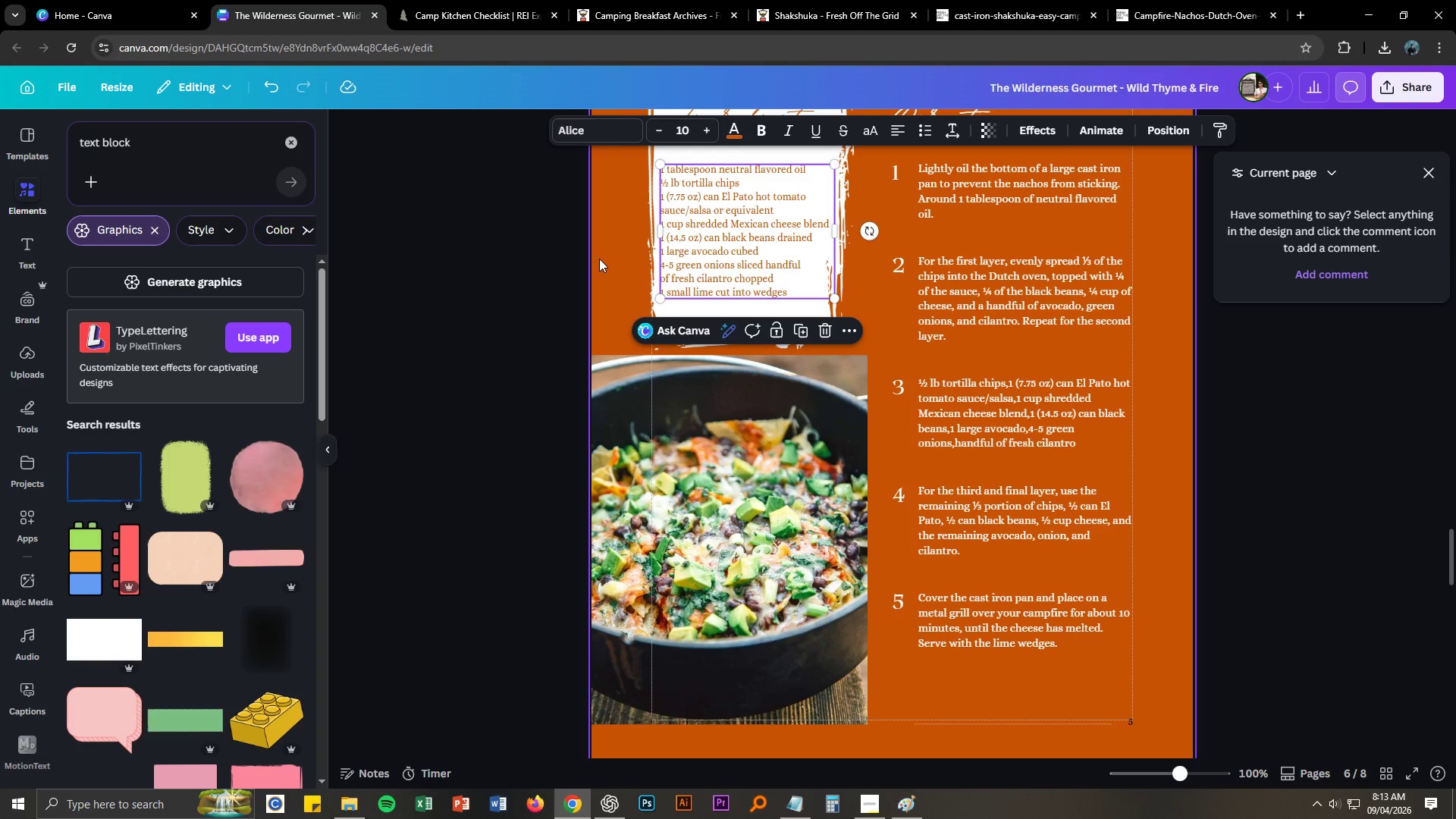 
left_click([602, 259])
 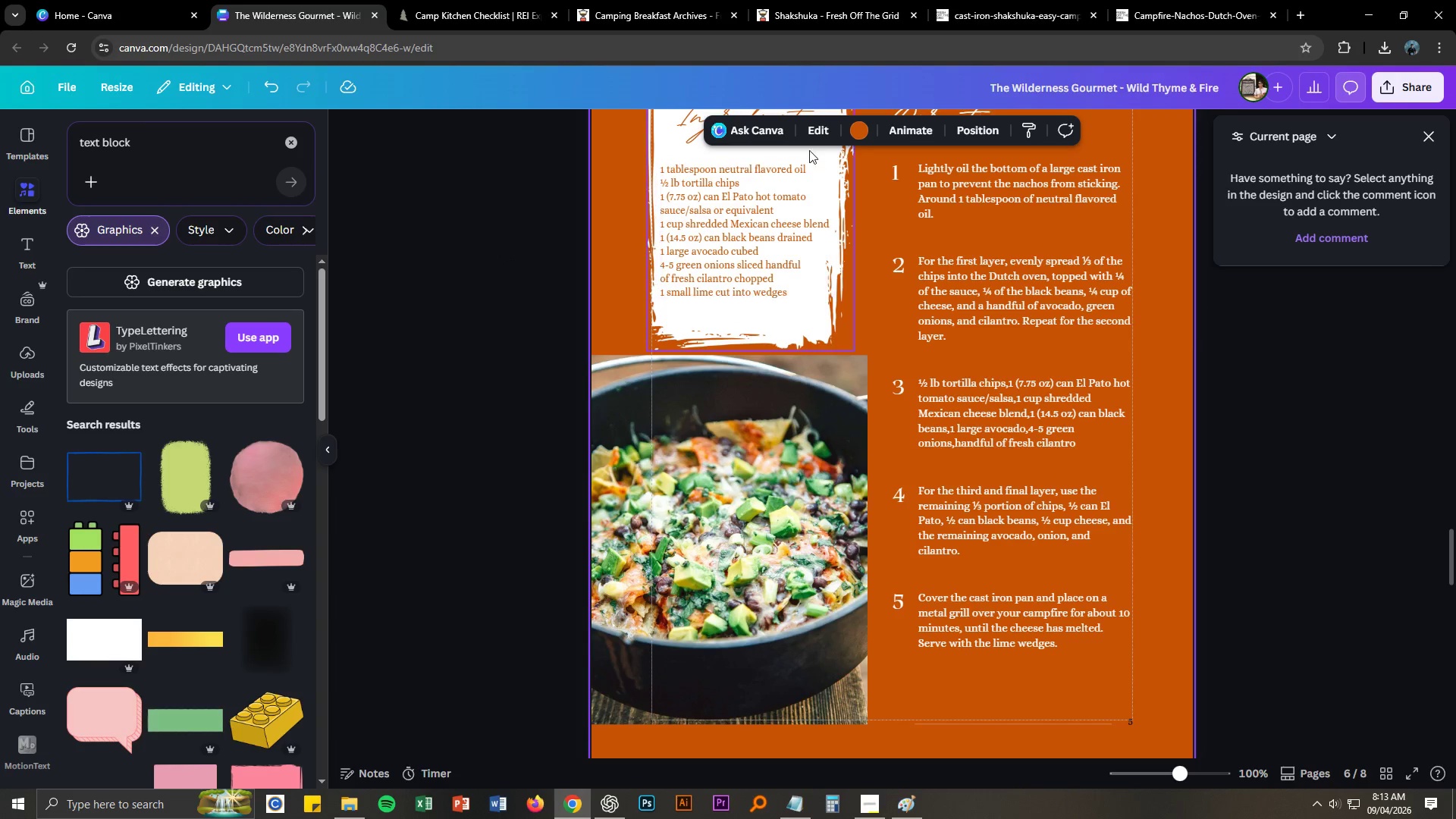 
left_click([859, 130])
 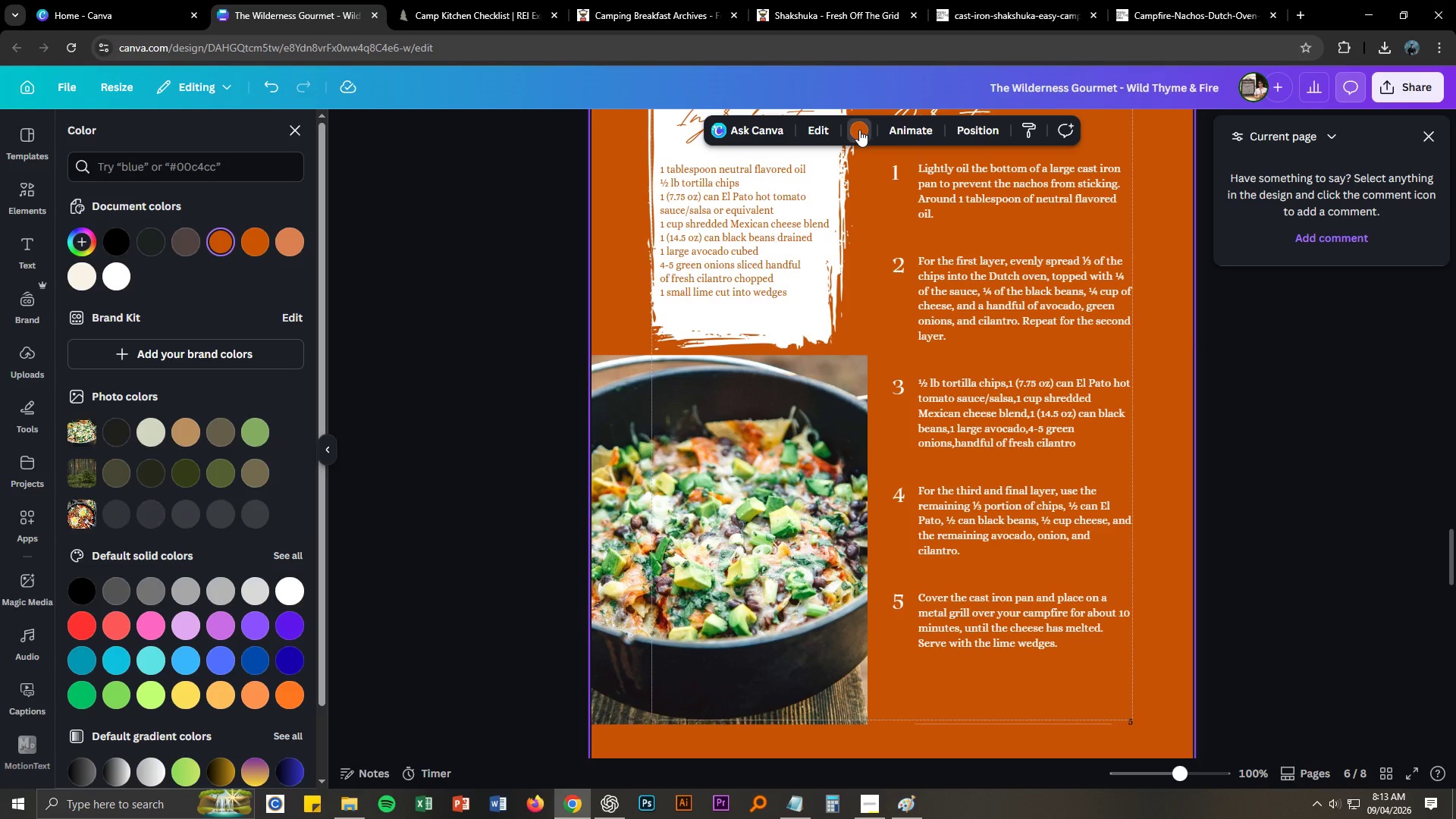 
left_click([859, 130])
 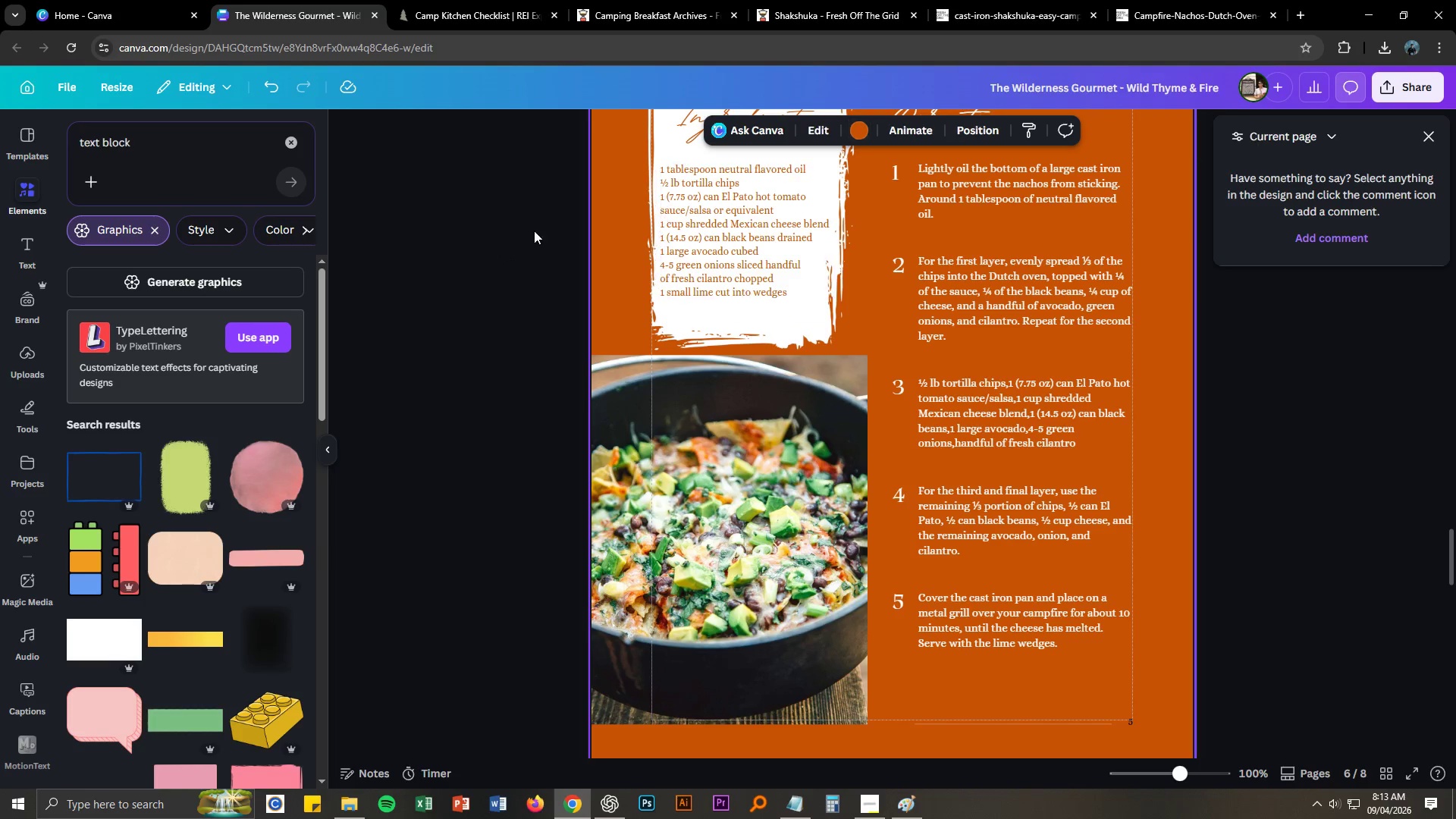 
left_click([454, 243])
 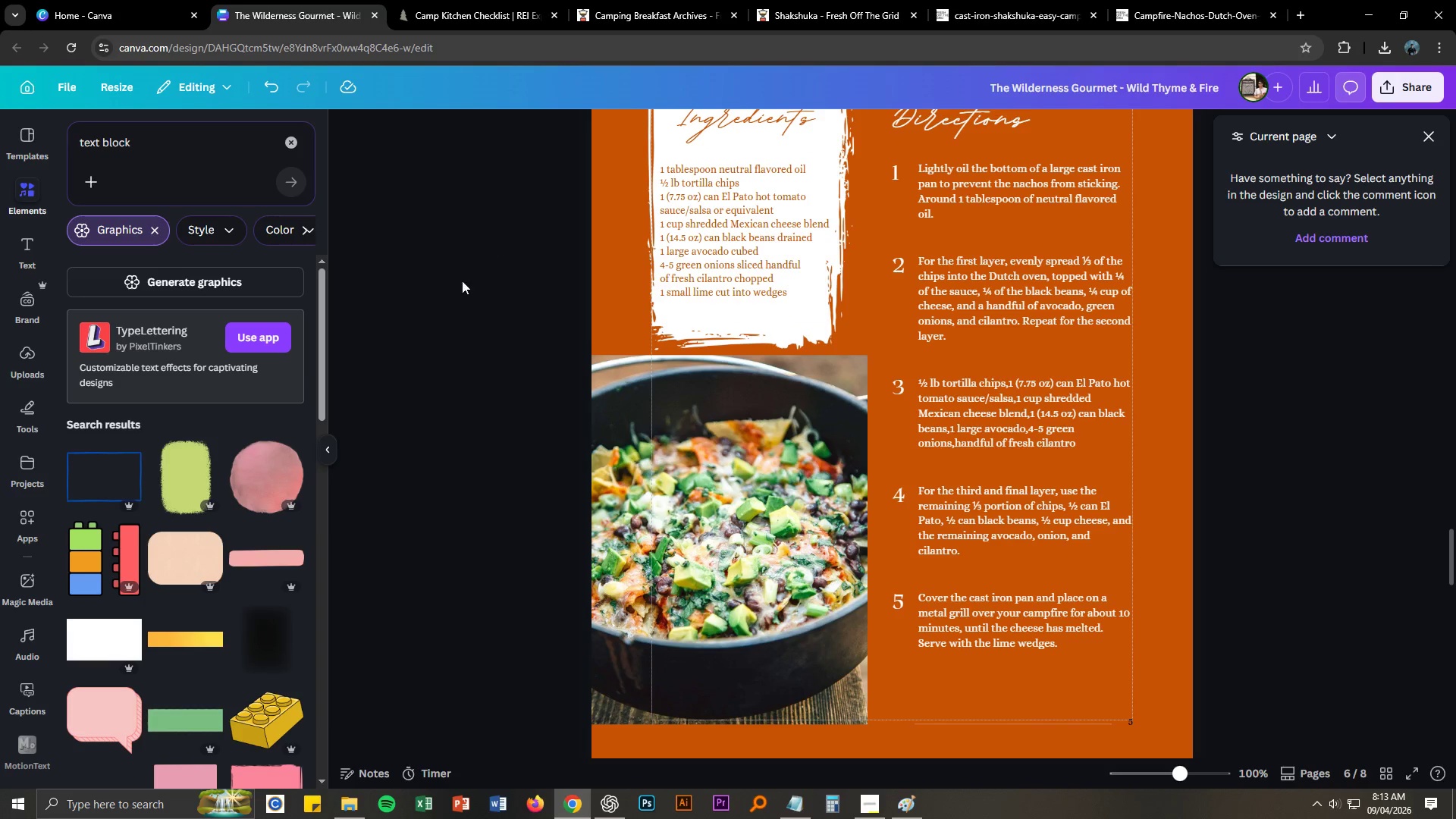 
scroll: coordinate [448, 334], scroll_direction: down, amount: 13.0
 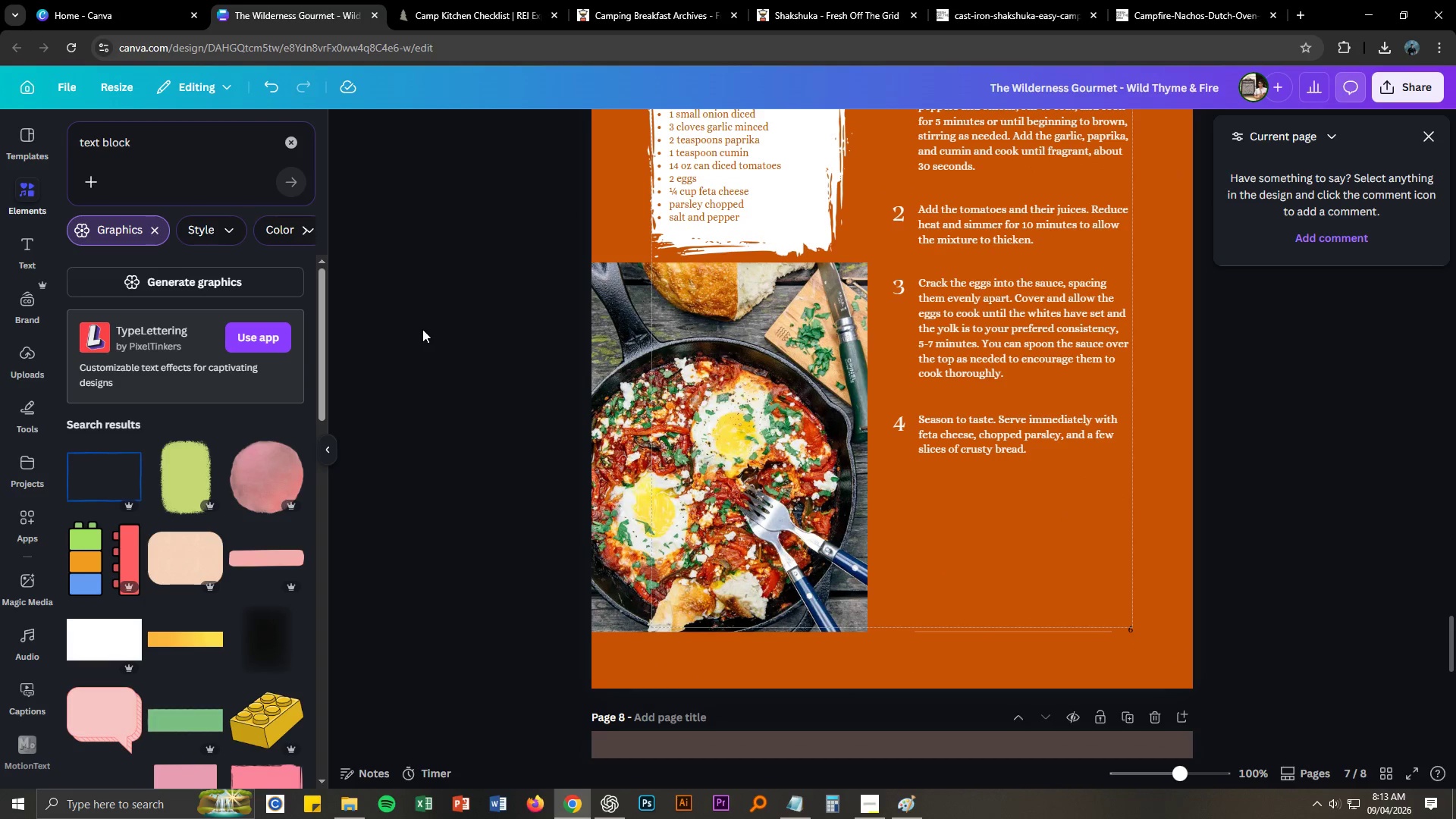 
scroll: coordinate [422, 329], scroll_direction: up, amount: 4.0
 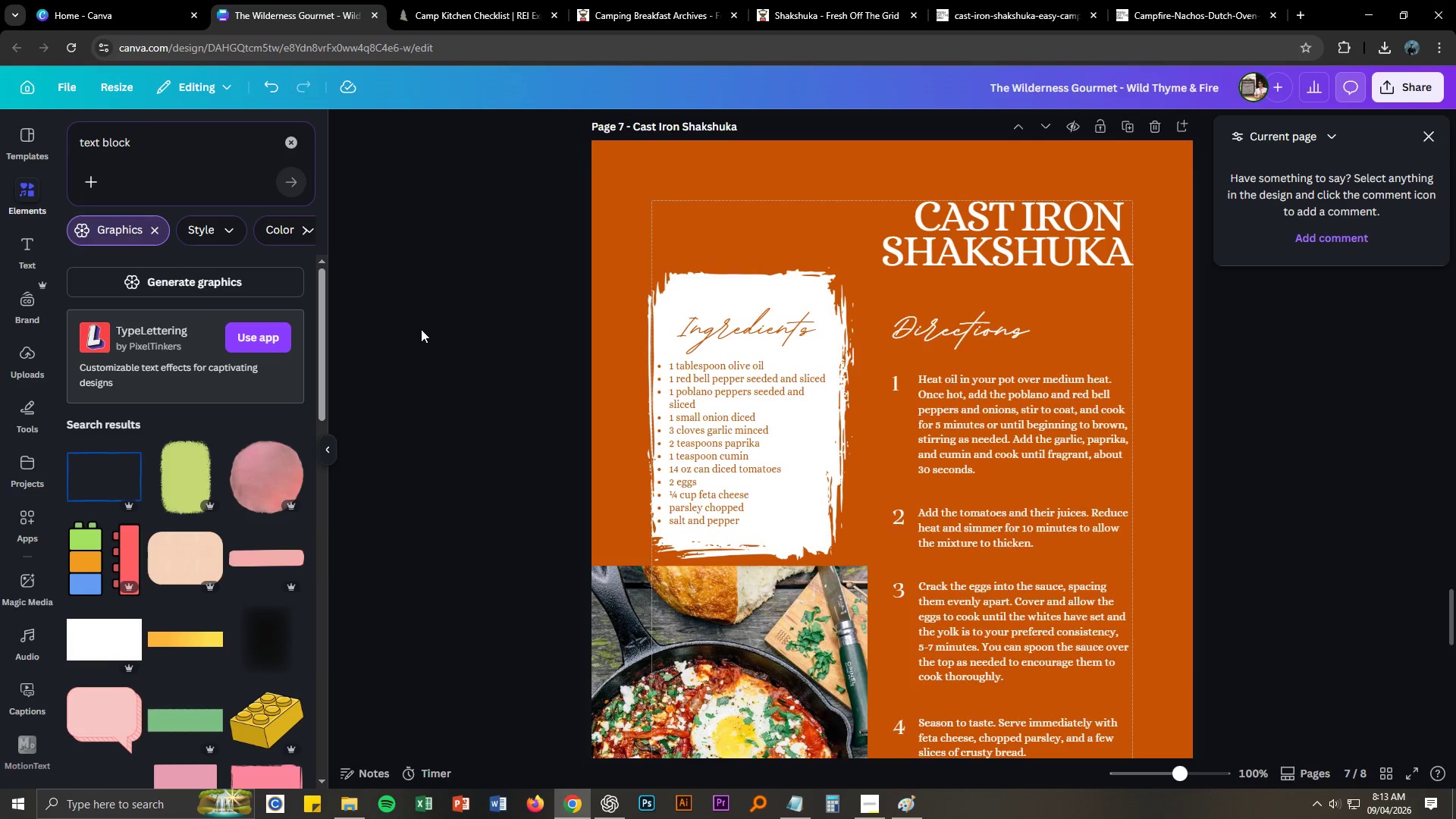 
scroll: coordinate [421, 329], scroll_direction: down, amount: 3.0
 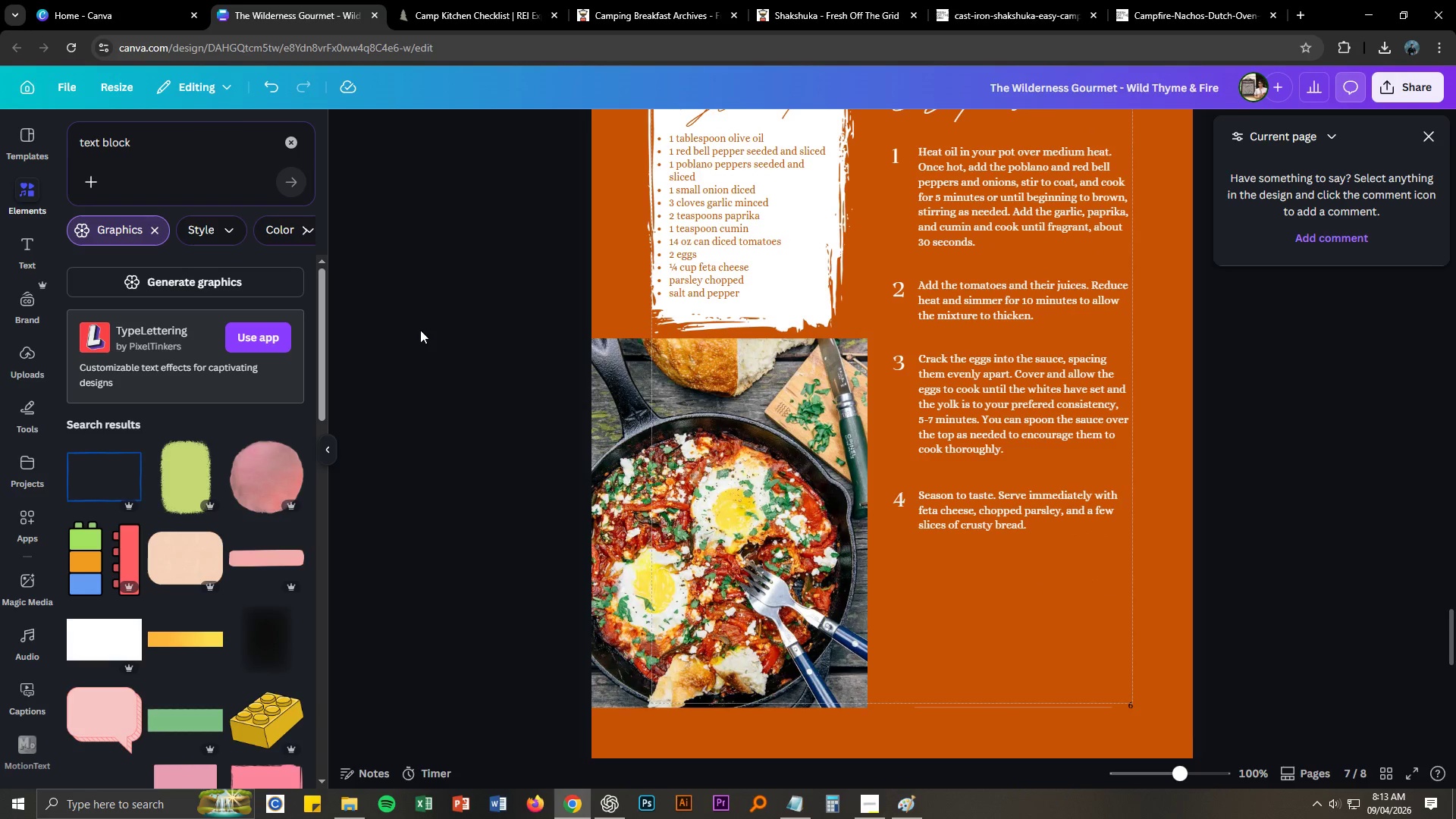 
scroll: coordinate [755, 430], scroll_direction: up, amount: 12.0
 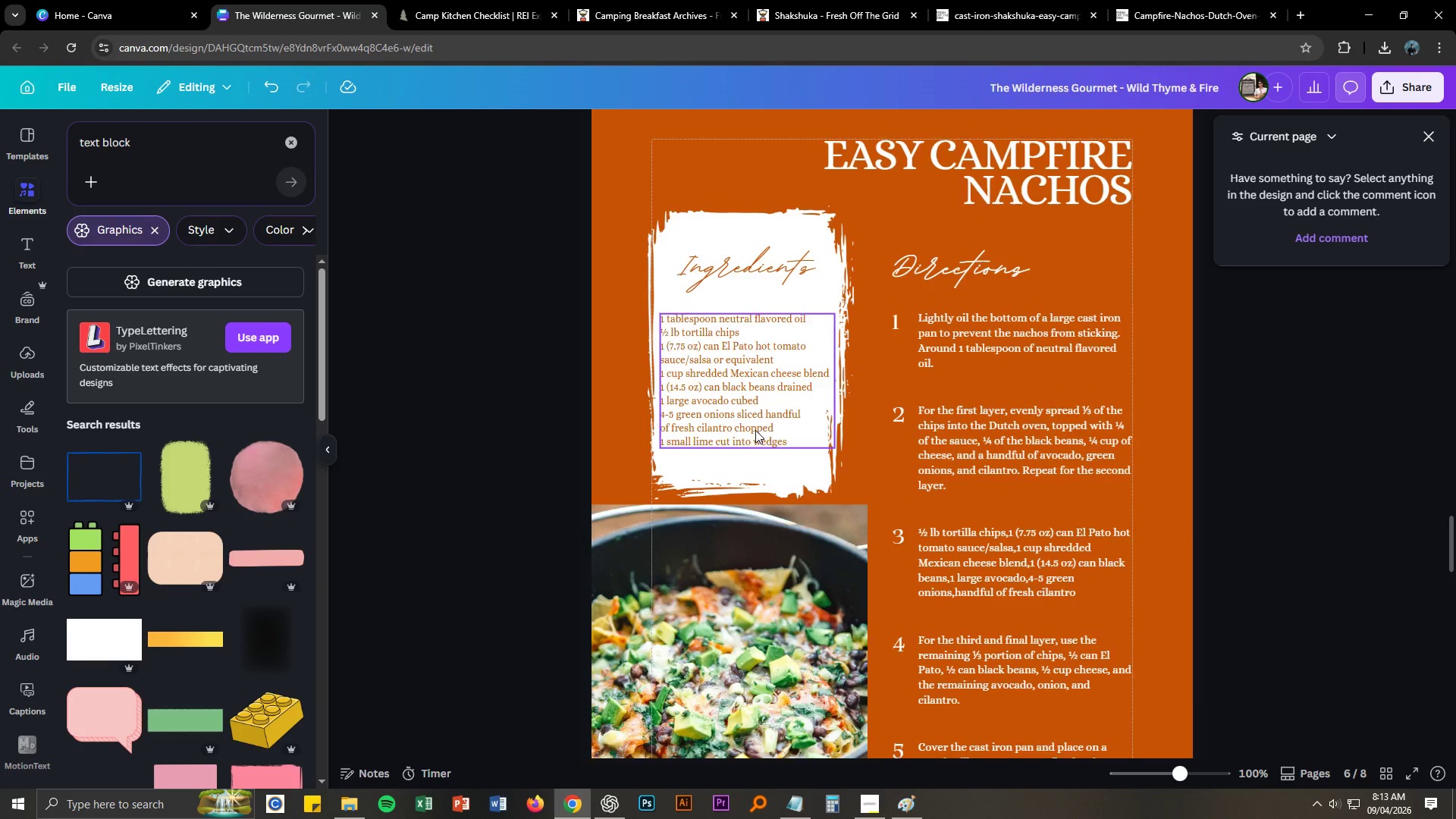 
scroll: coordinate [406, 433], scroll_direction: down, amount: 17.0
 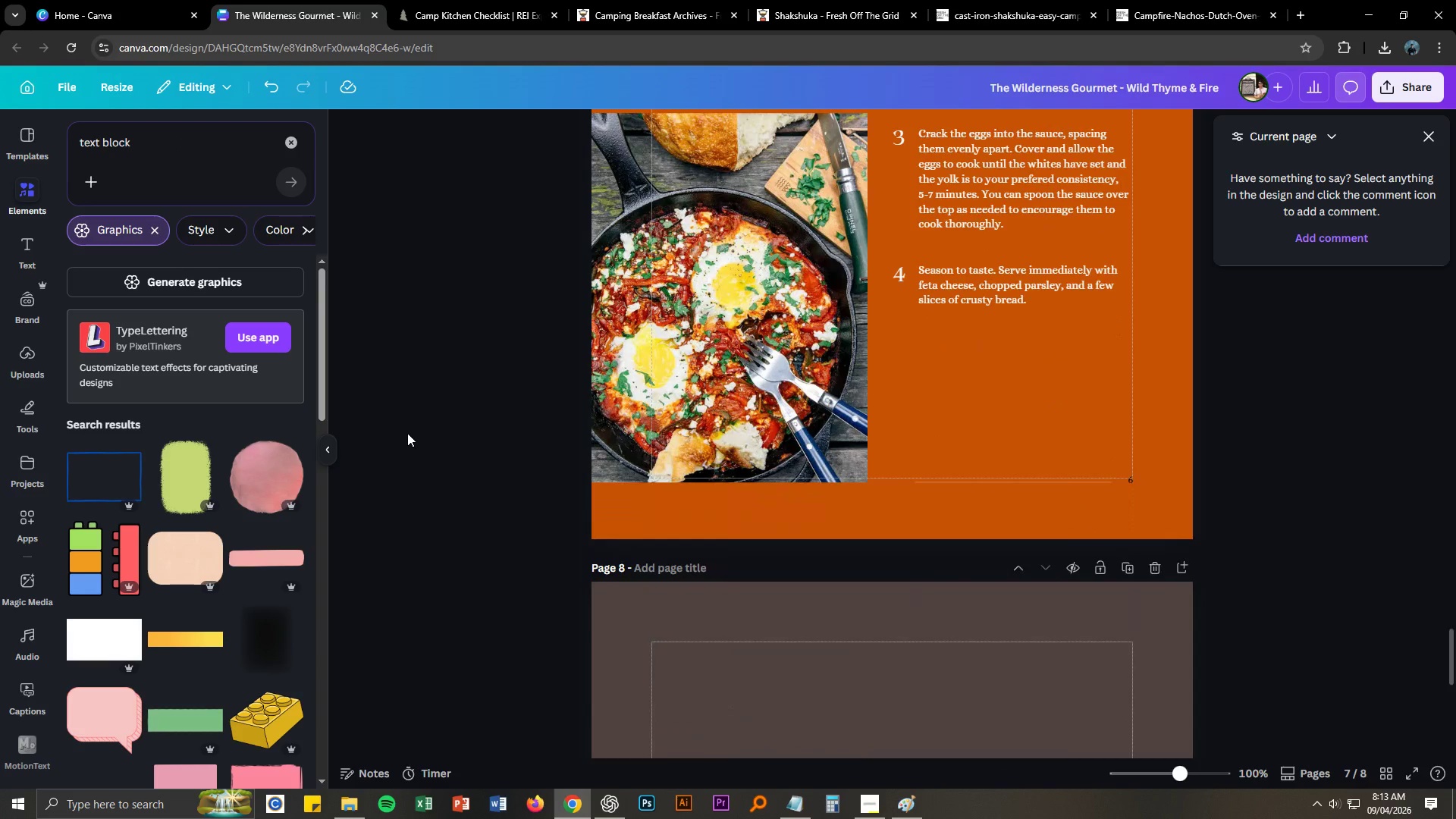 
scroll: coordinate [544, 457], scroll_direction: up, amount: 6.0
 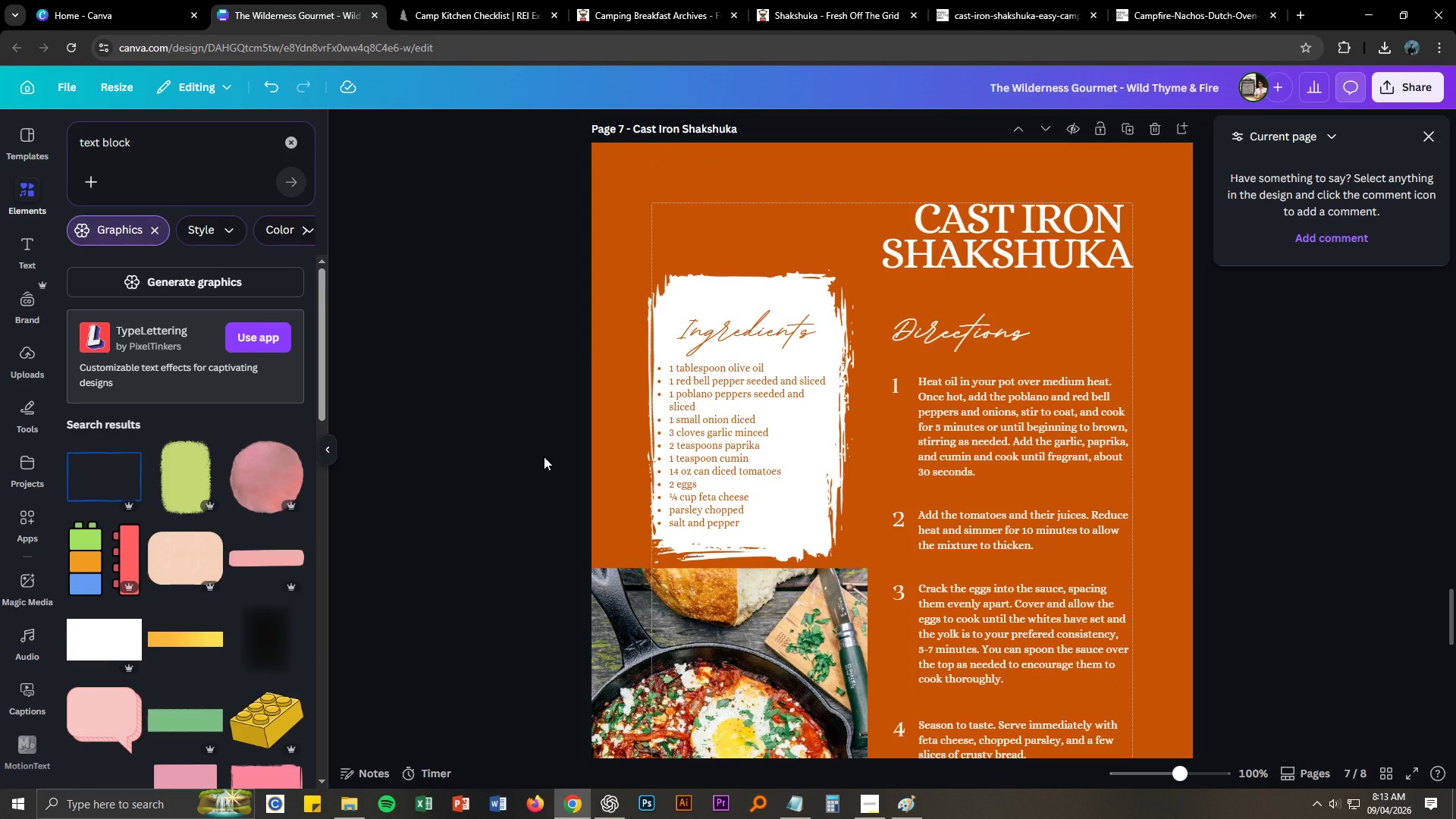 
scroll: coordinate [544, 457], scroll_direction: down, amount: 11.0
 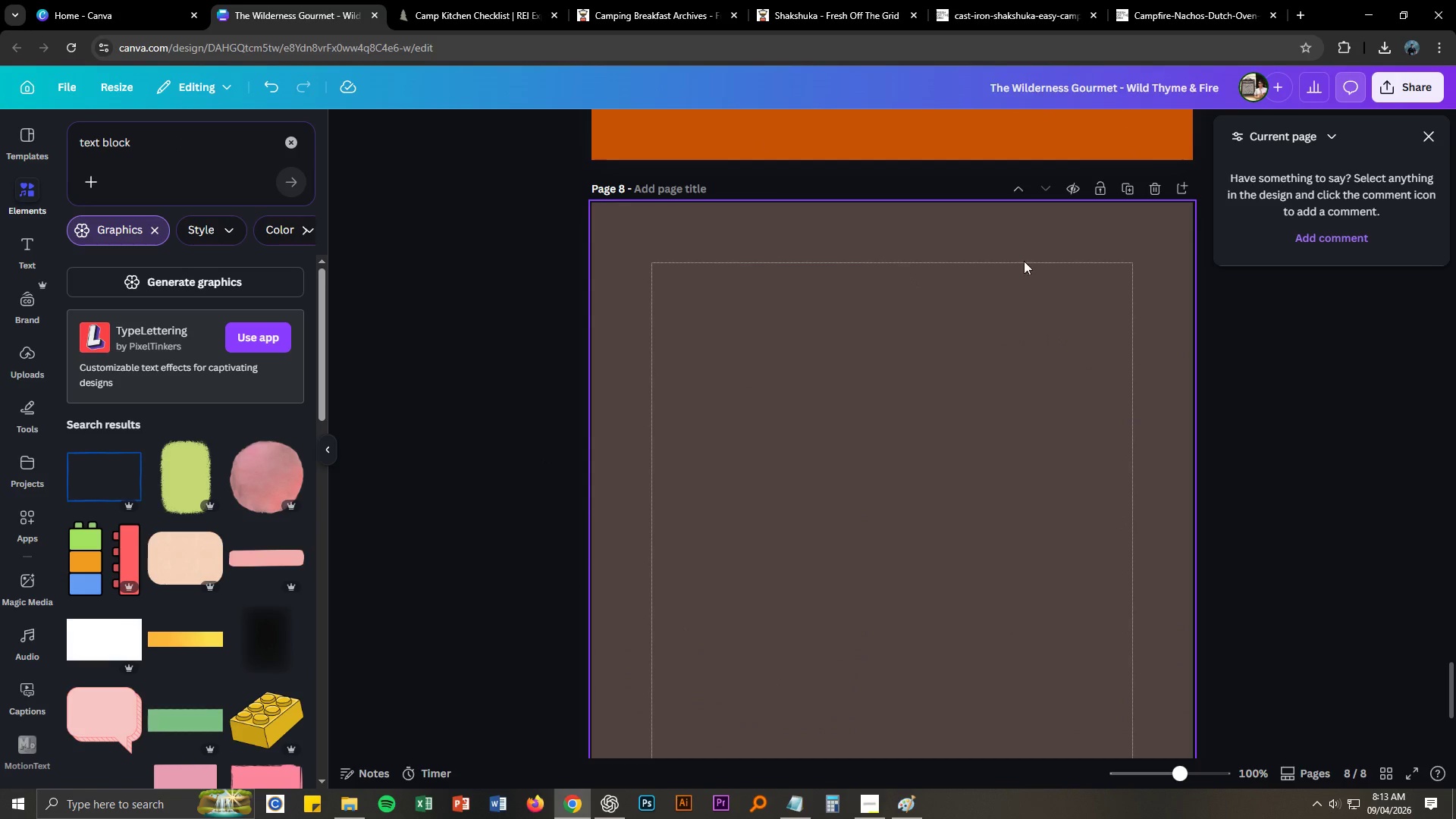 
scroll: coordinate [1135, 245], scroll_direction: up, amount: 13.0
 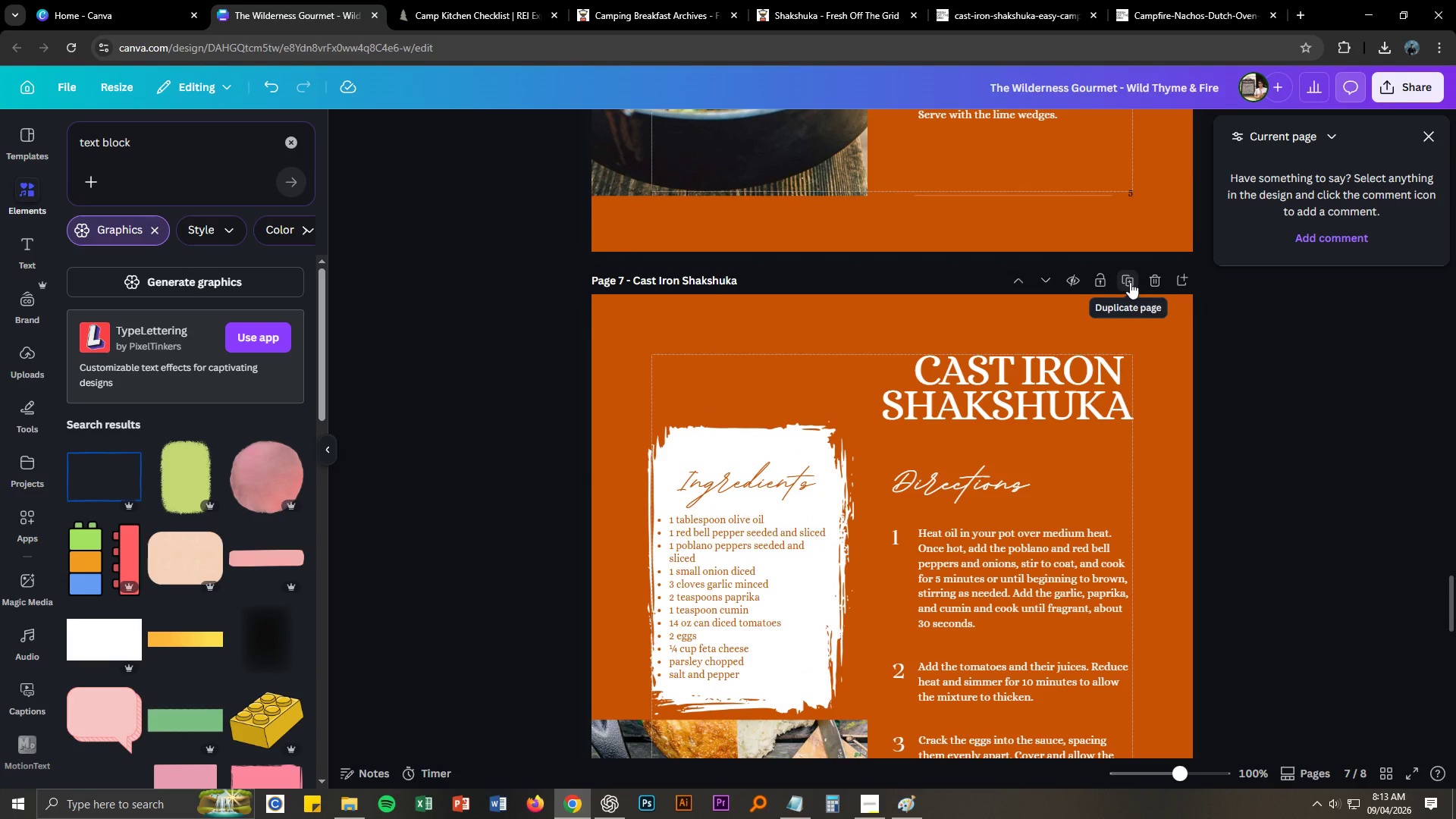 
left_click([1130, 282])
 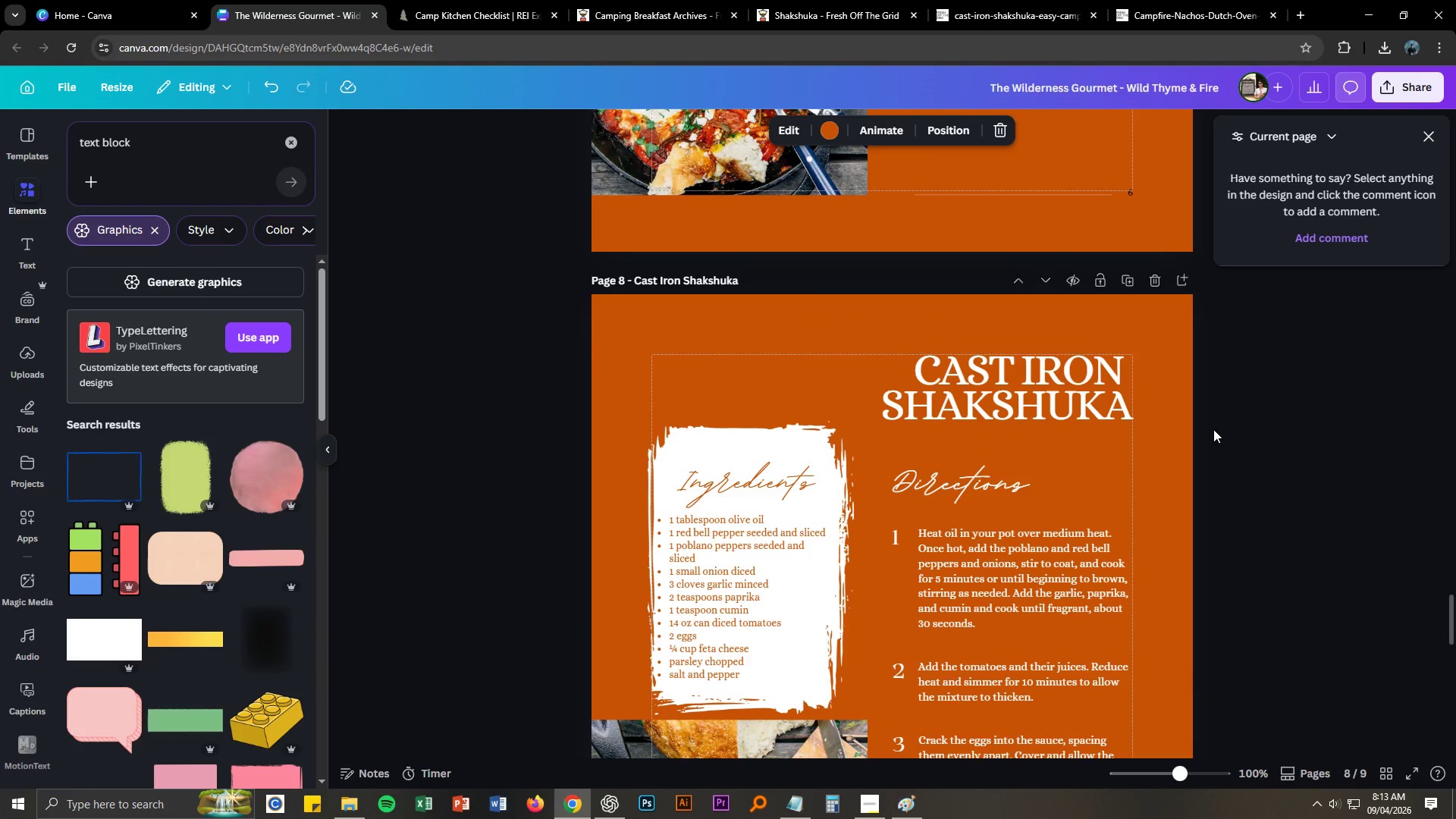 
scroll: coordinate [1156, 605], scroll_direction: down, amount: 7.0
 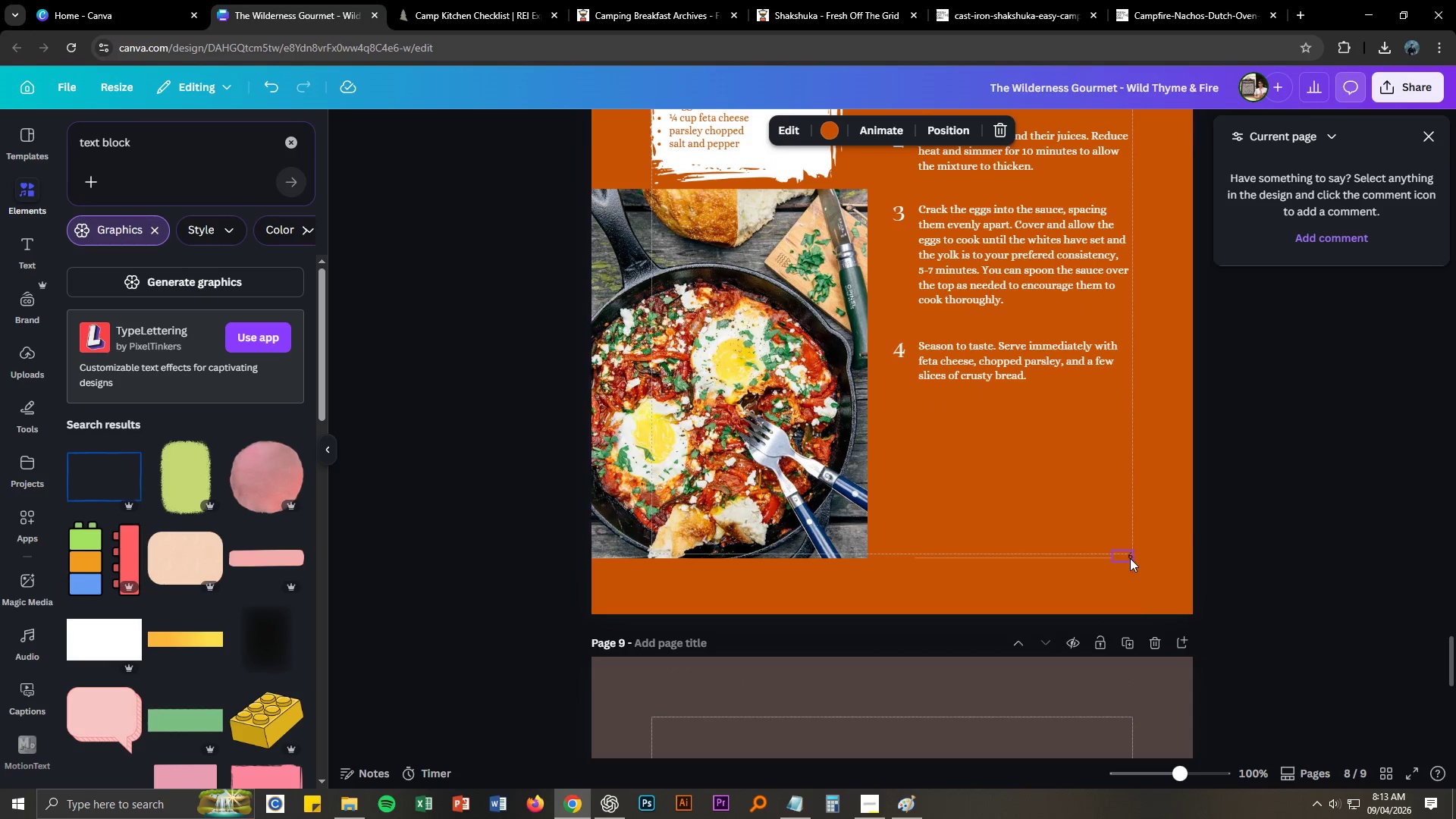 
double_click([1130, 558])
 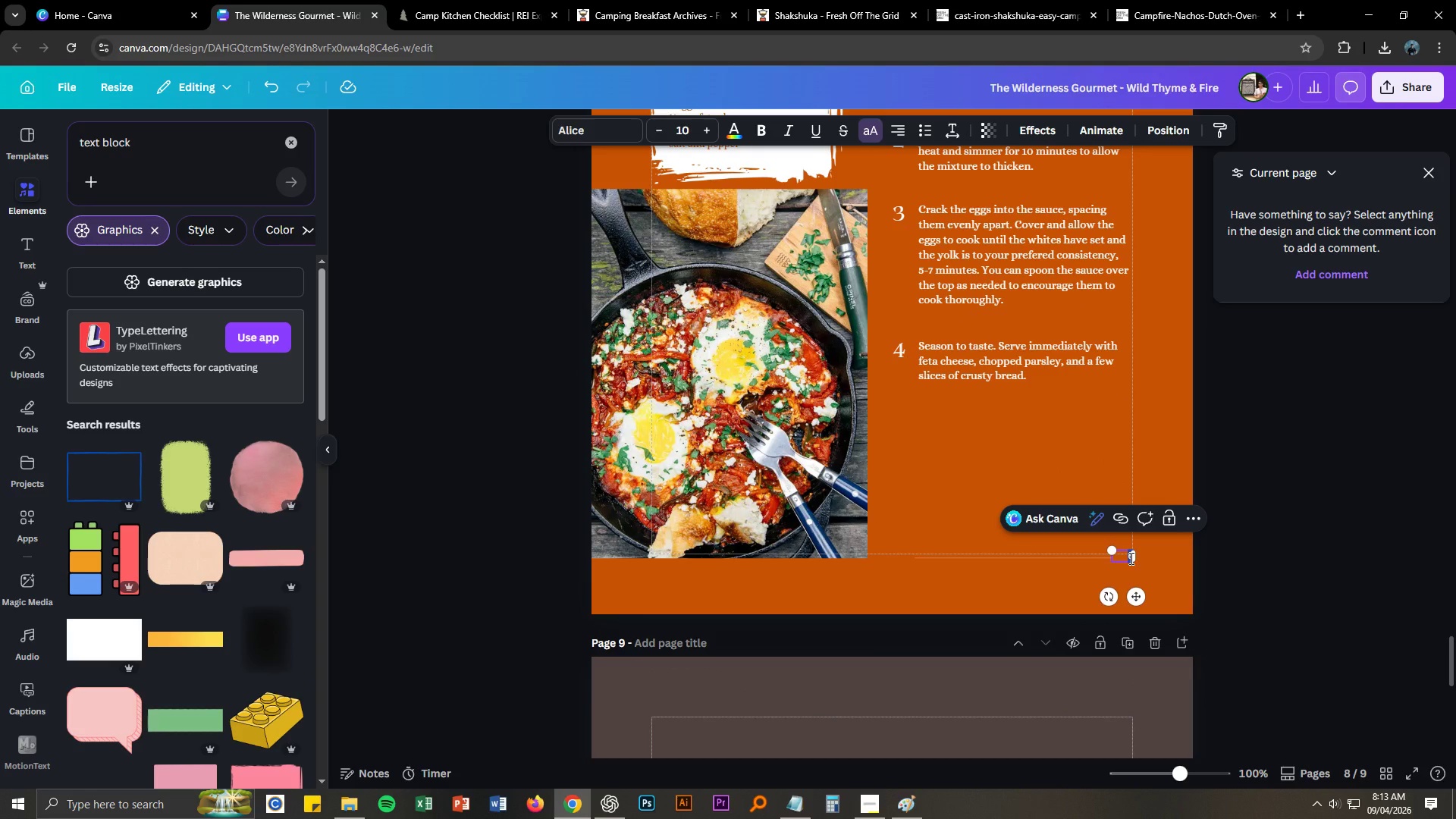 
key(Numpad7)
 